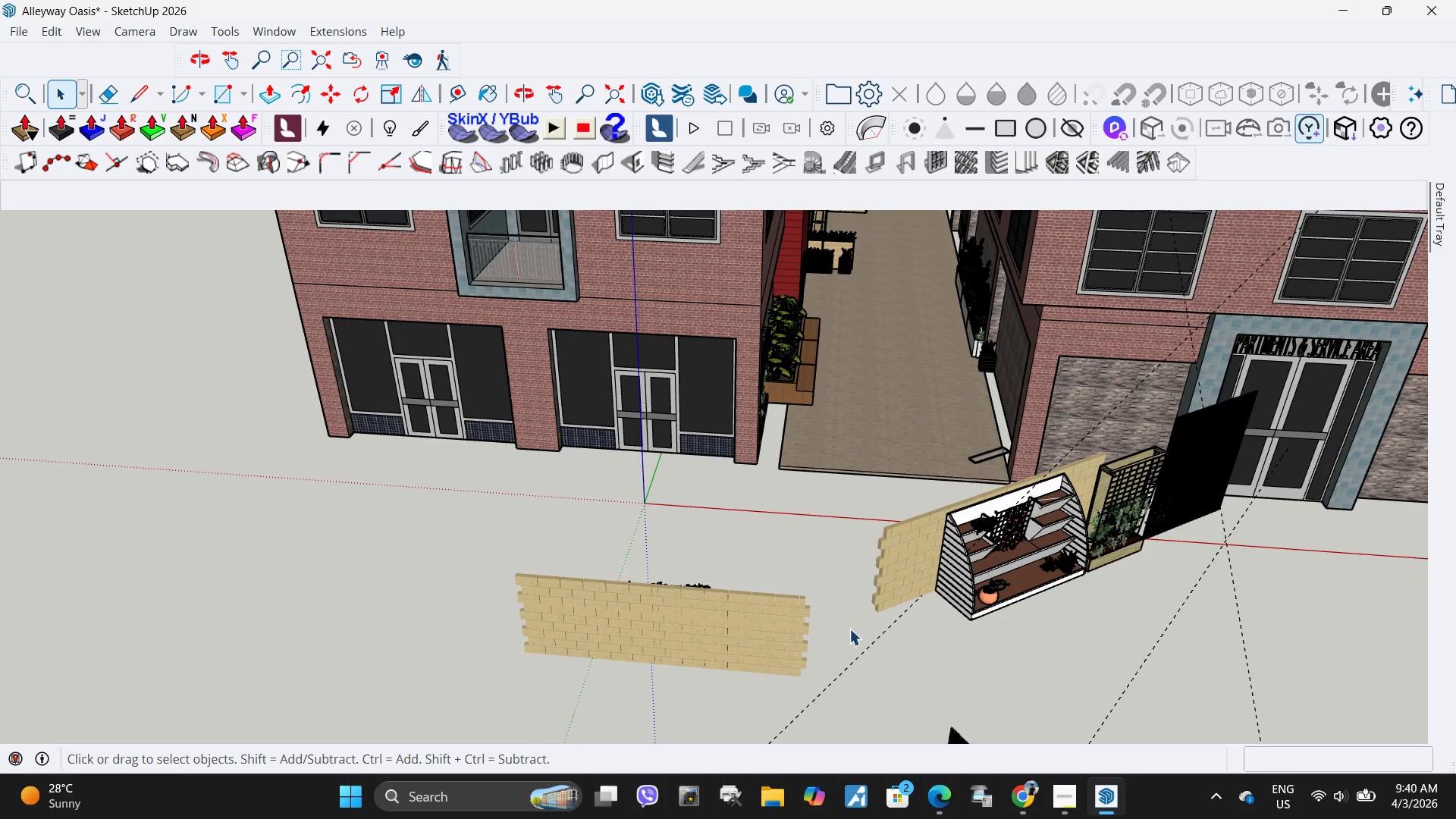 
left_click([722, 635])
 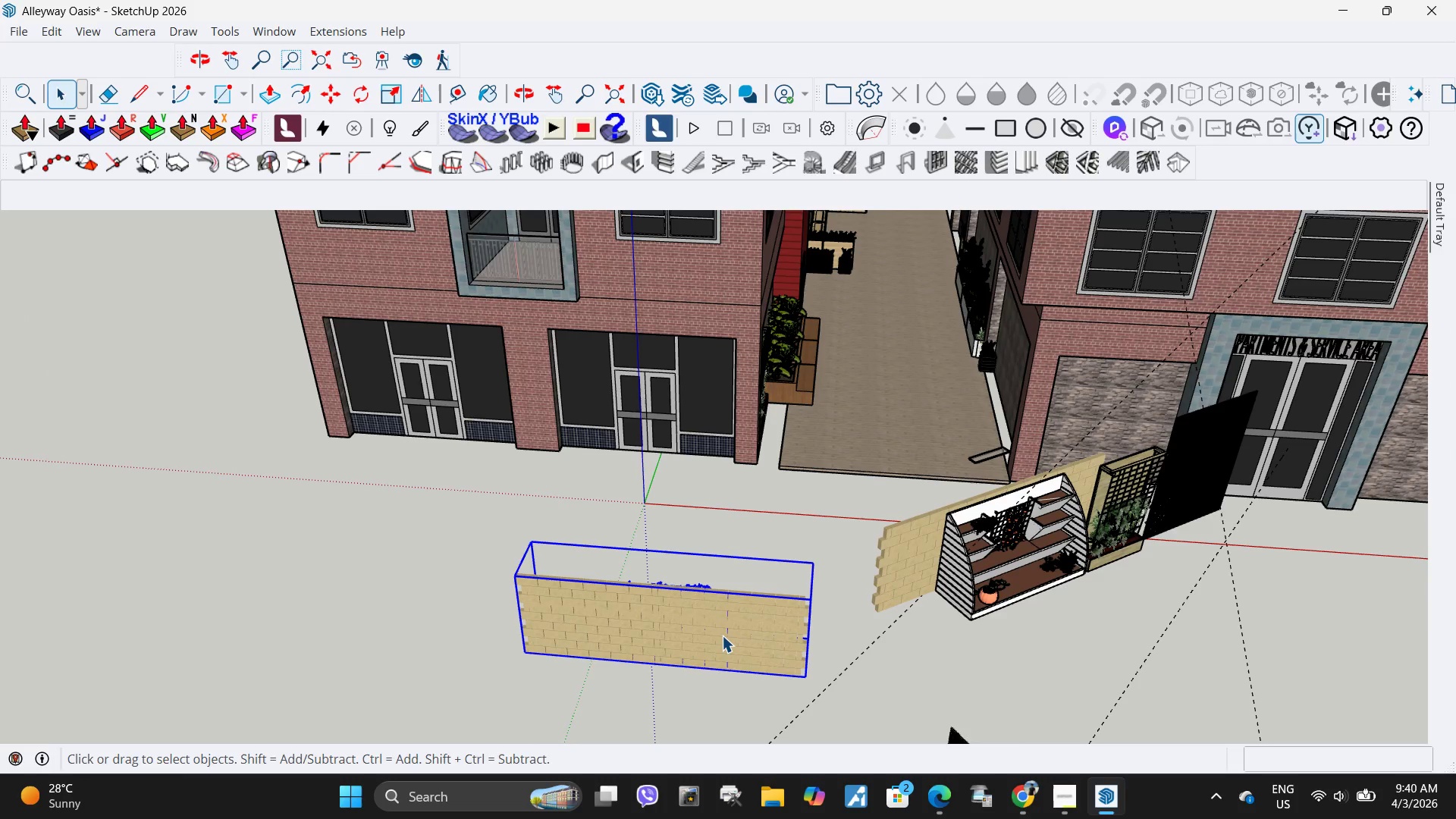 
double_click([722, 635])
 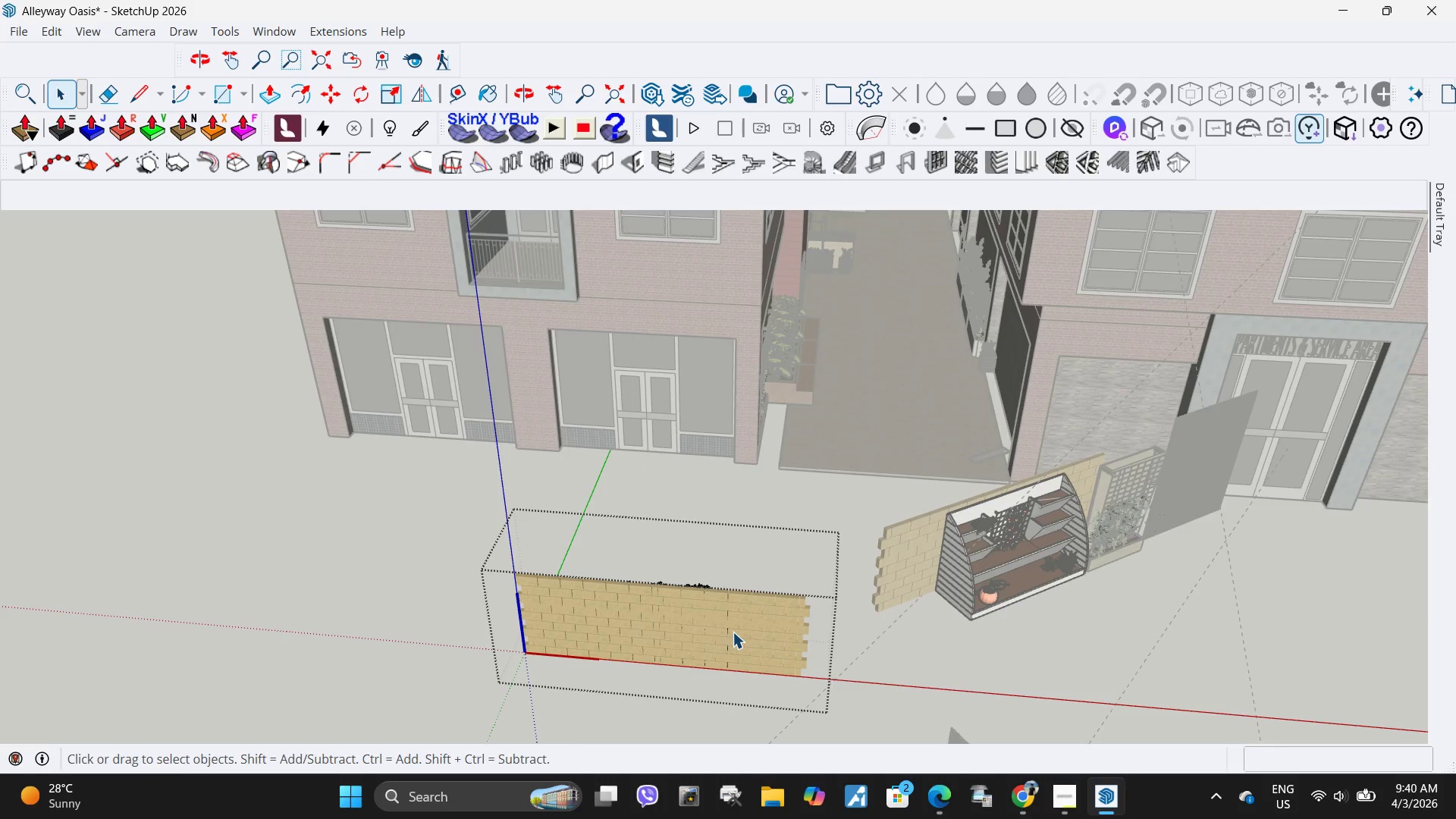 
left_click([733, 632])
 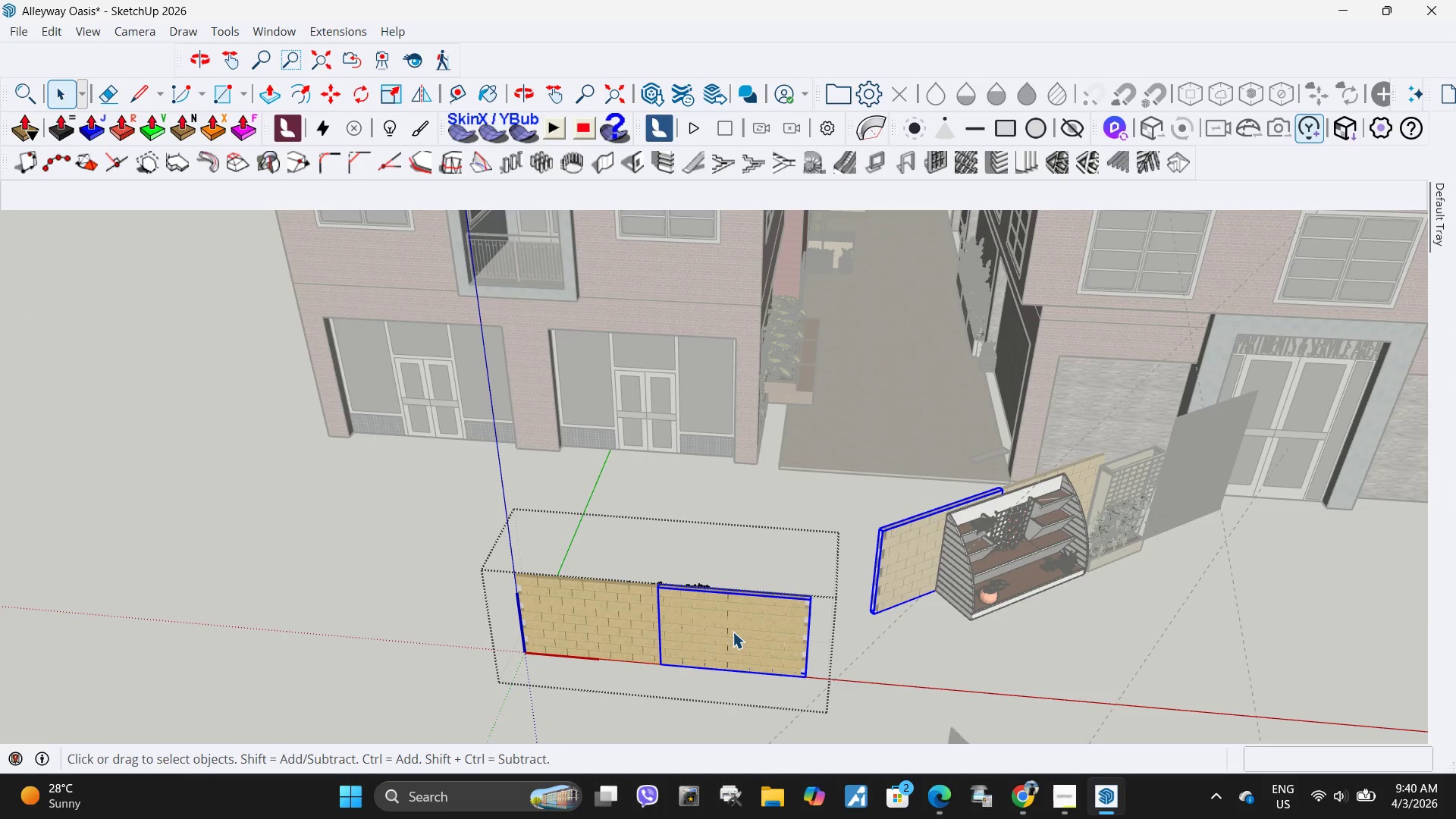 
key(Delete)
 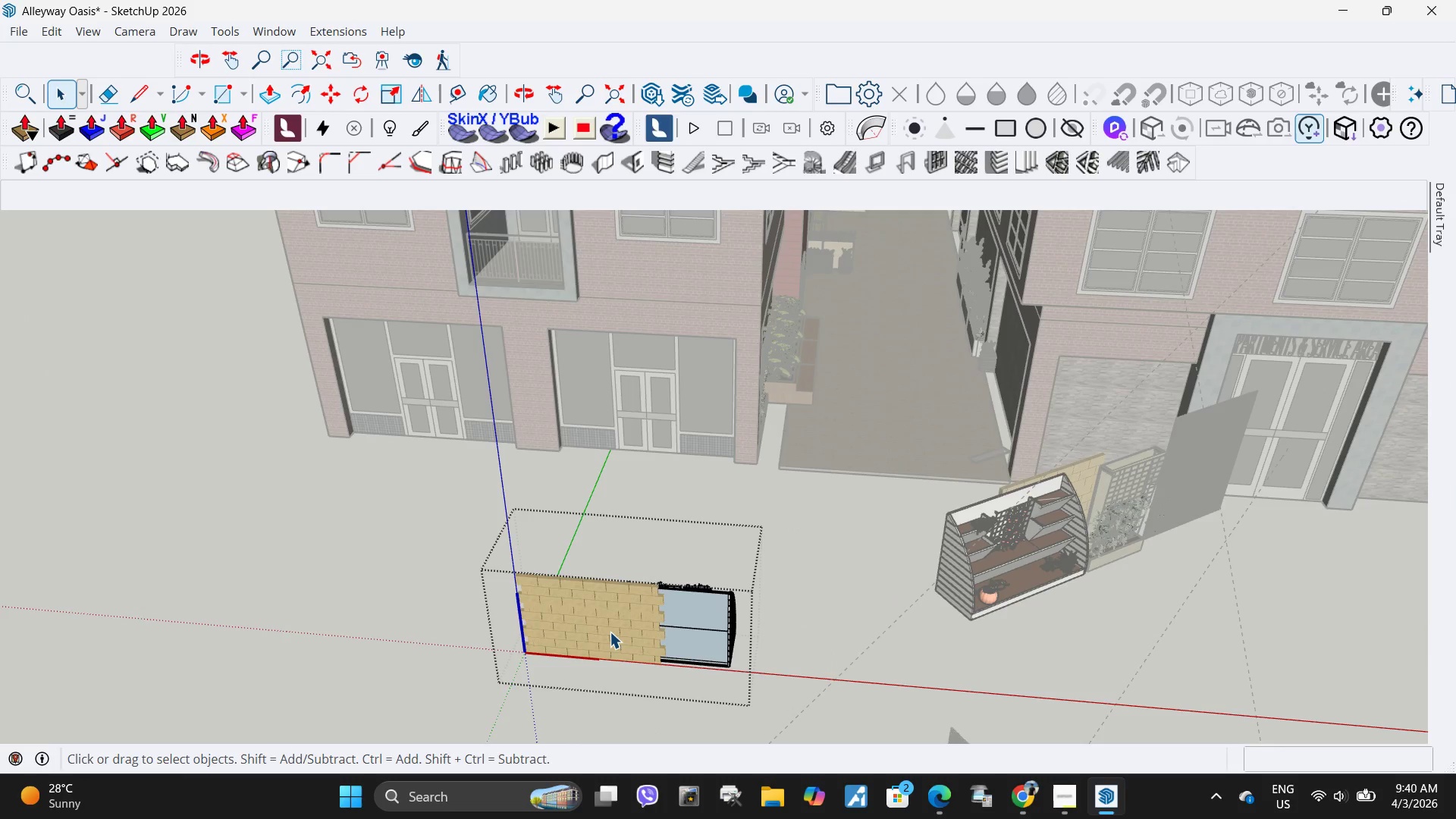 
left_click([610, 632])
 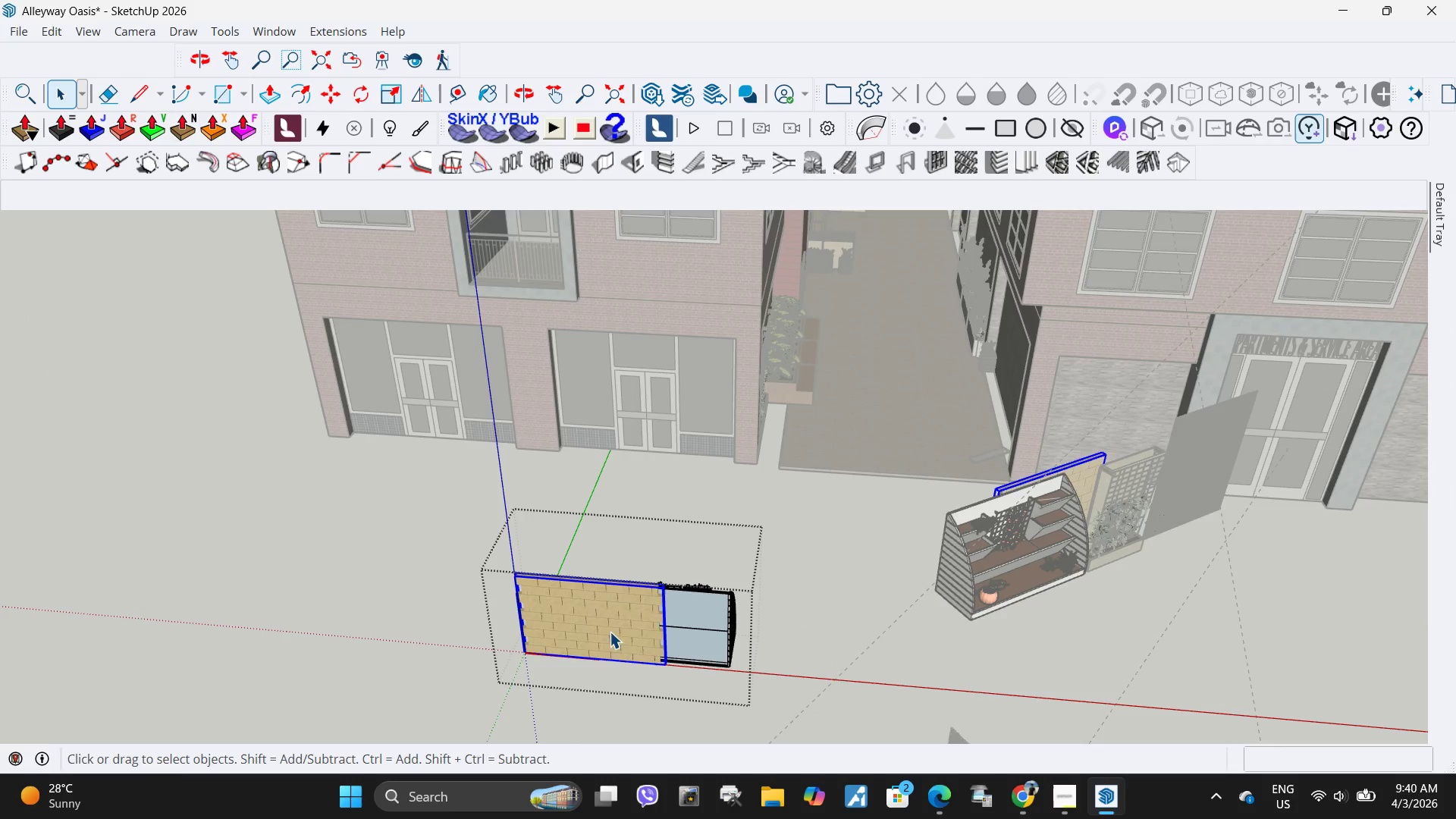 
key(Delete)
 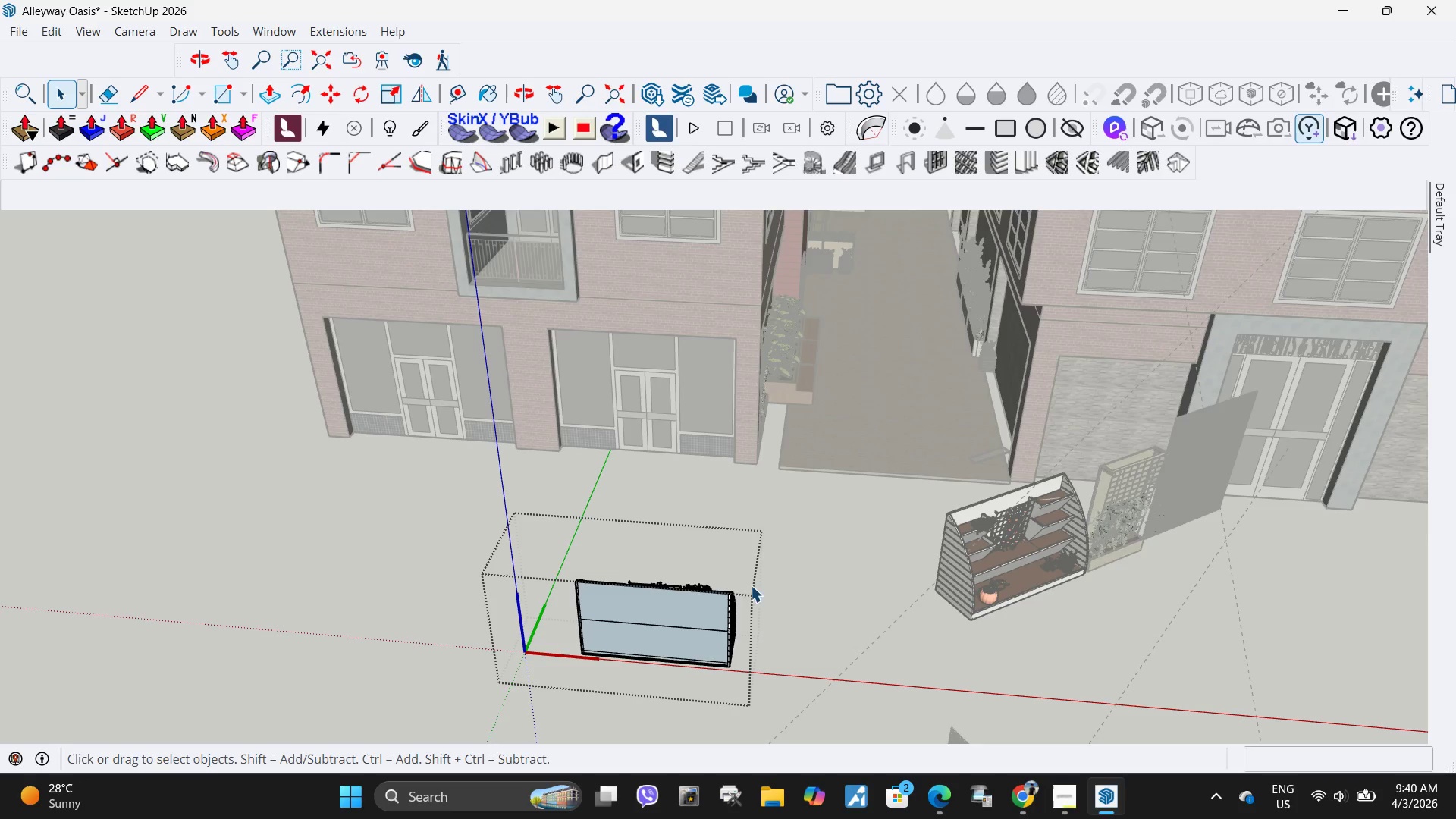 
key(Escape)
 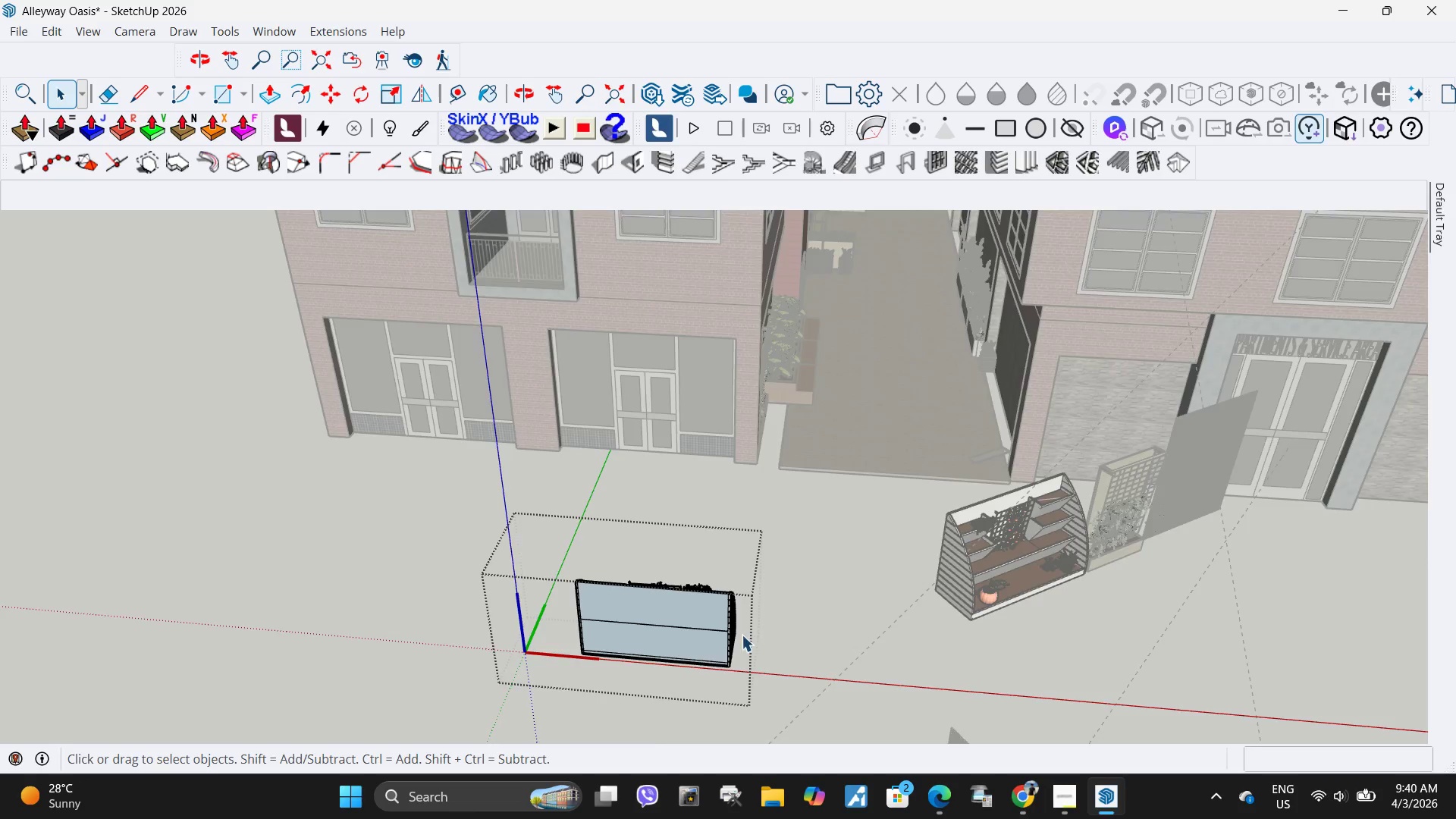 
key(Escape)
 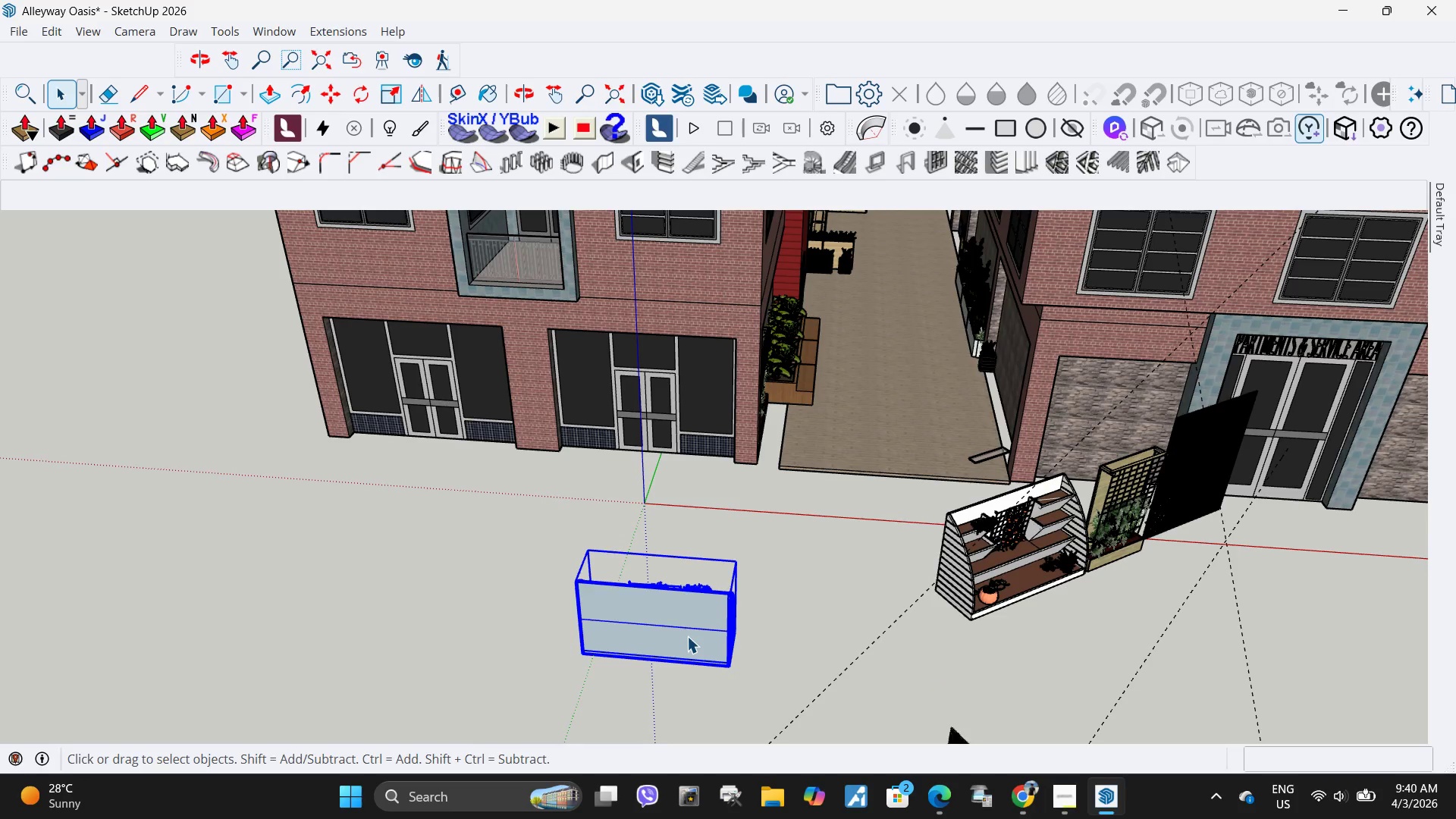 
key(Q)
 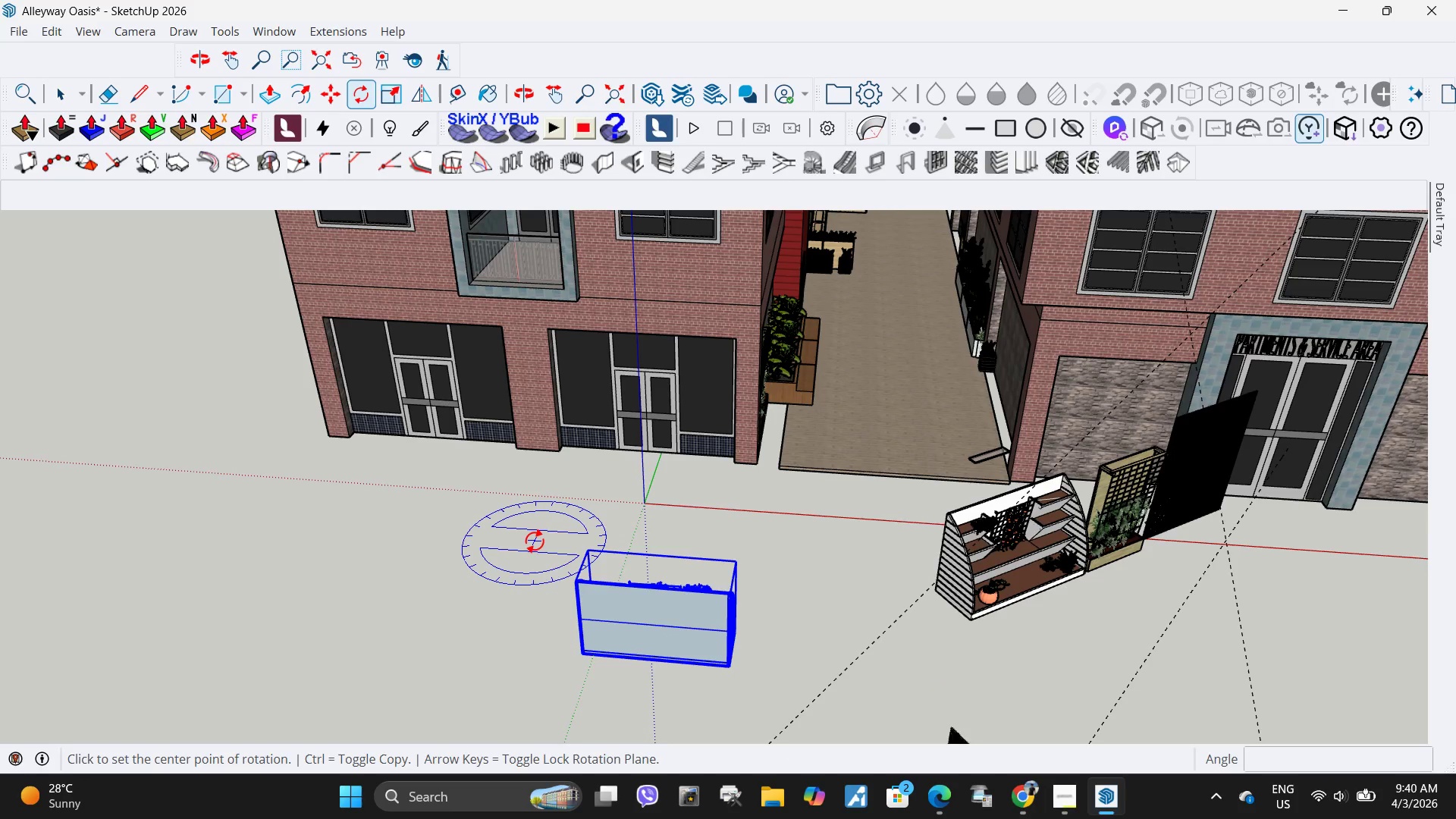 
left_click([535, 541])
 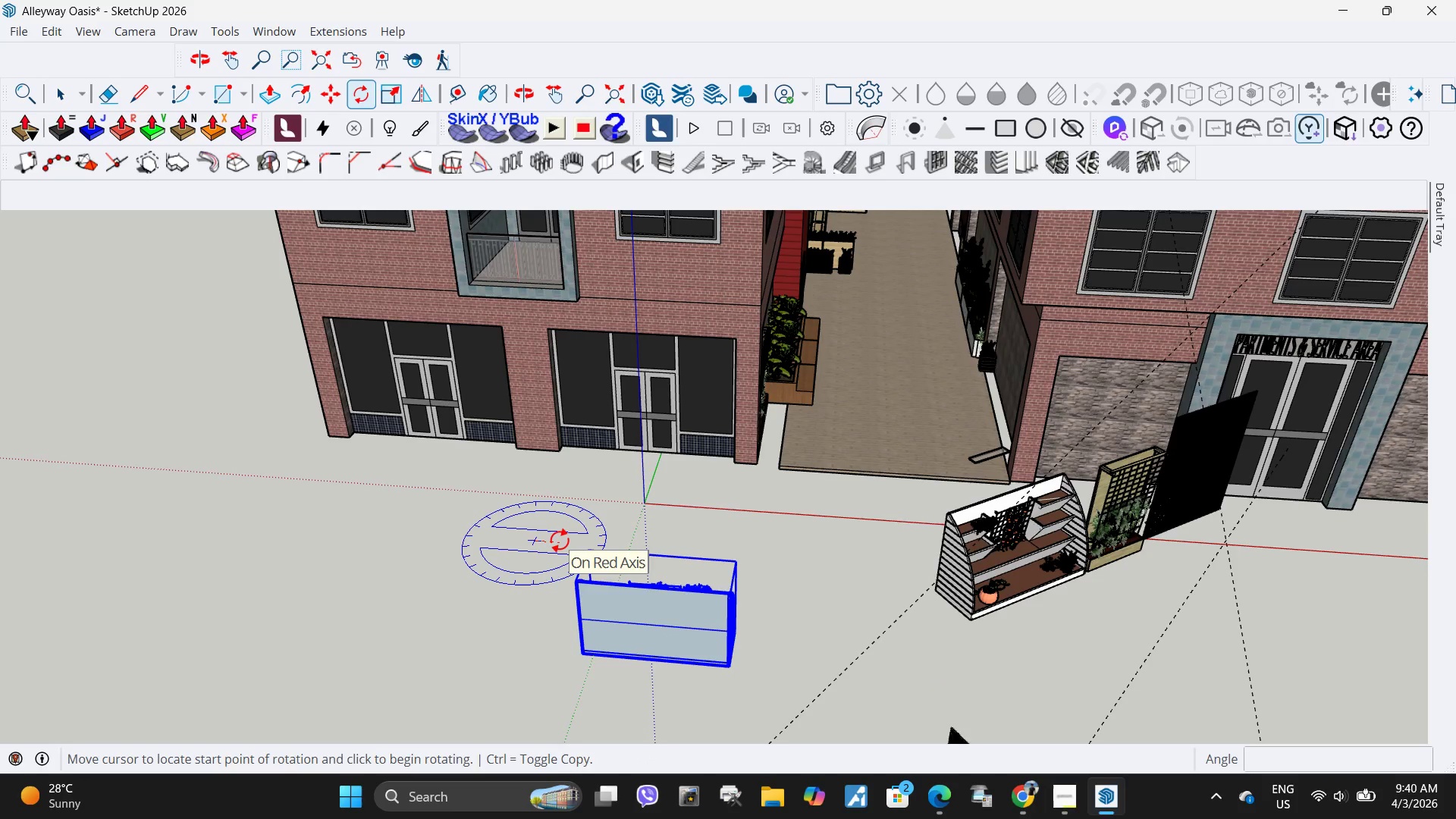 
left_click([560, 540])
 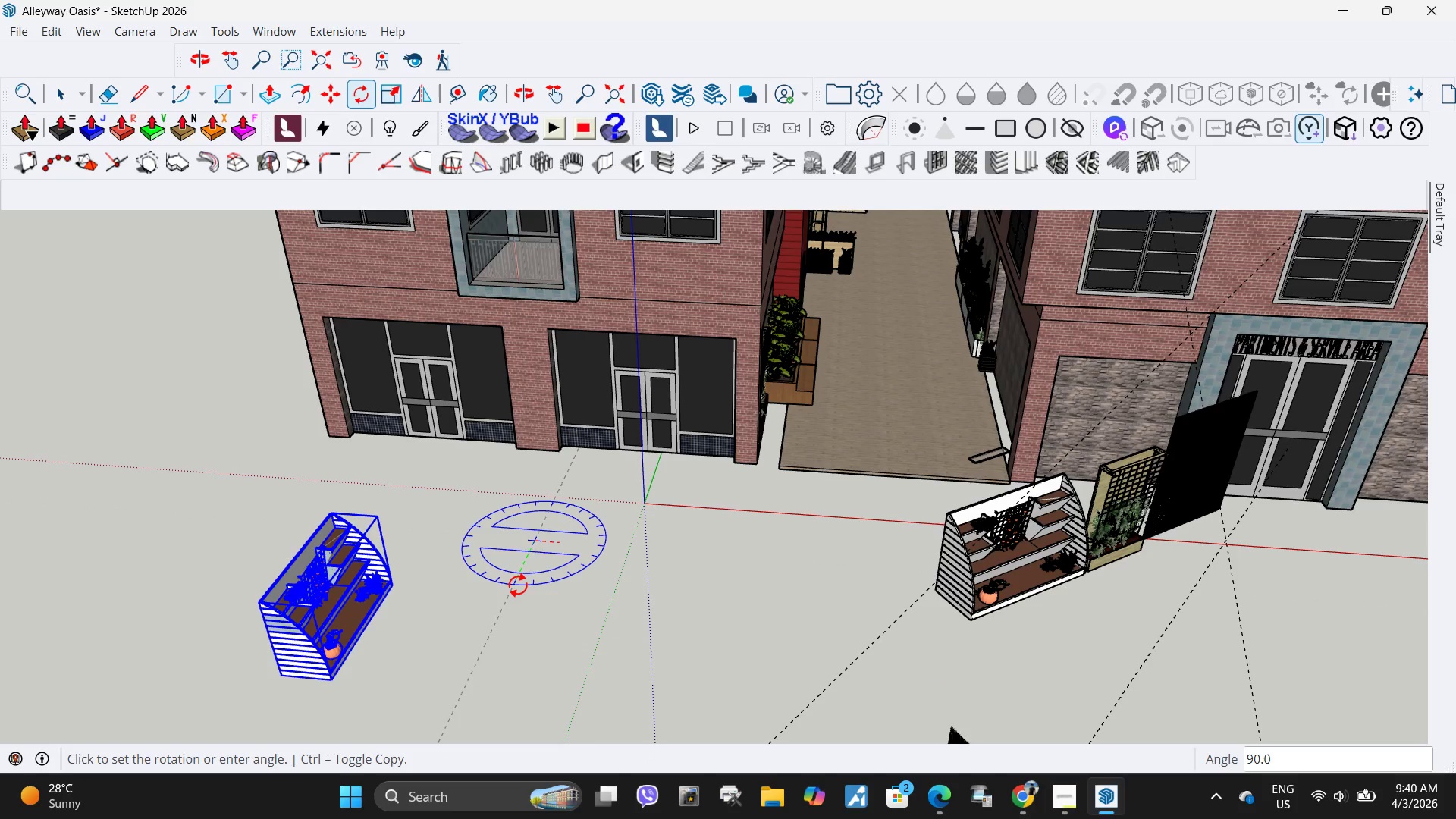 
left_click([518, 585])
 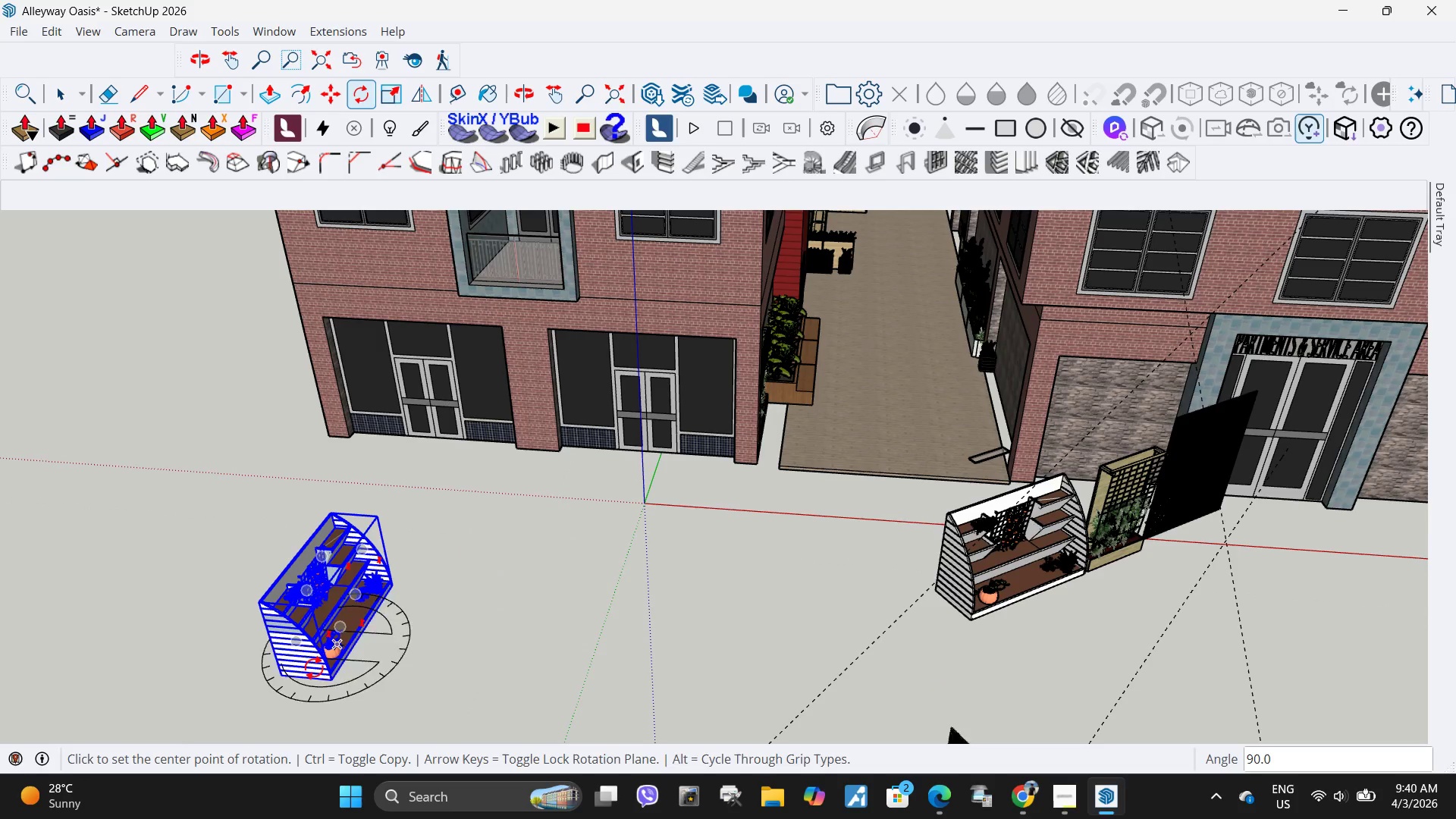 
key(M)
 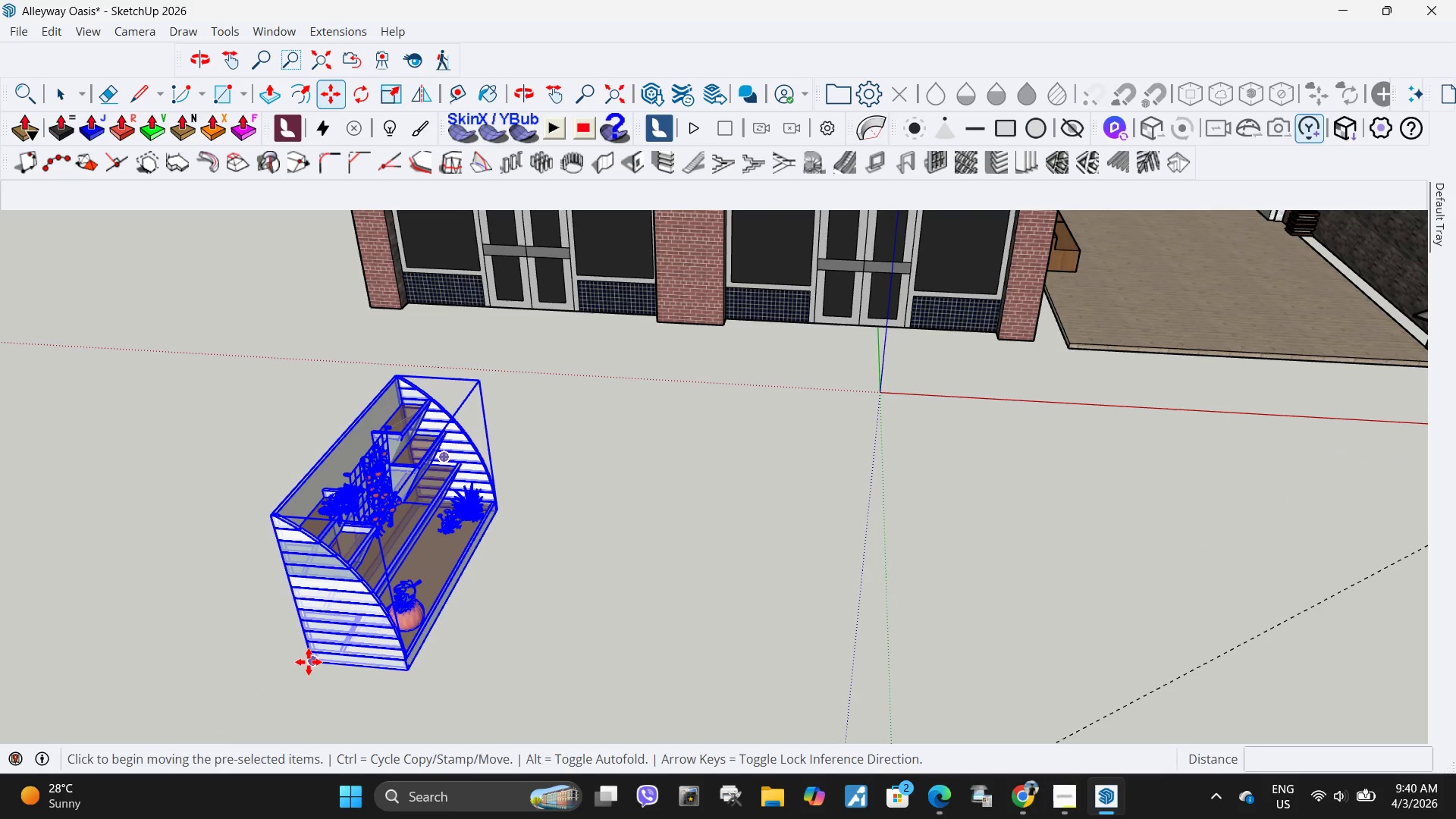 
scroll: coordinate [272, 686], scroll_direction: up, amount: 8.0
 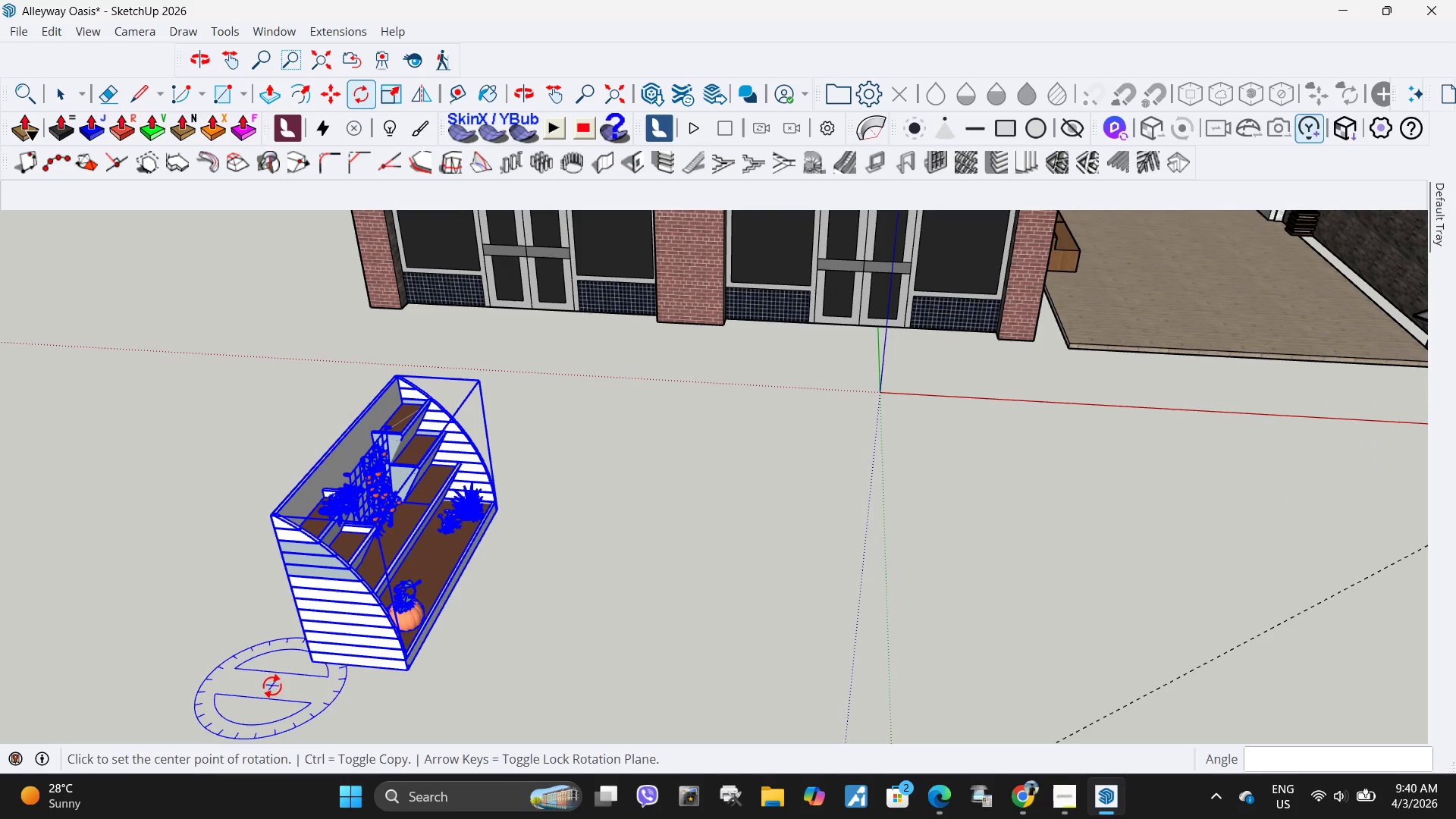 
left_click([309, 662])
 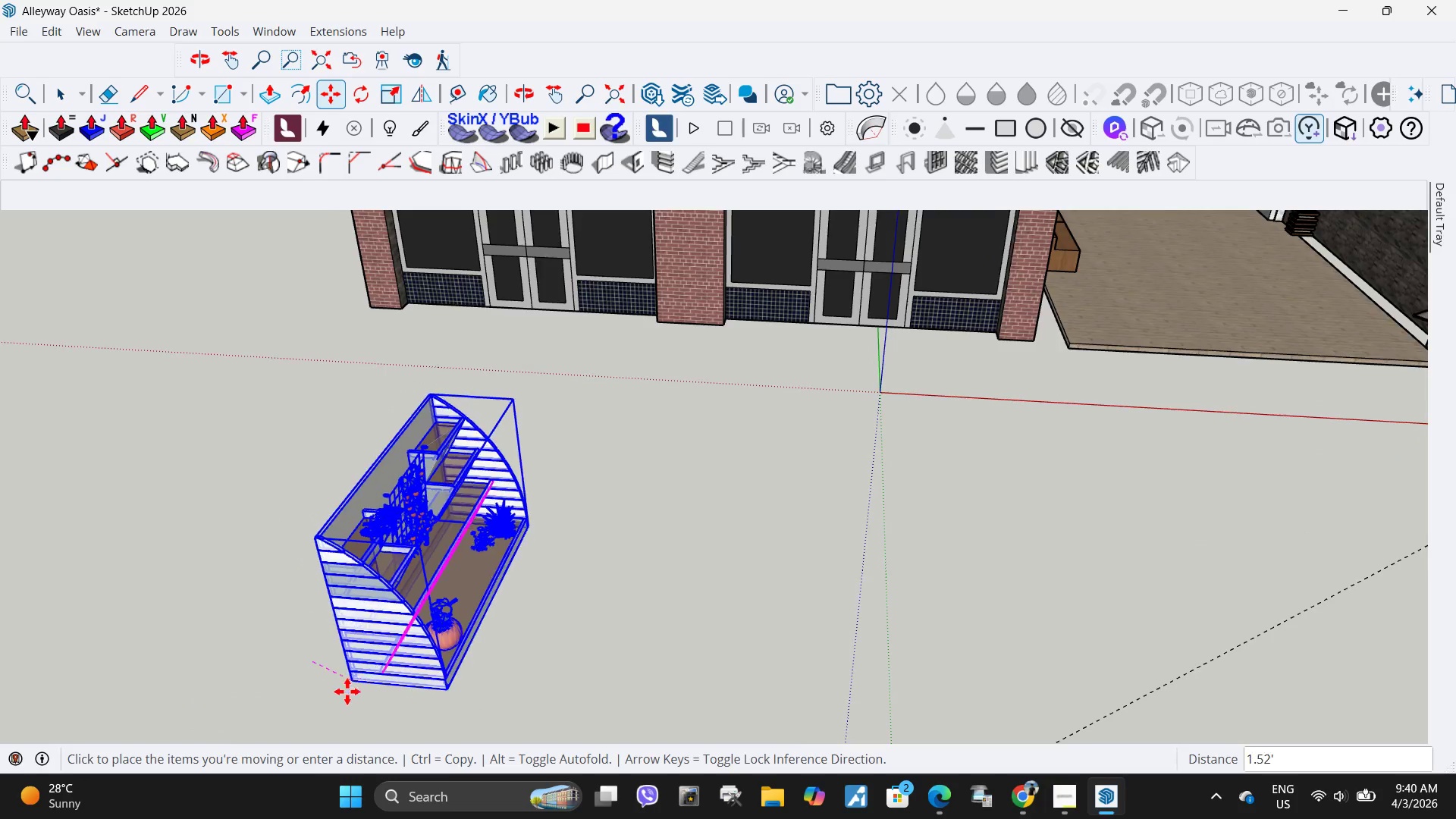 
scroll: coordinate [673, 416], scroll_direction: up, amount: 11.0
 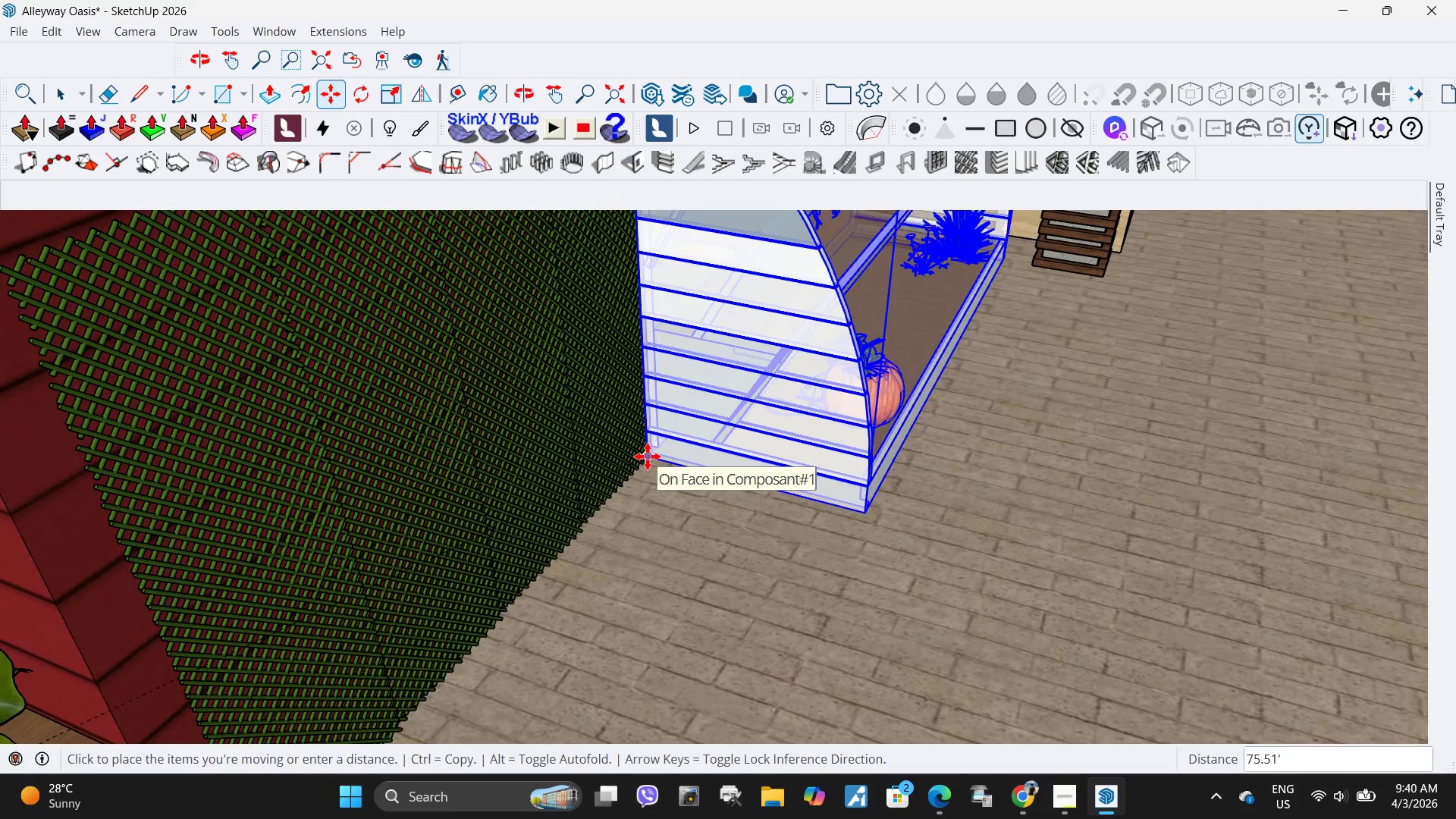 
left_click([648, 457])
 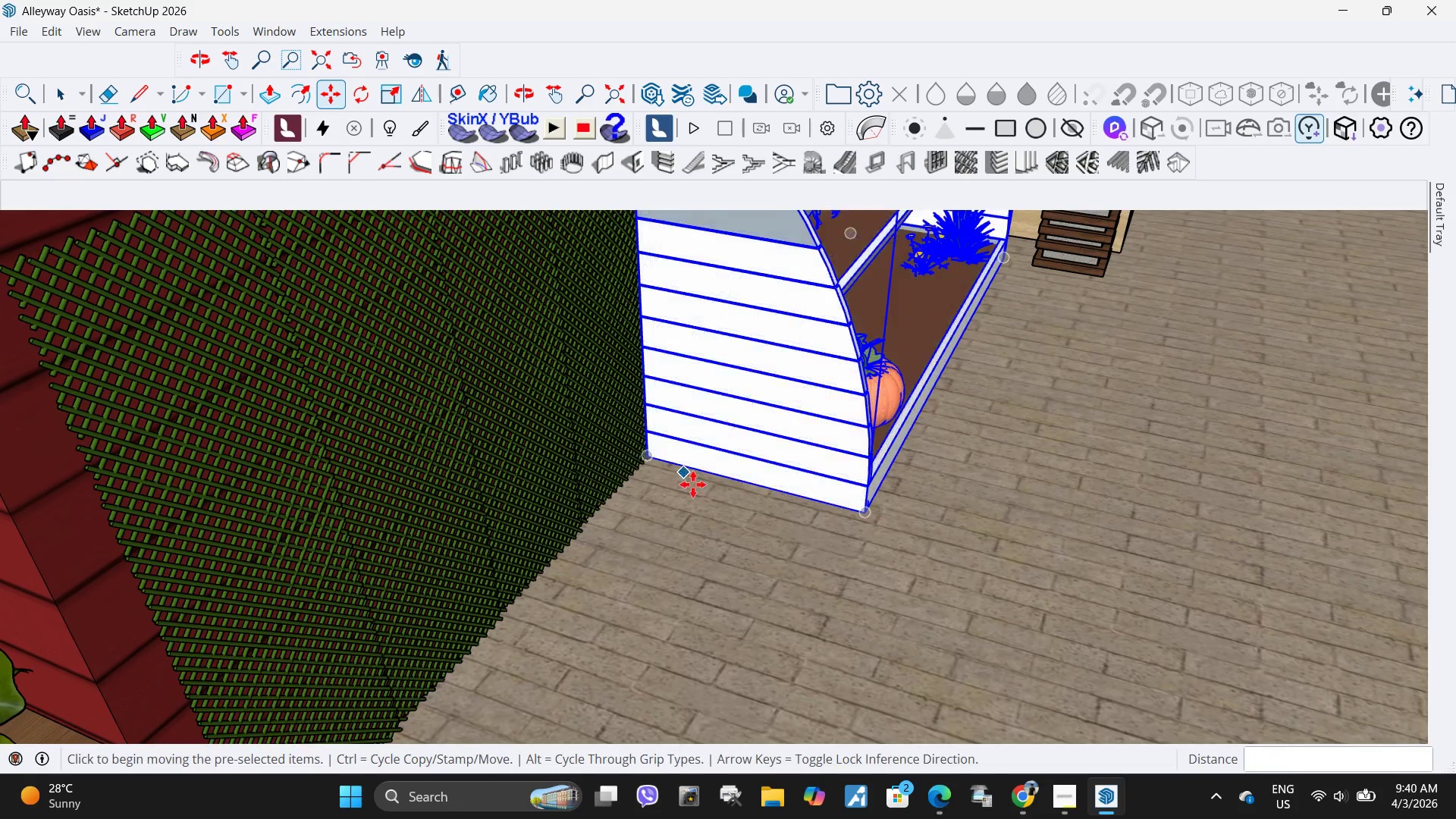 
scroll: coordinate [764, 507], scroll_direction: down, amount: 11.0
 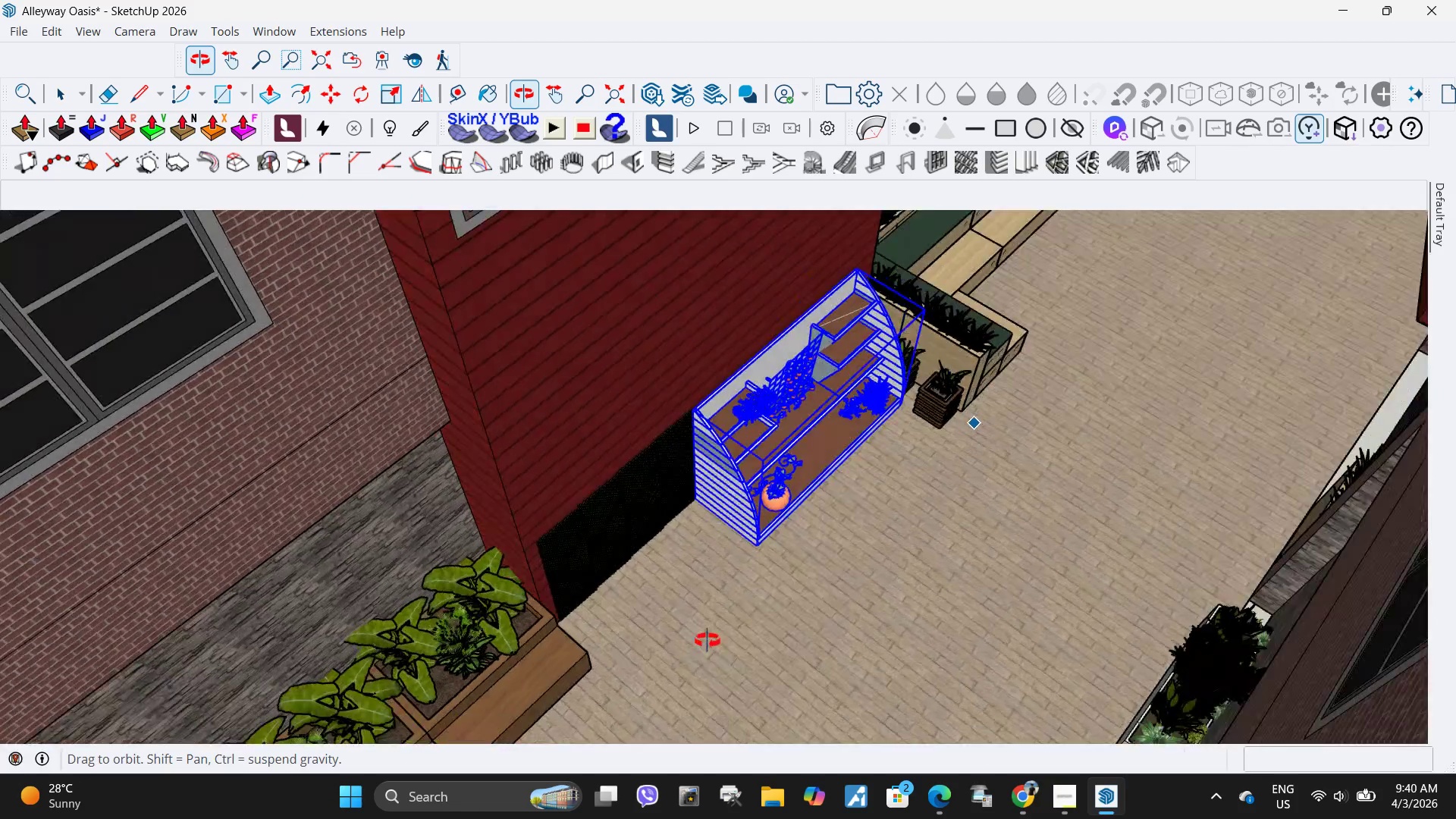 
wait(7.55)
 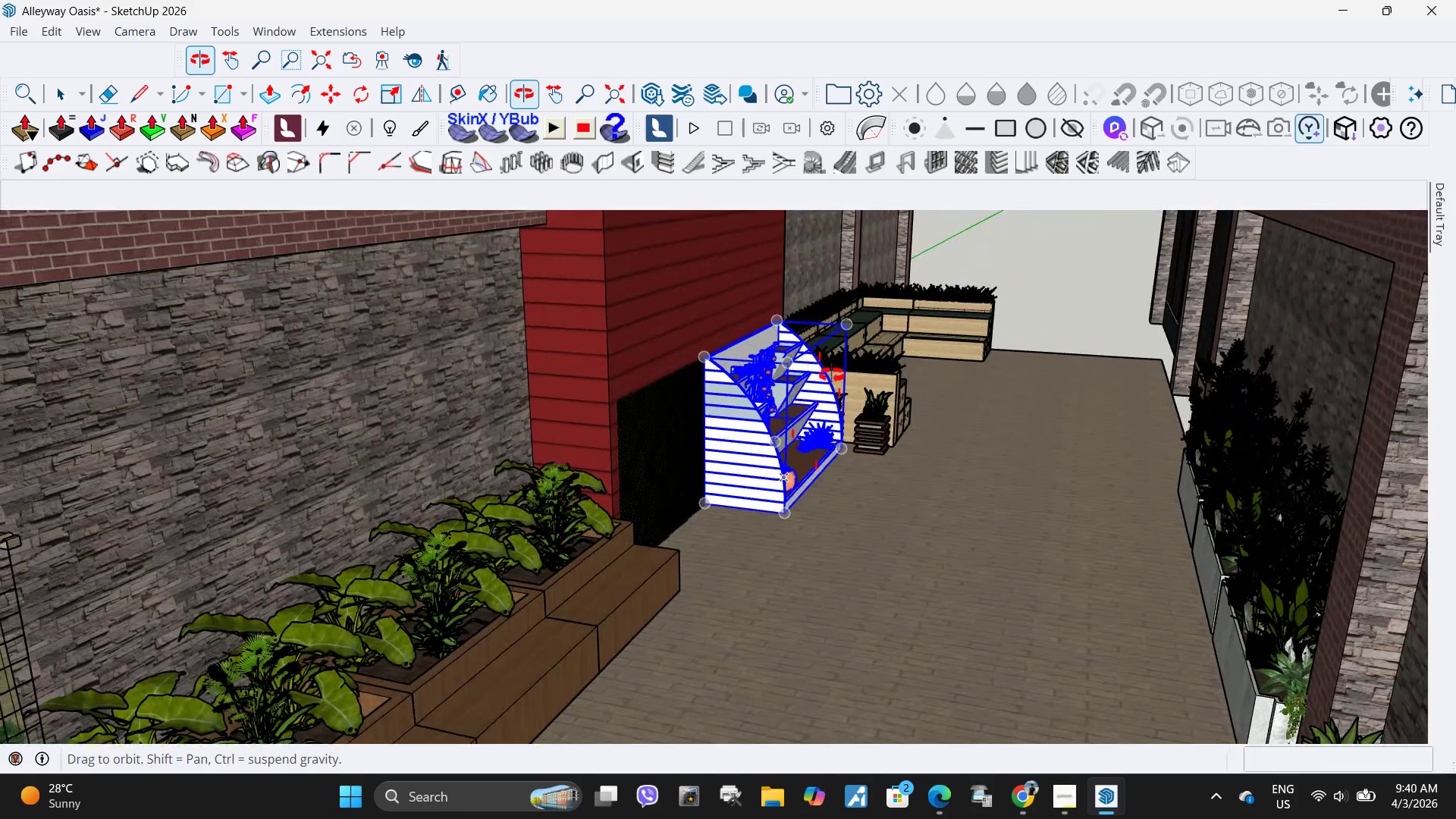 
key(Space)
 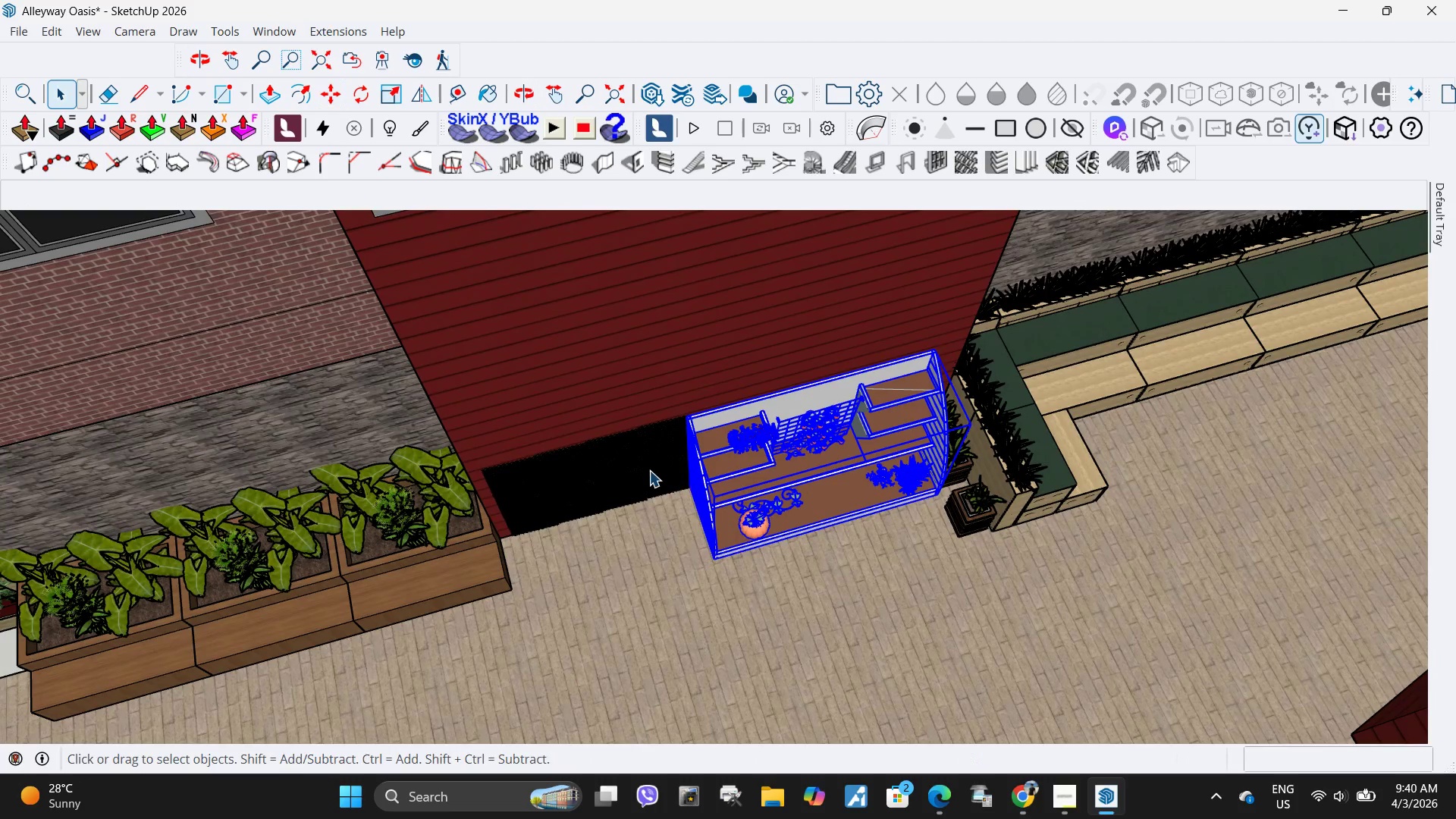 
hold_key(key=ControlLeft, duration=1.53)
left_click([643, 470])
 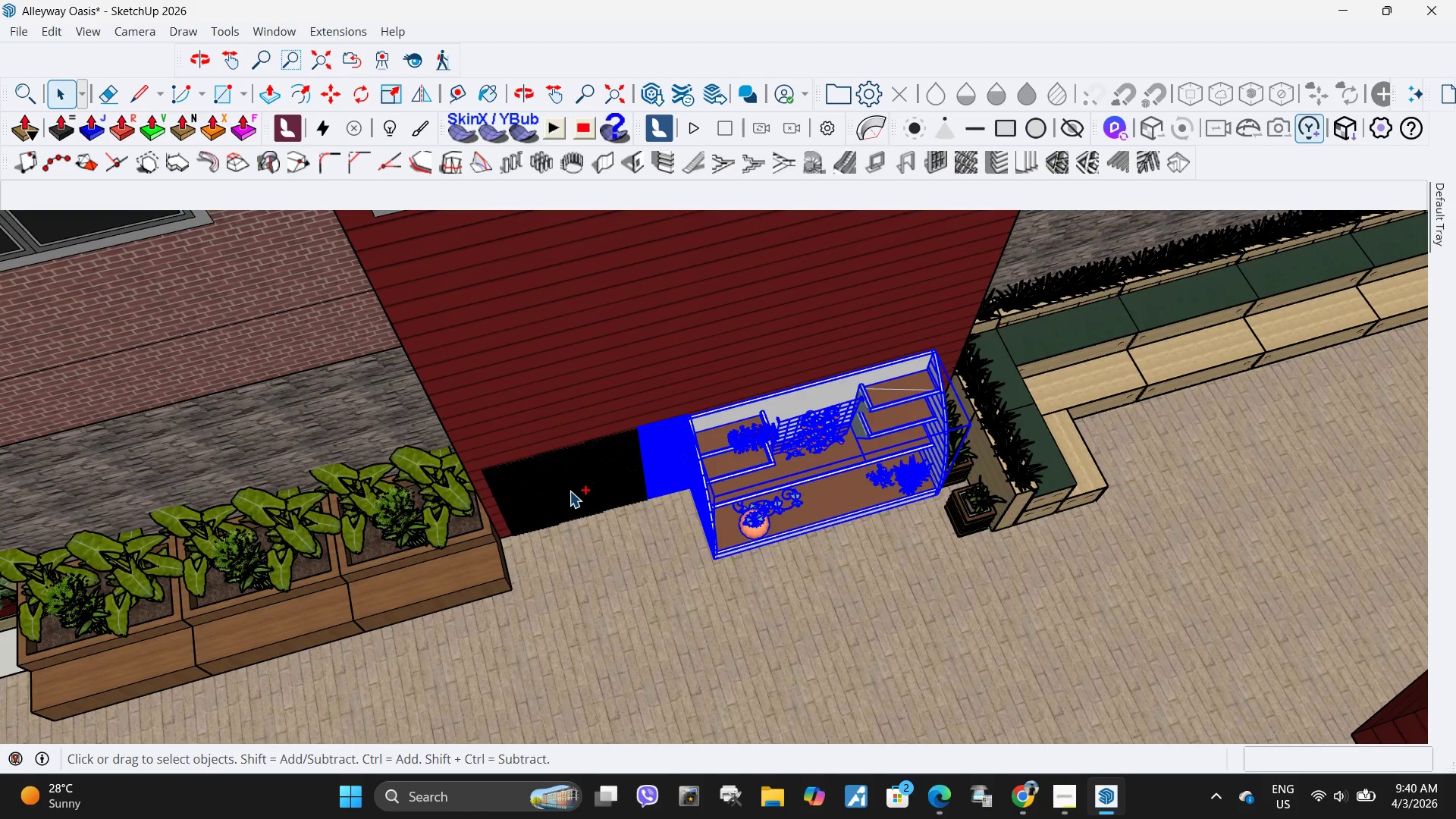 
left_click([539, 498])
 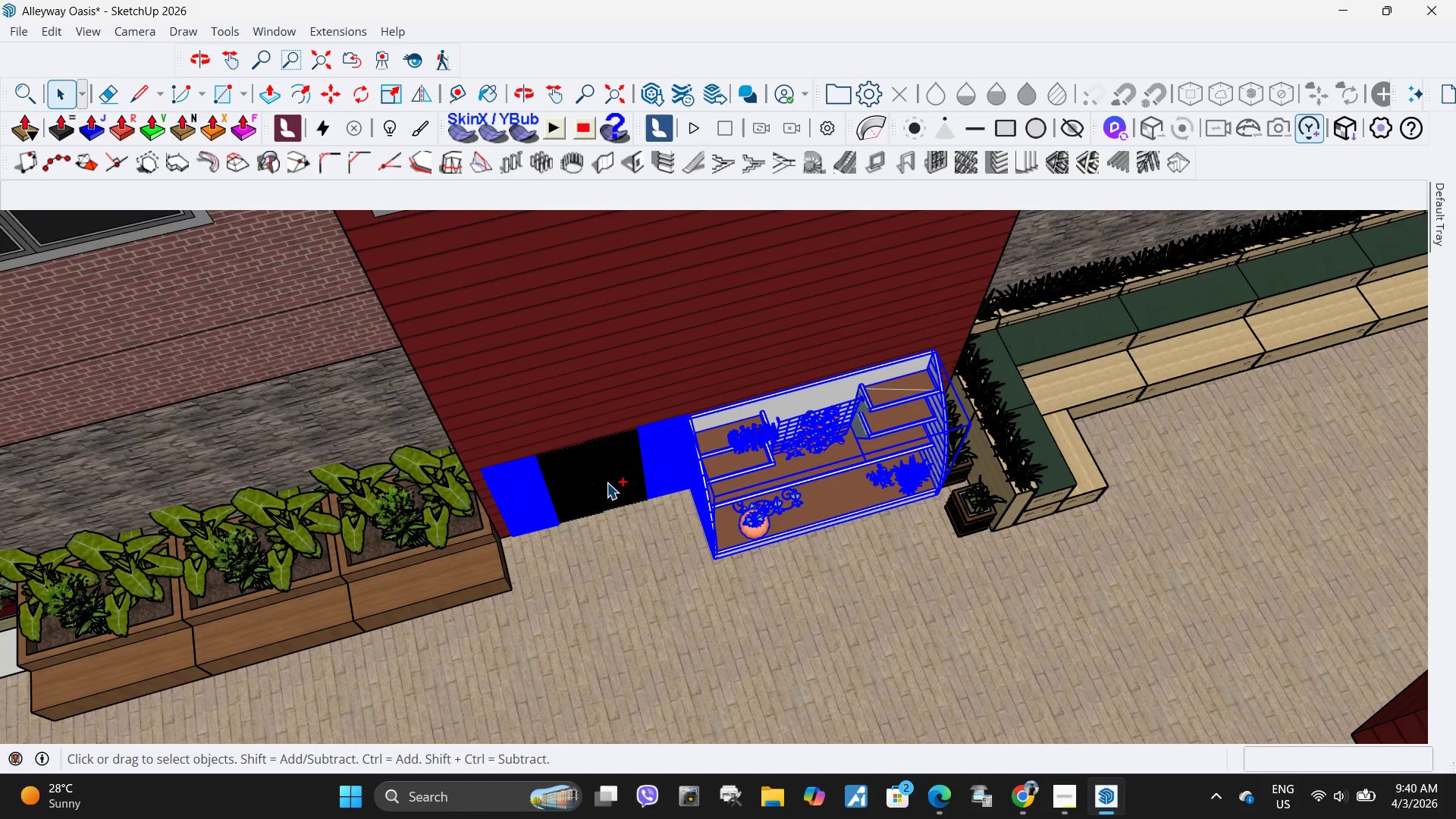 
hold_key(key=ControlLeft, duration=0.94)
left_click([582, 482])
 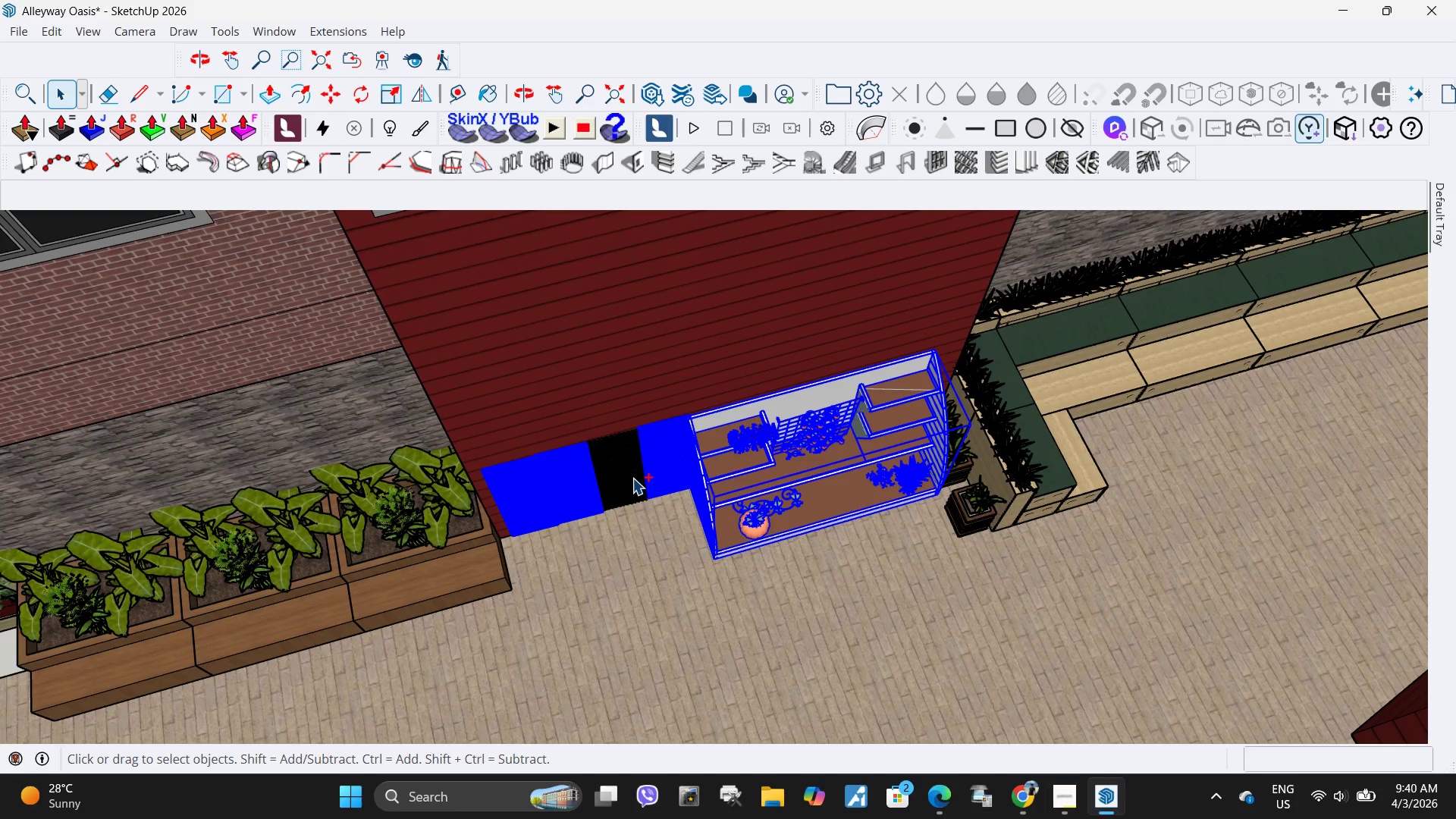 
double_click([630, 478])
 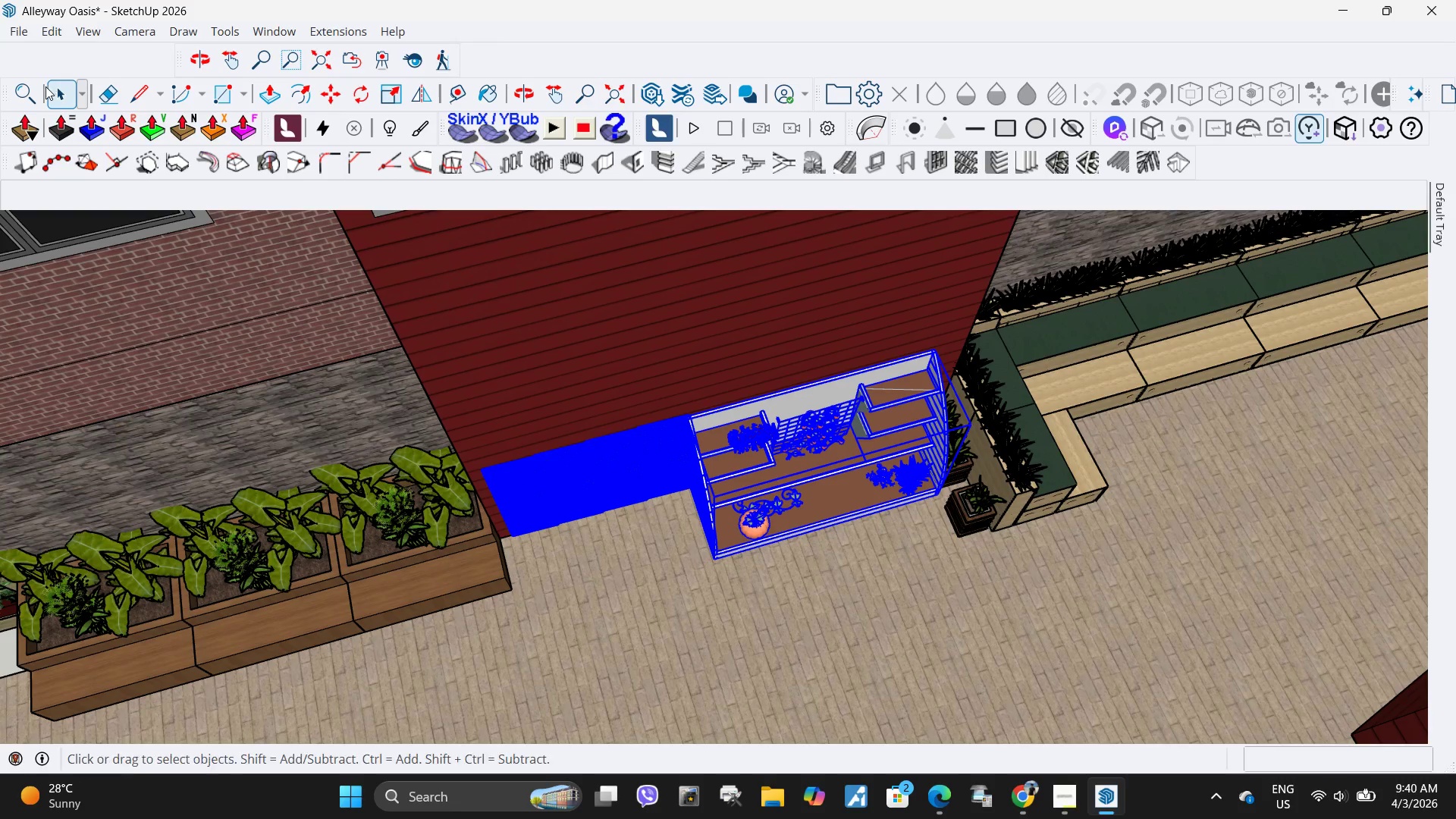 
left_click([28, 92])
 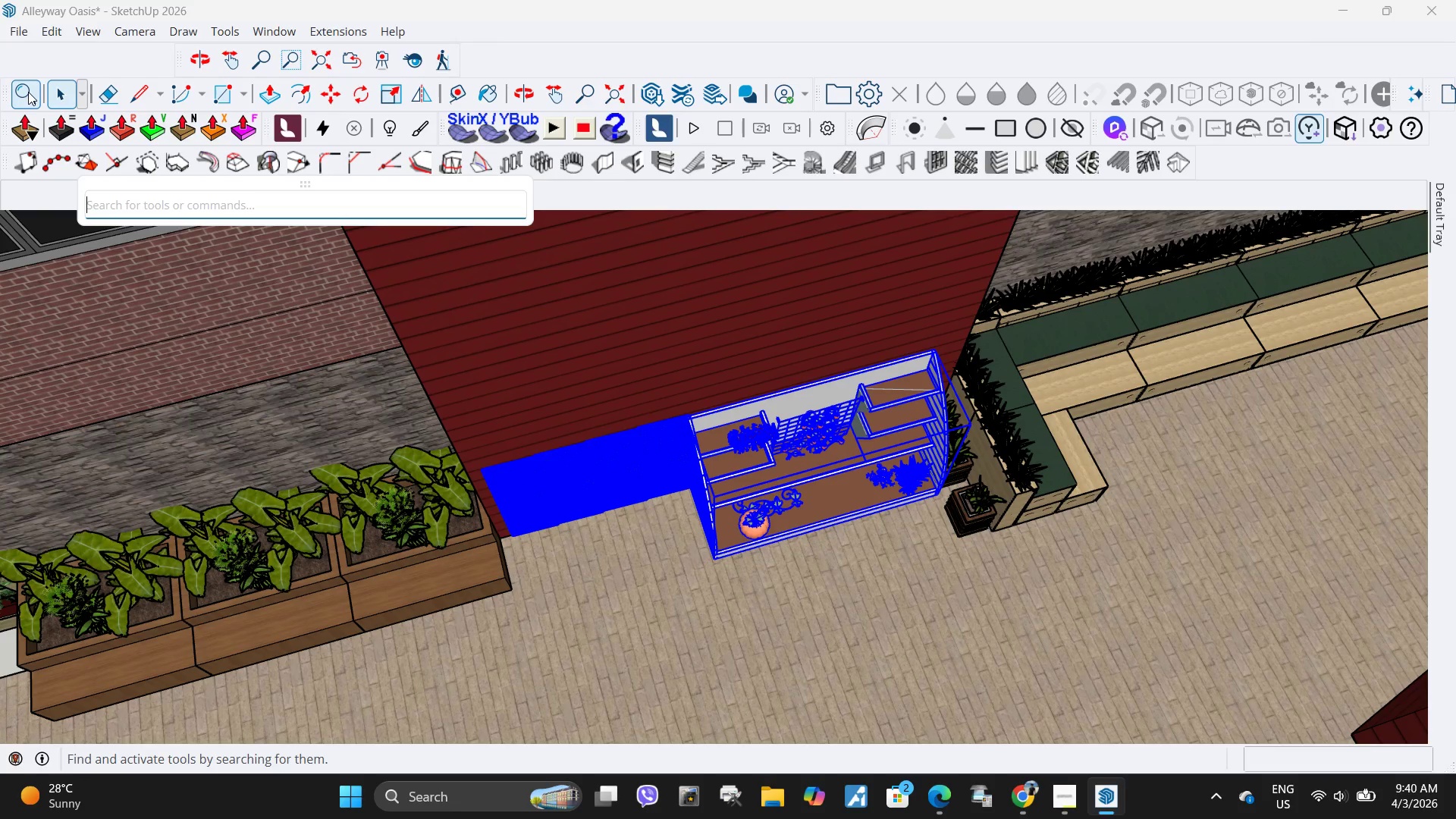 
key(F)
 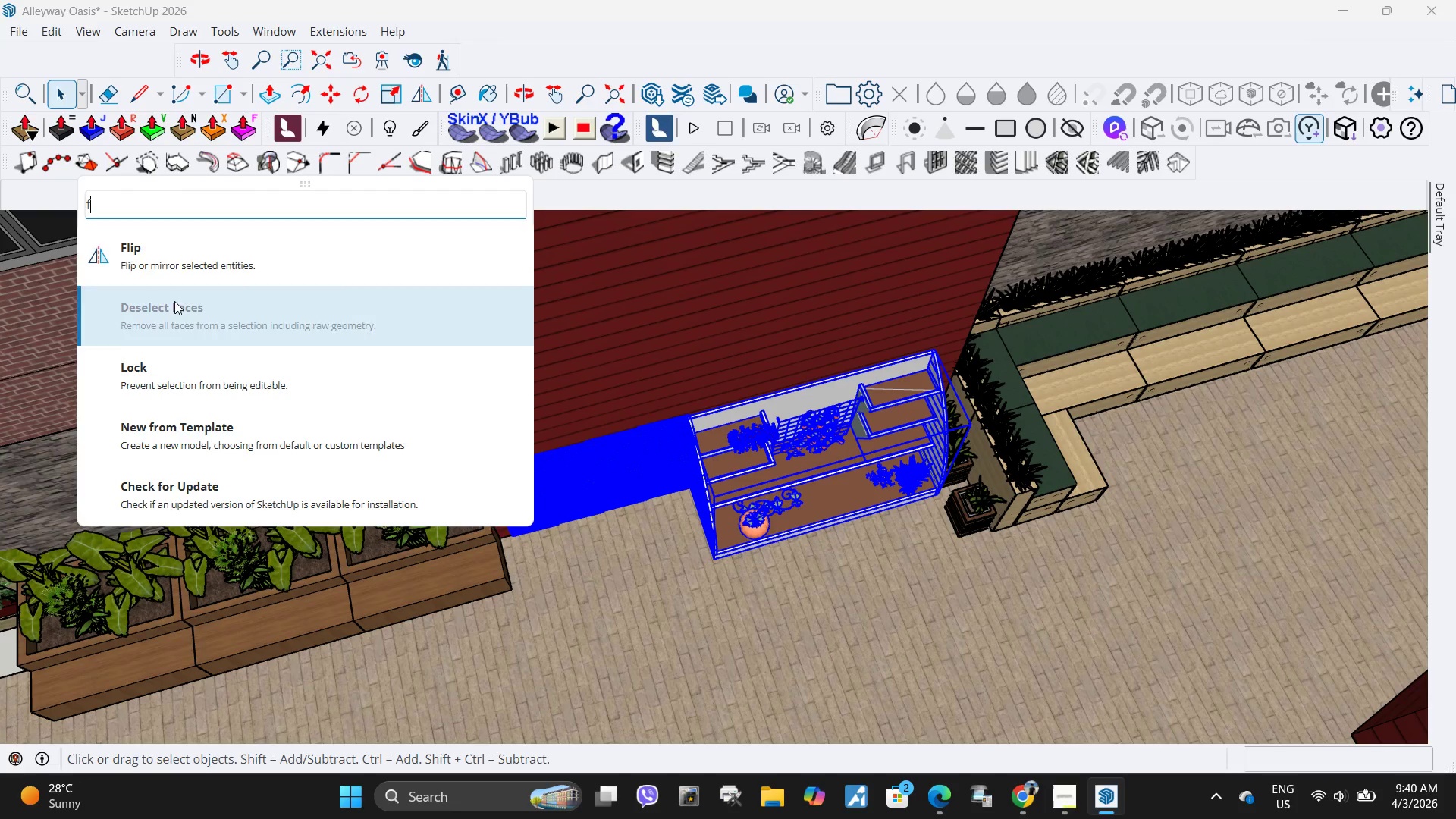 
left_click([174, 257])
 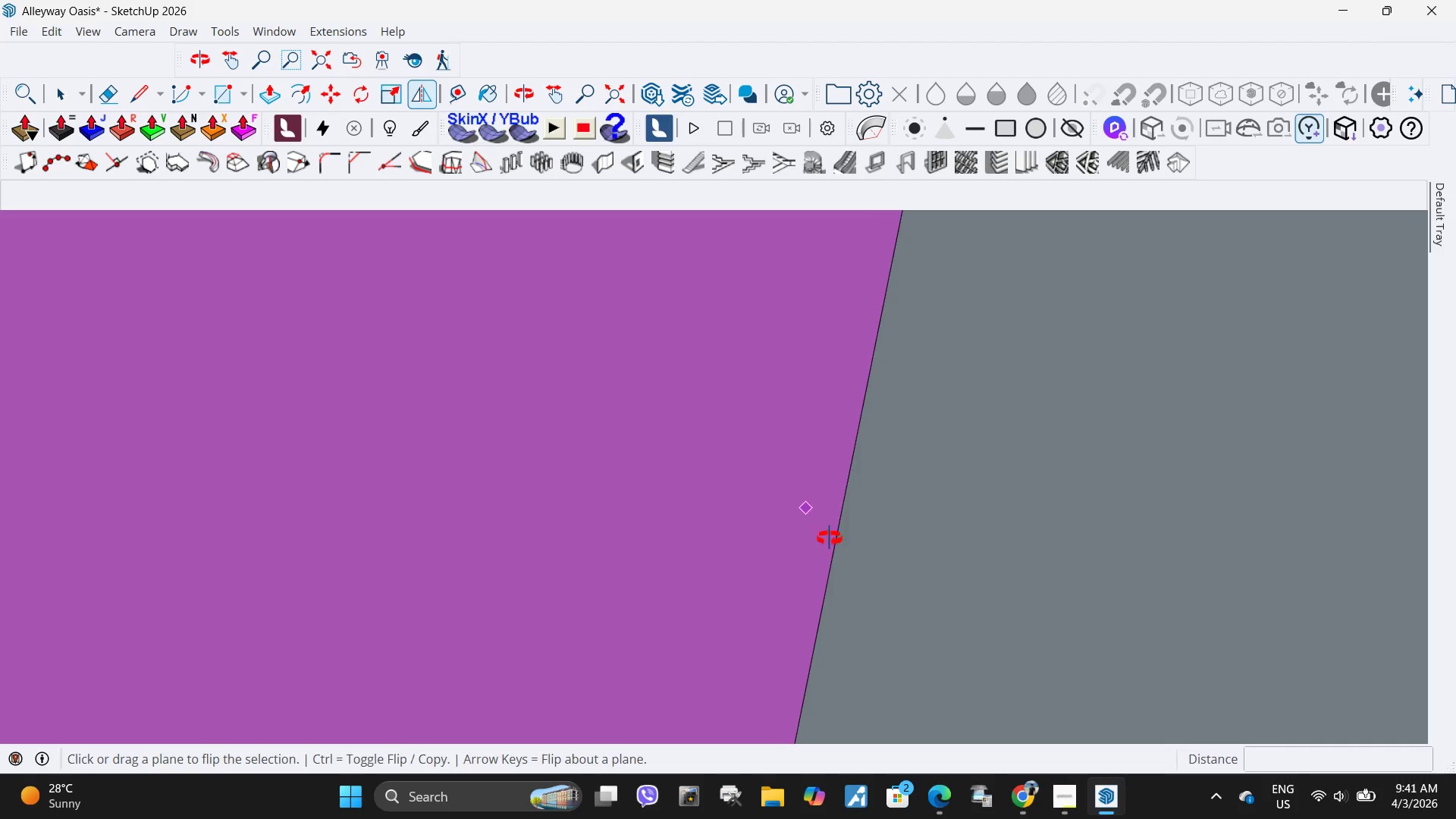 
key(H)
 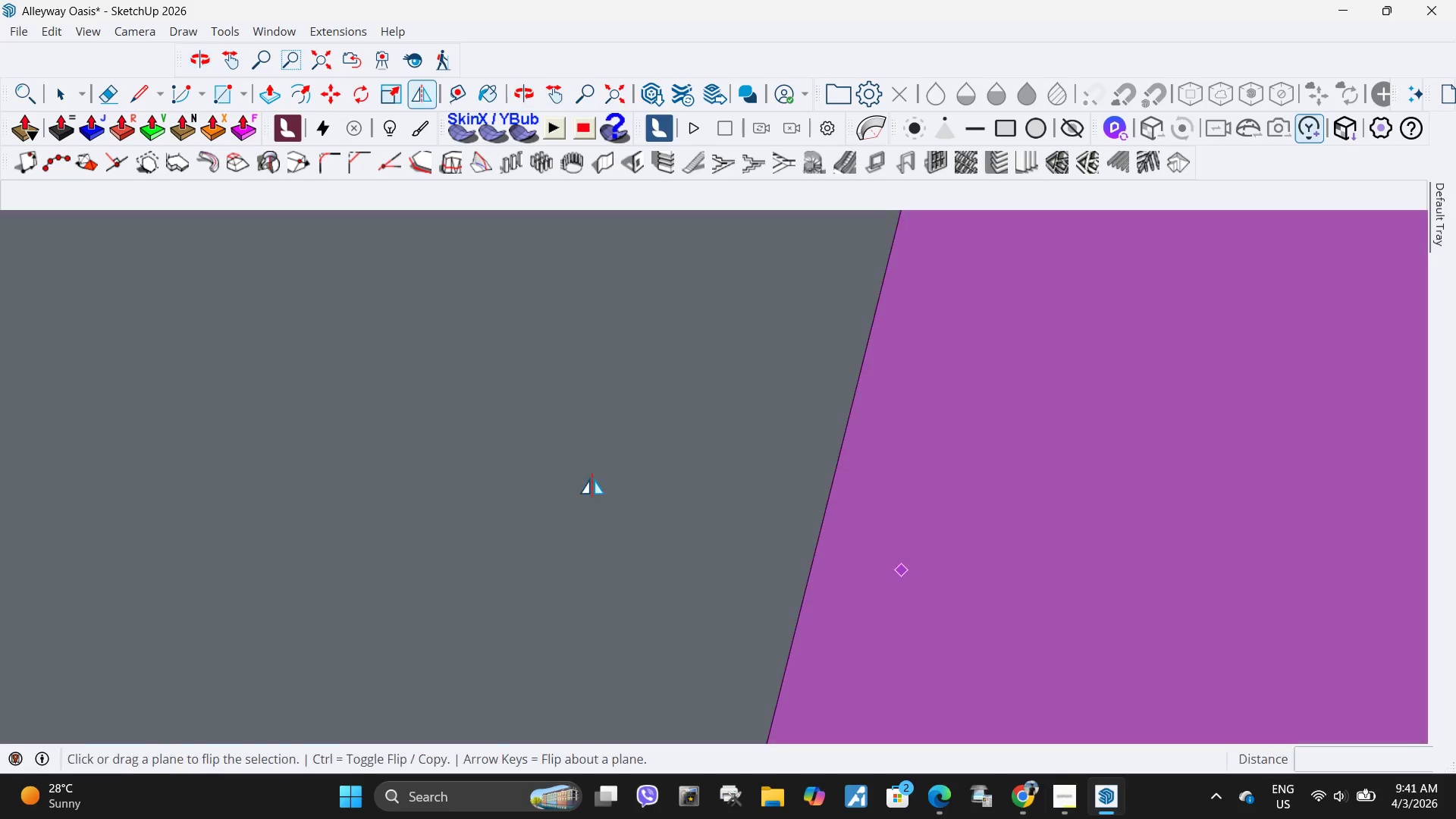 
left_click_drag(start_coordinate=[592, 479], to_coordinate=[1097, 534])
 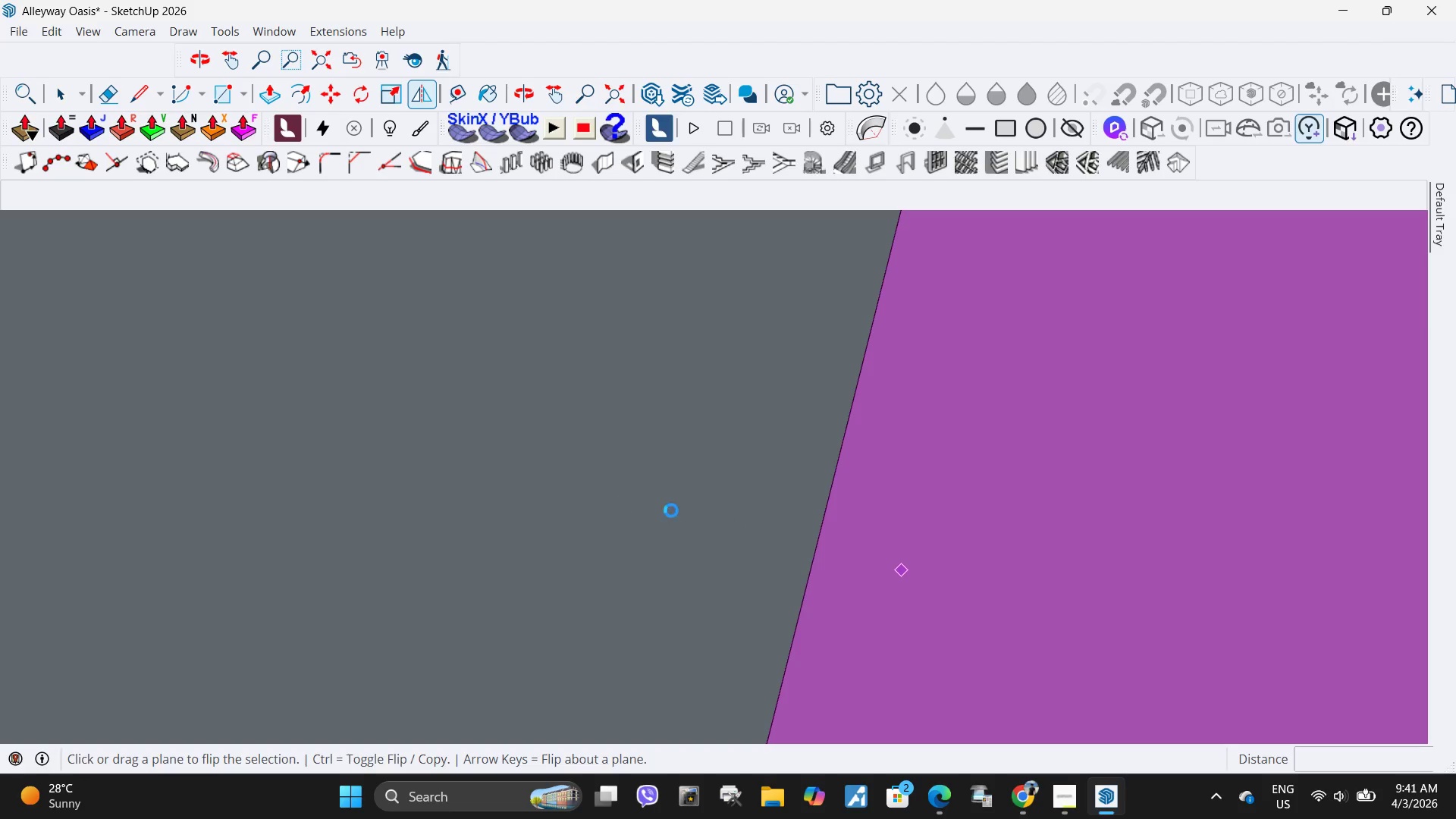 
left_click_drag(start_coordinate=[623, 505], to_coordinate=[906, 522])
 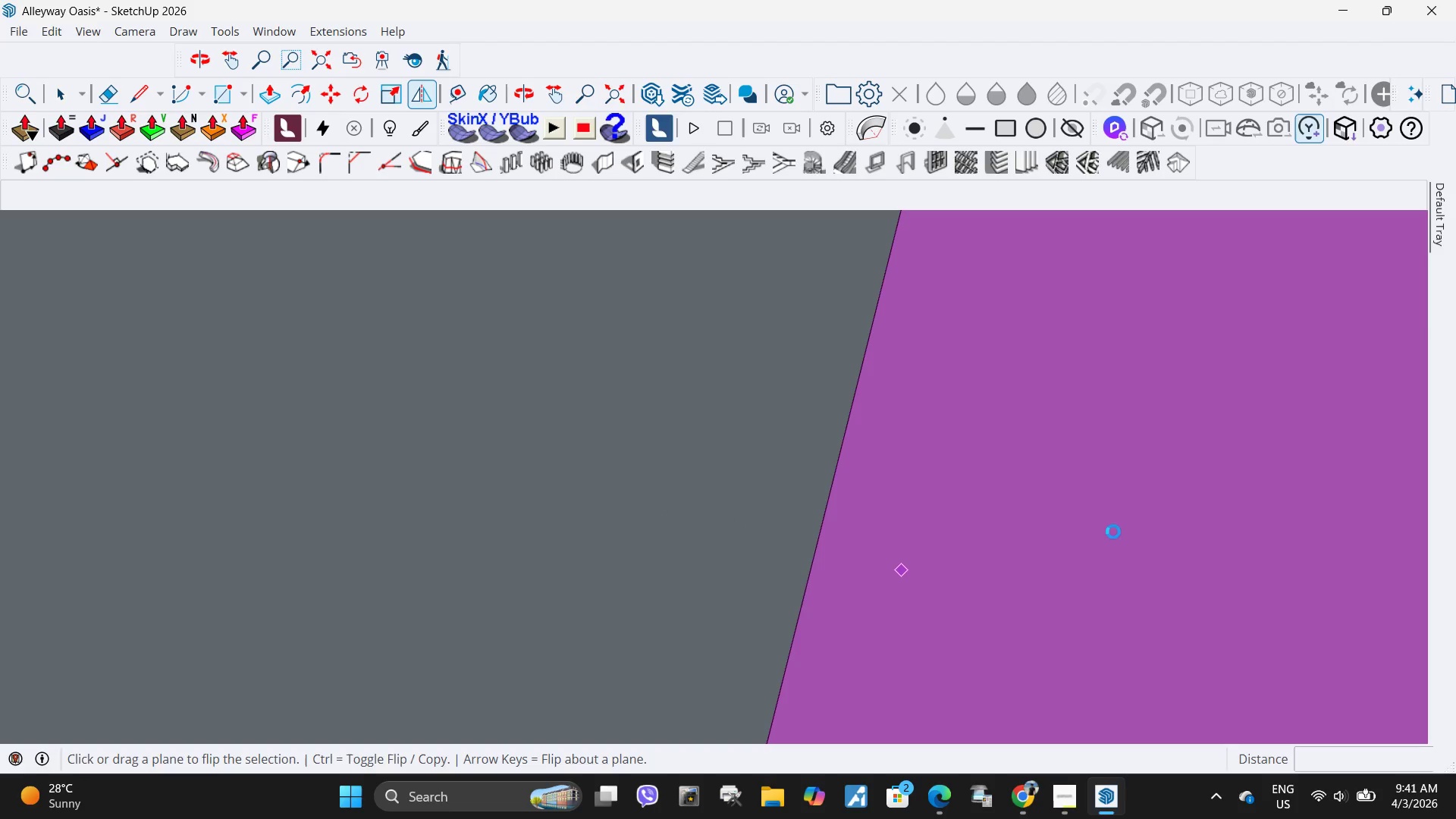 
left_click_drag(start_coordinate=[1094, 529], to_coordinate=[1113, 532])
 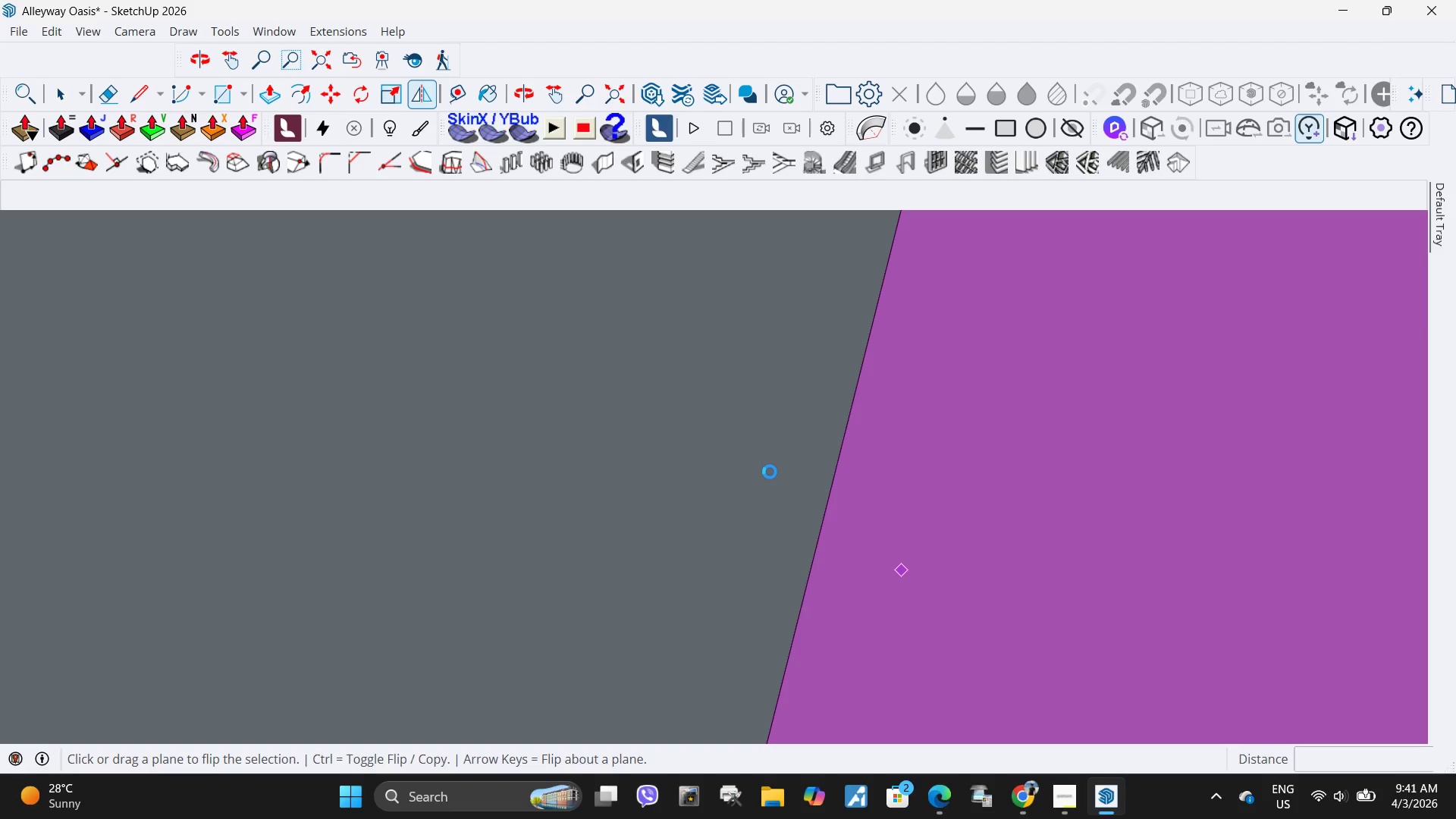 
scroll: coordinate [774, 475], scroll_direction: down, amount: 3.0
 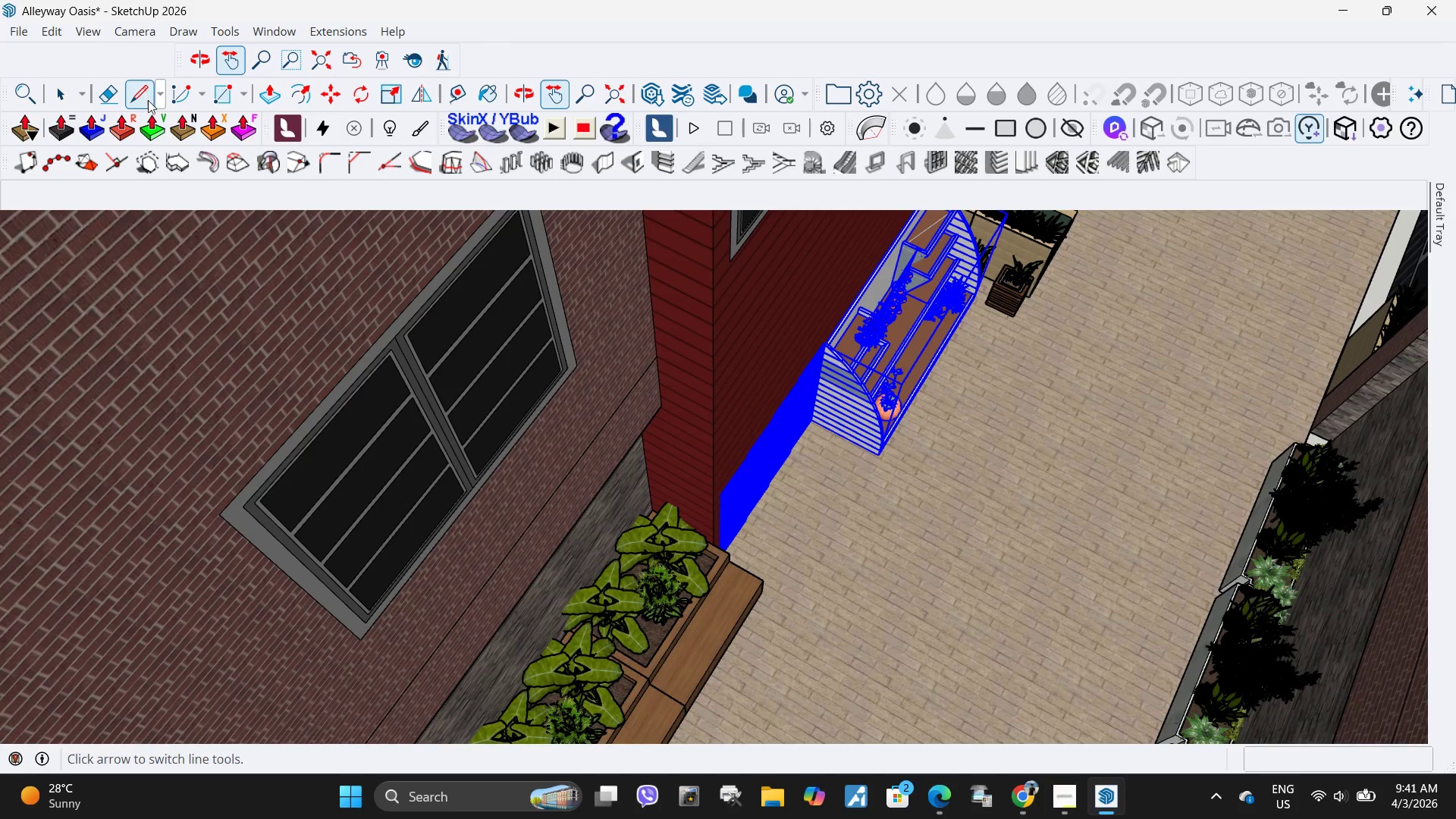 
left_click([17, 98])
 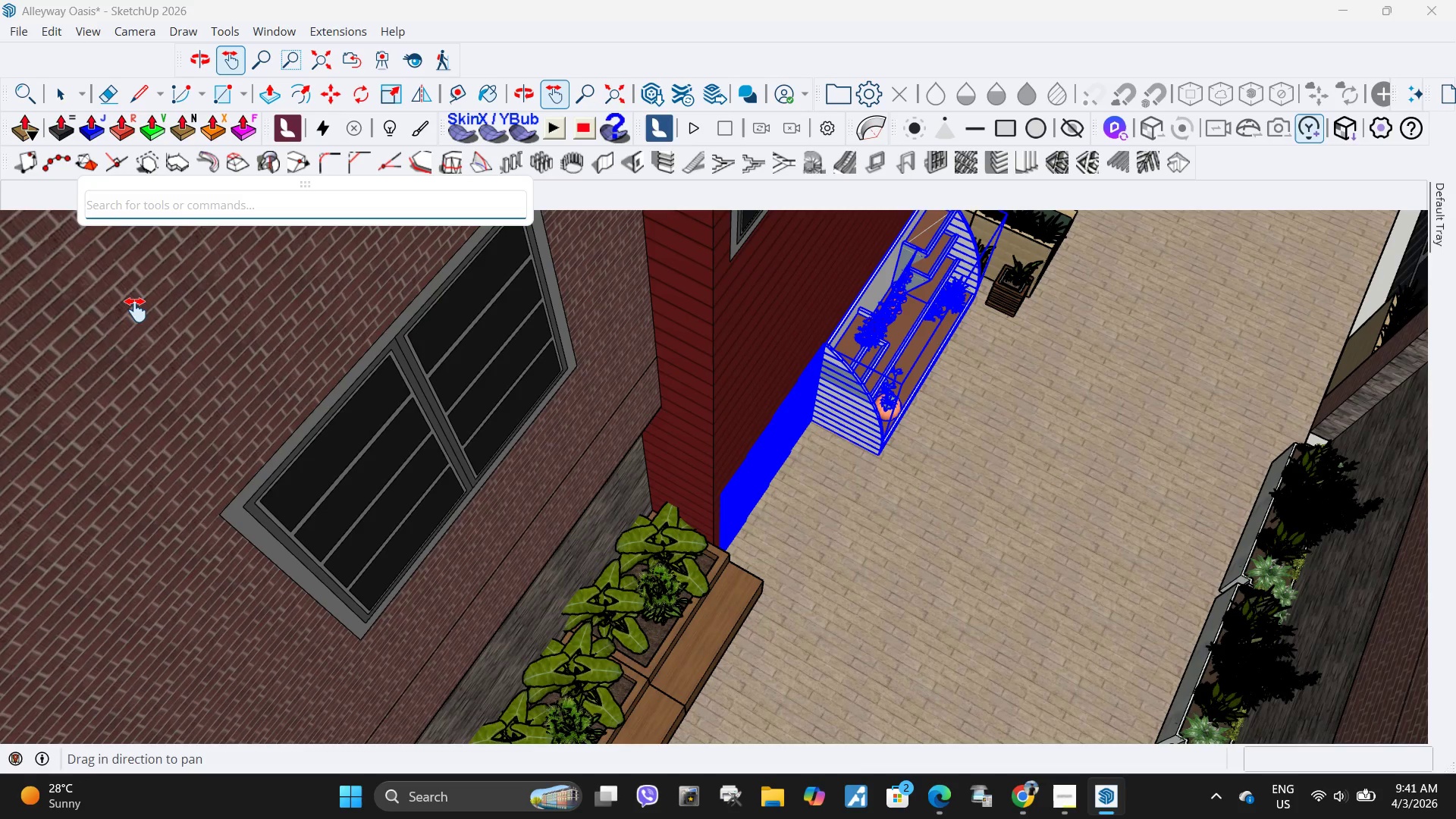 
type(fli)
 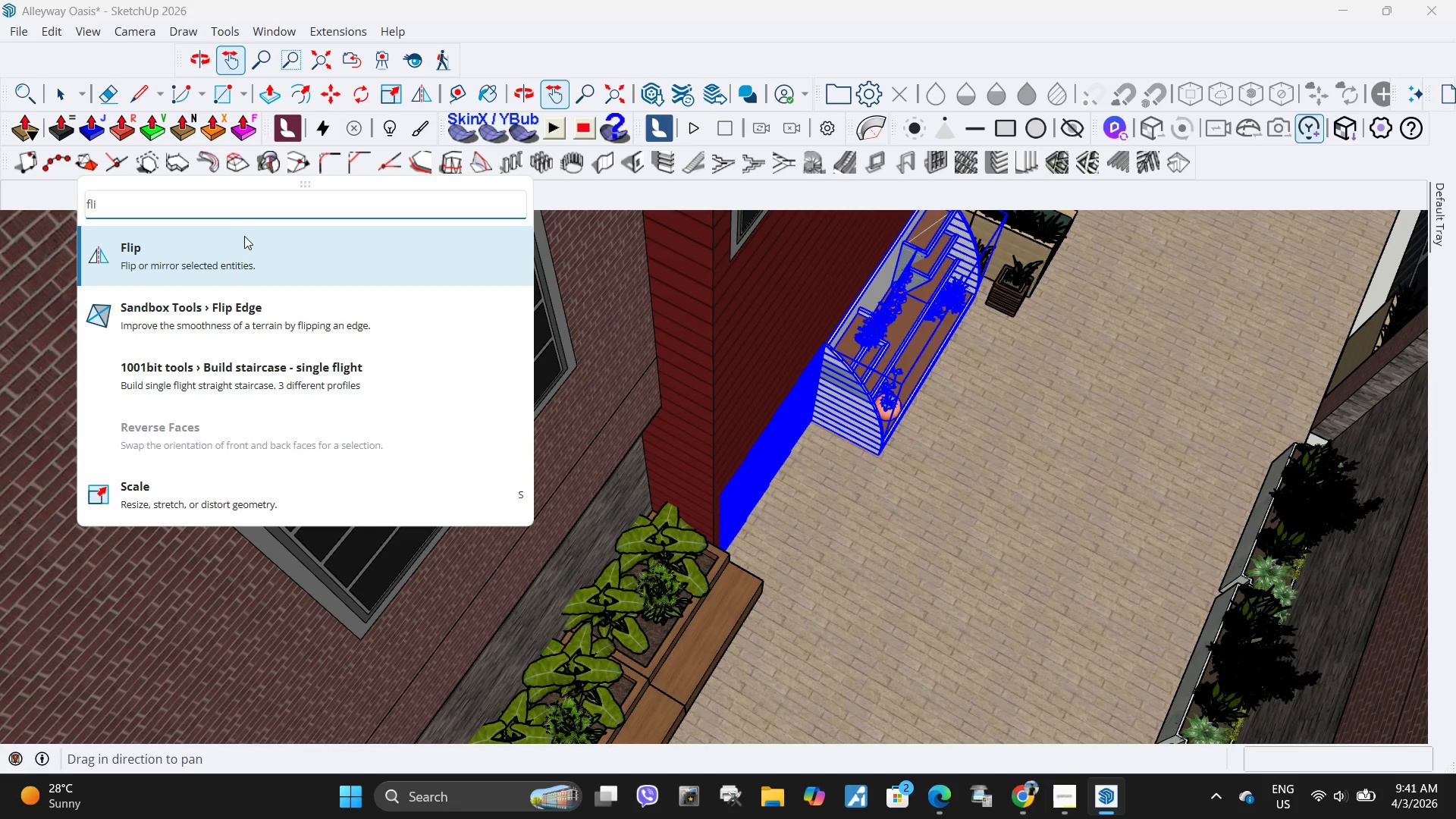 
left_click([240, 249])
 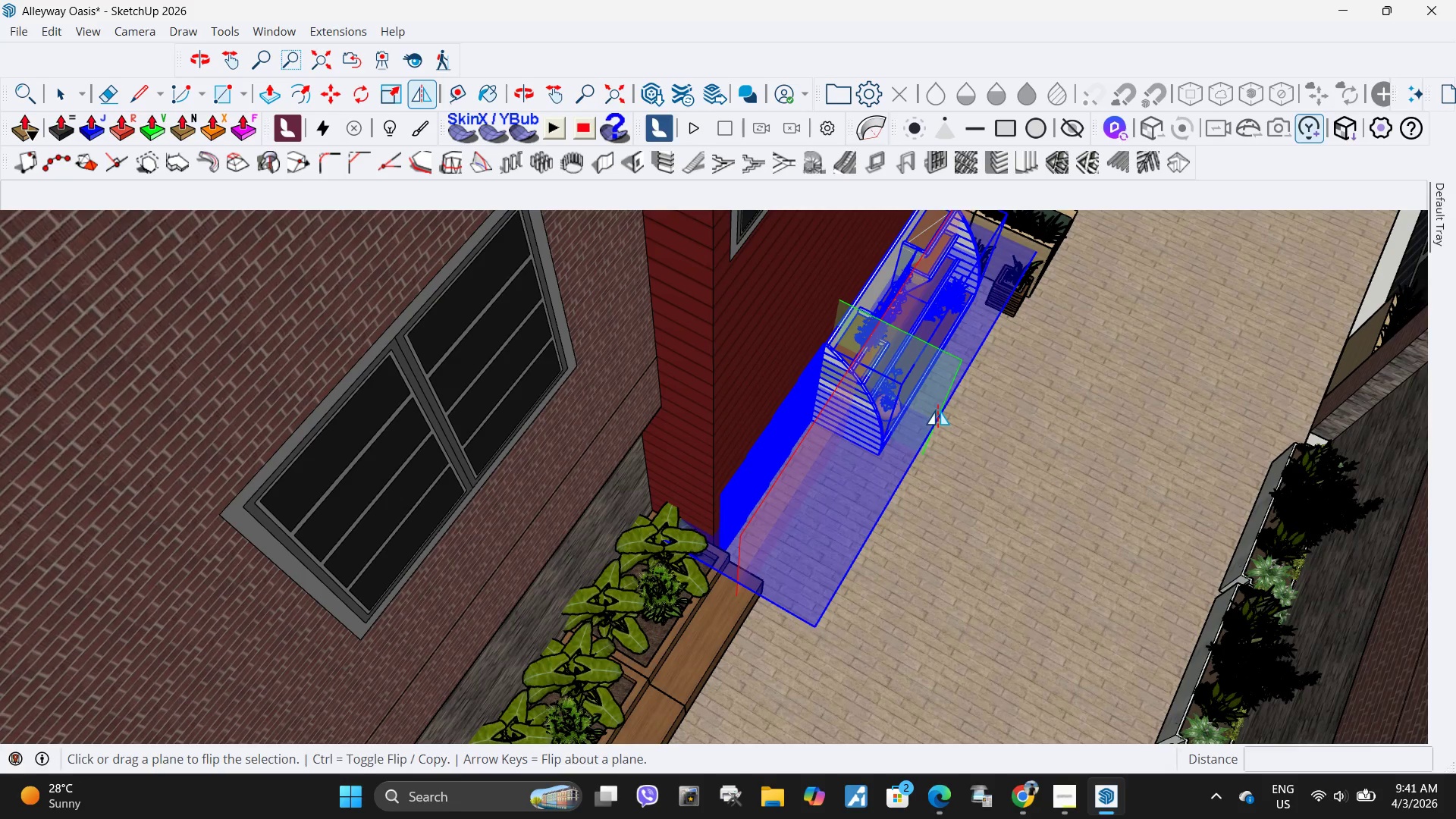 
left_click([942, 394])
 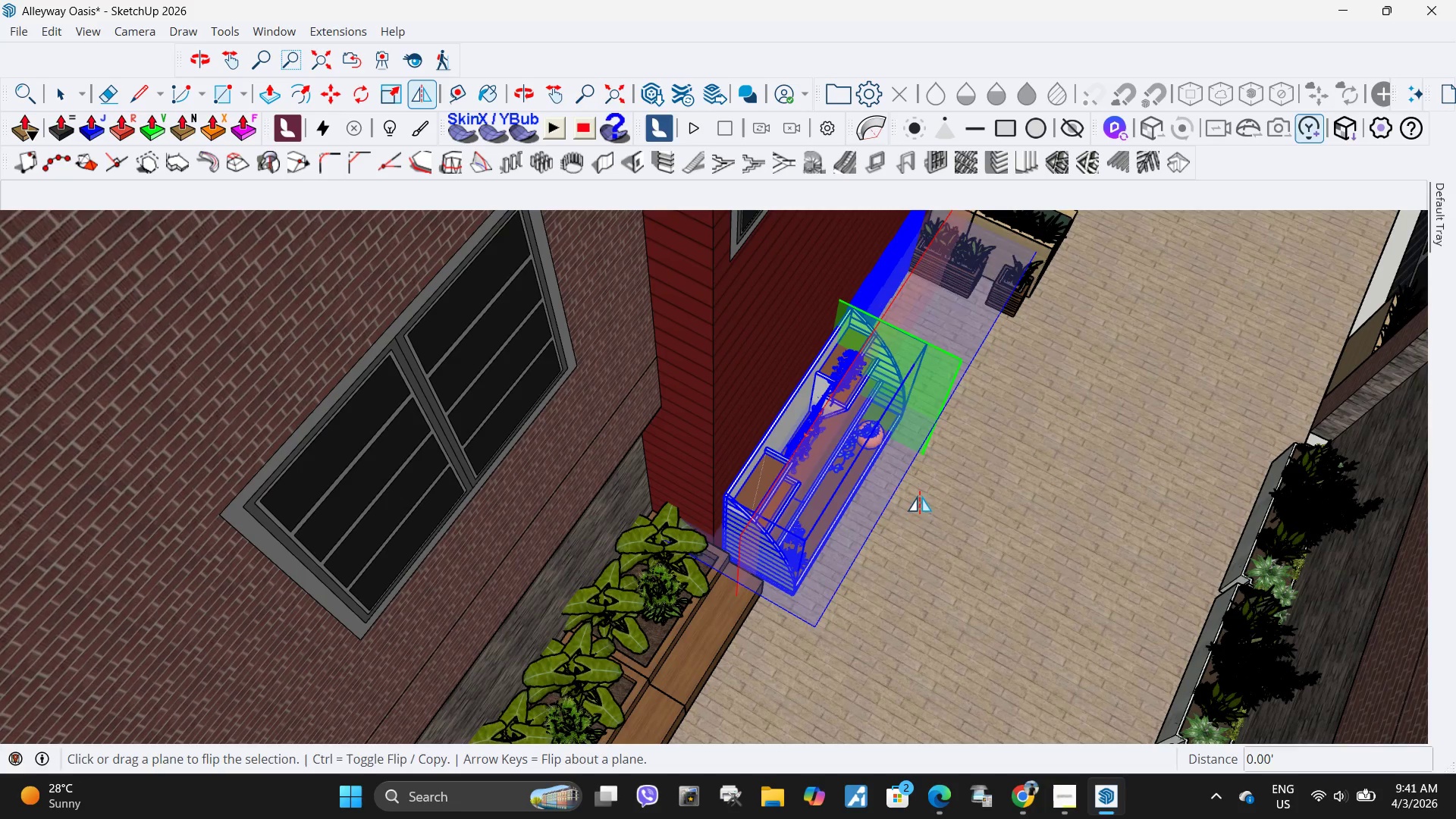 
key(Space)
 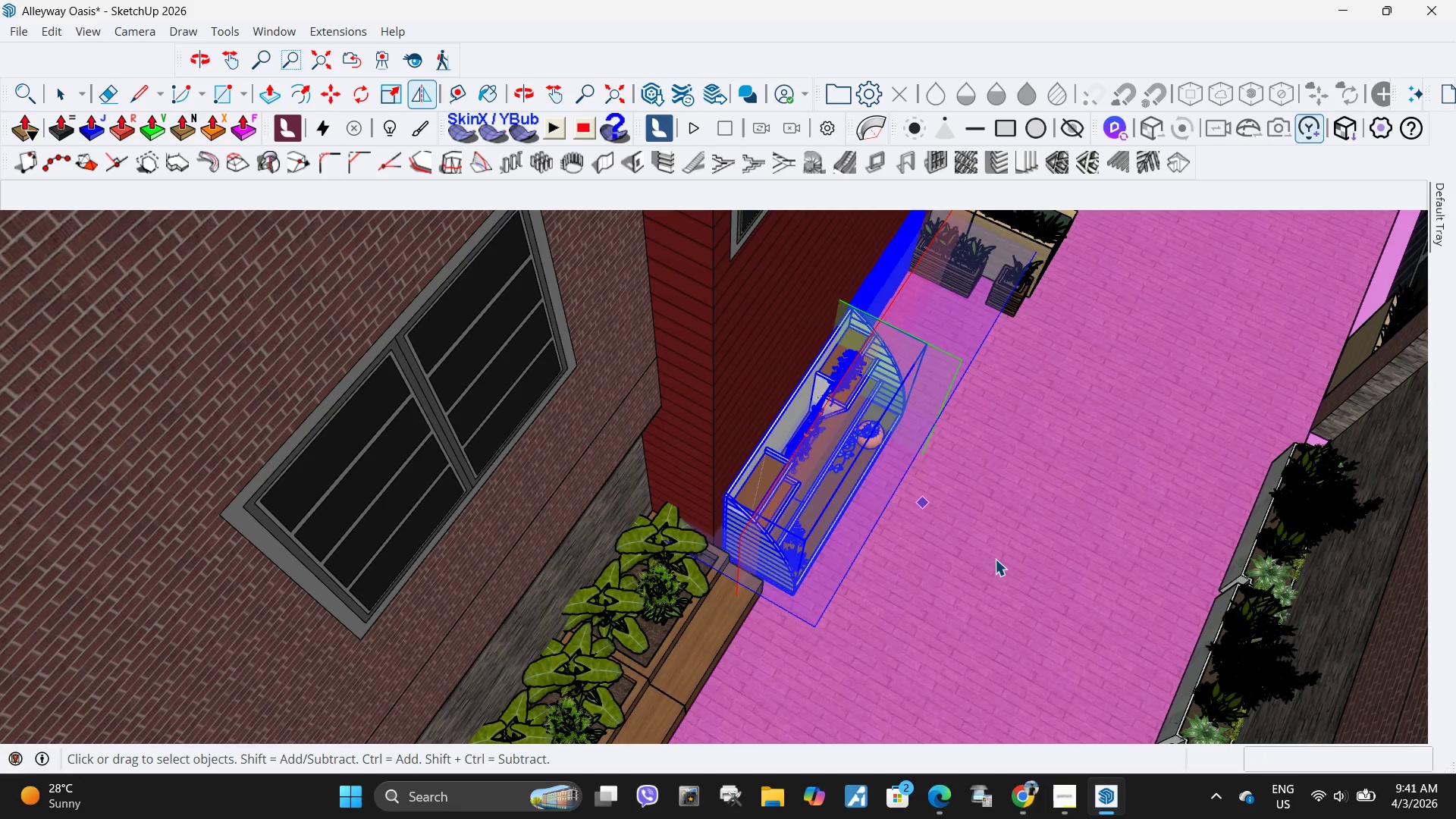 
key(Escape)
 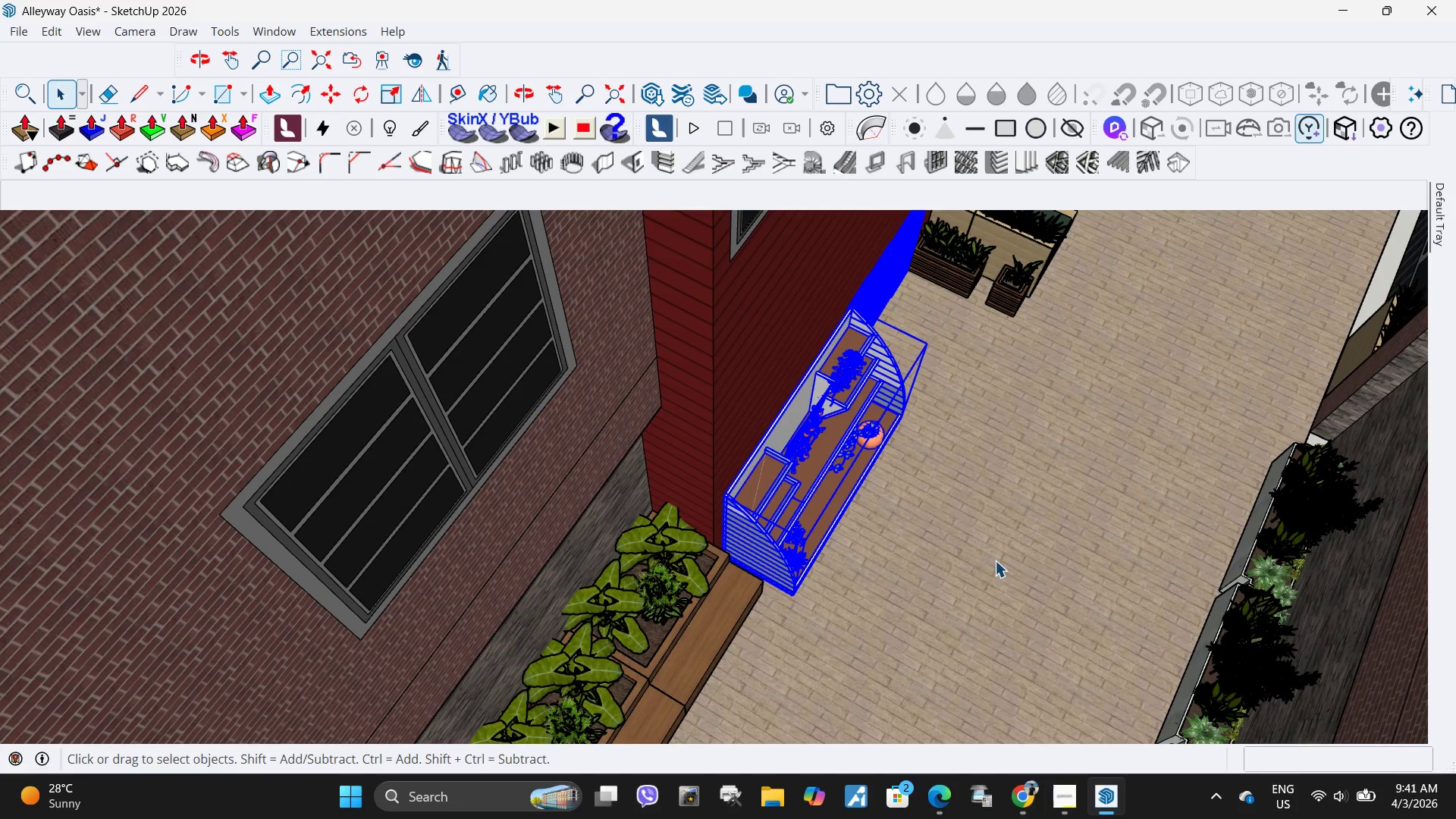 
left_click([993, 560])
 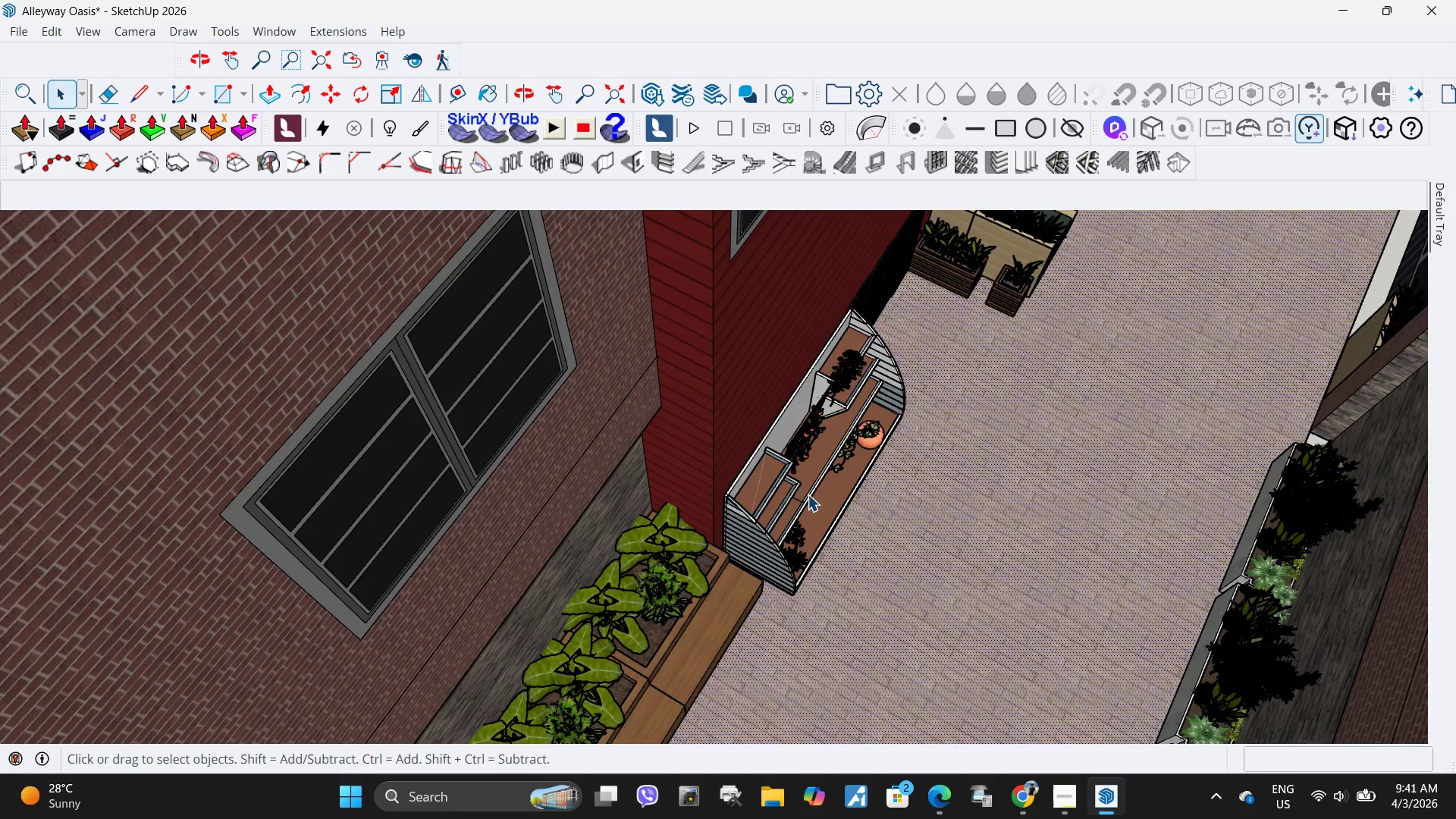 
scroll: coordinate [801, 492], scroll_direction: down, amount: 2.0
 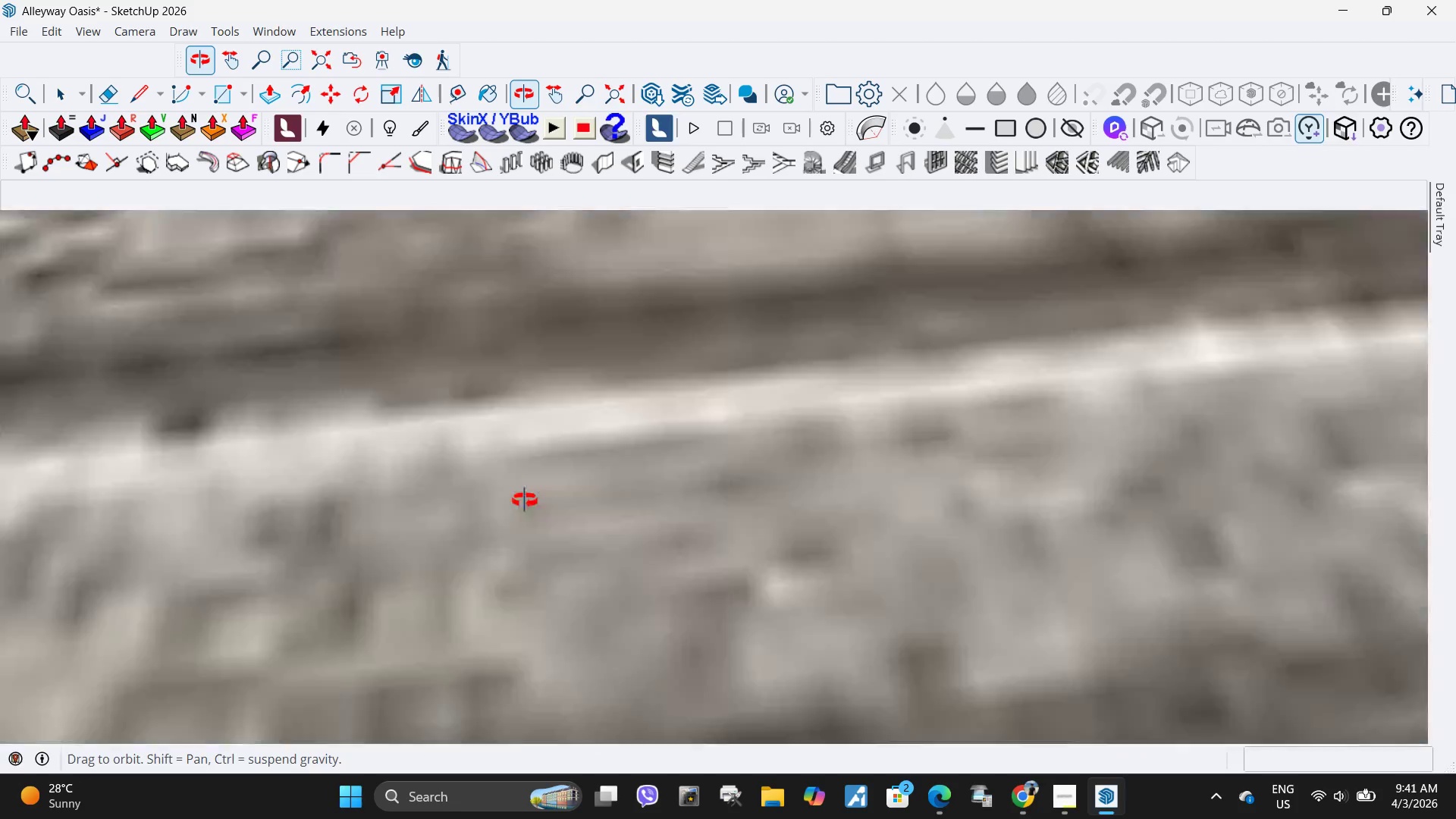 
left_click([754, 436])
 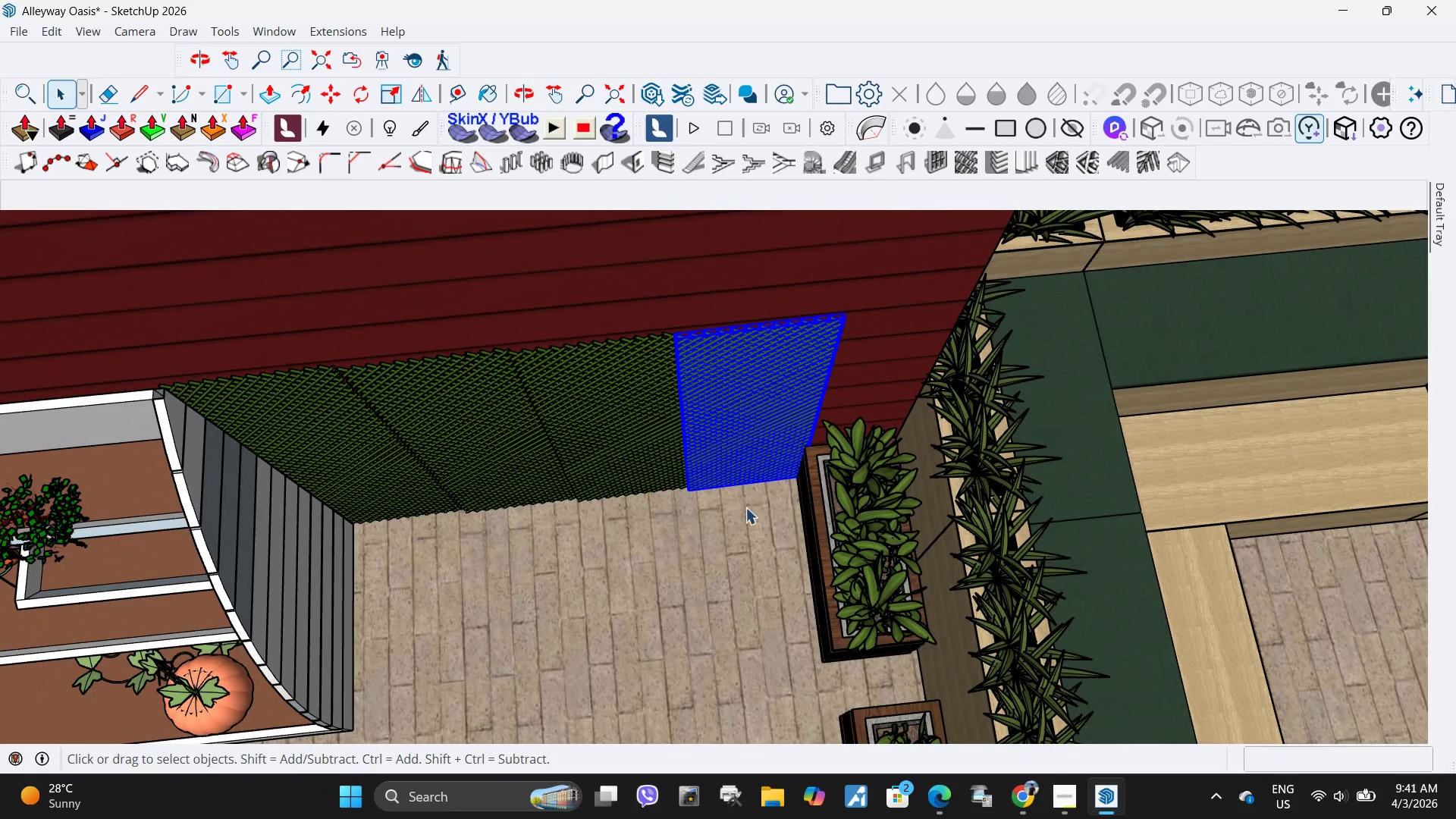 
scroll: coordinate [828, 469], scroll_direction: up, amount: 13.0
 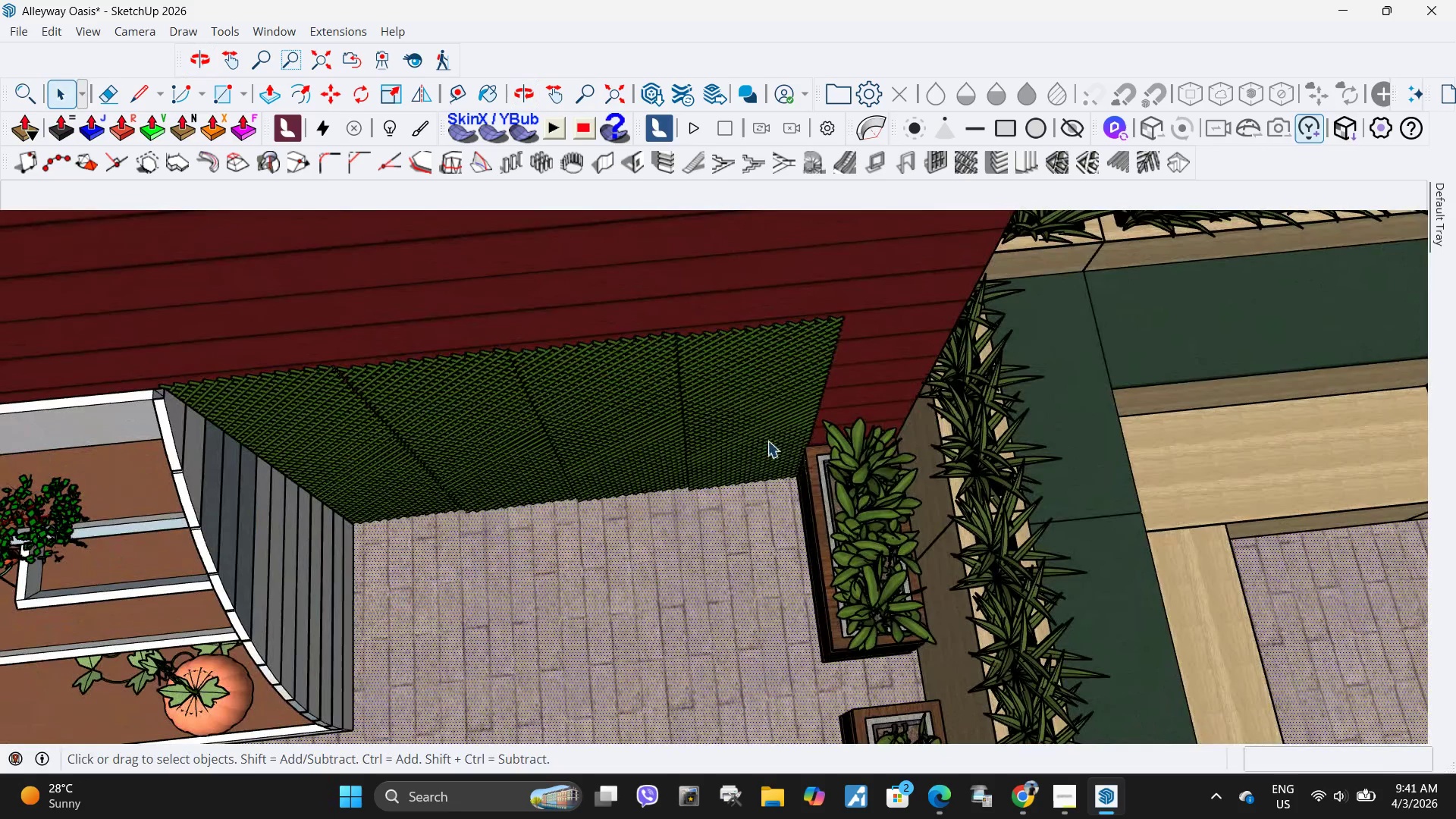 
key(M)
 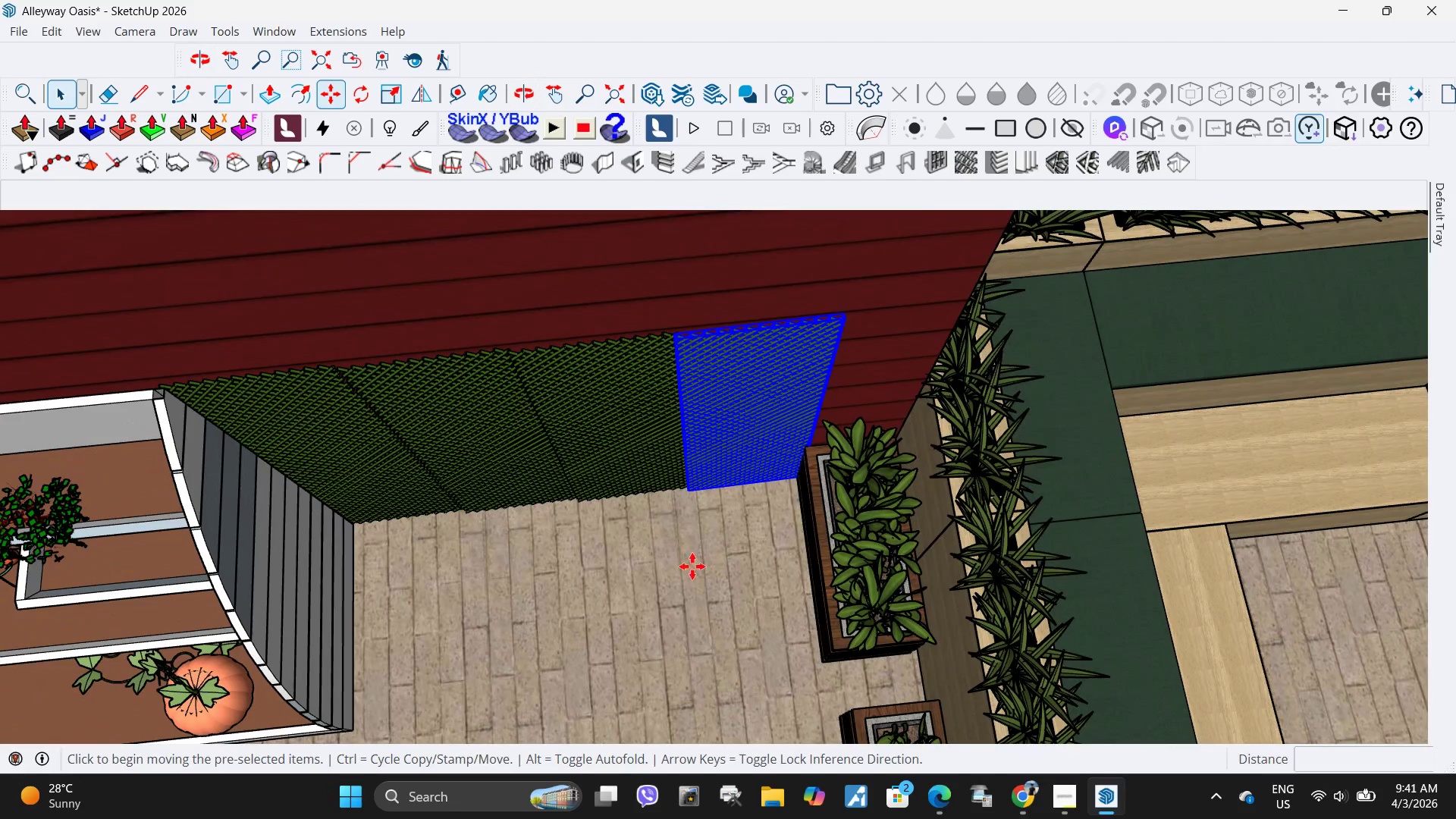 
key(Control+ControlLeft)
 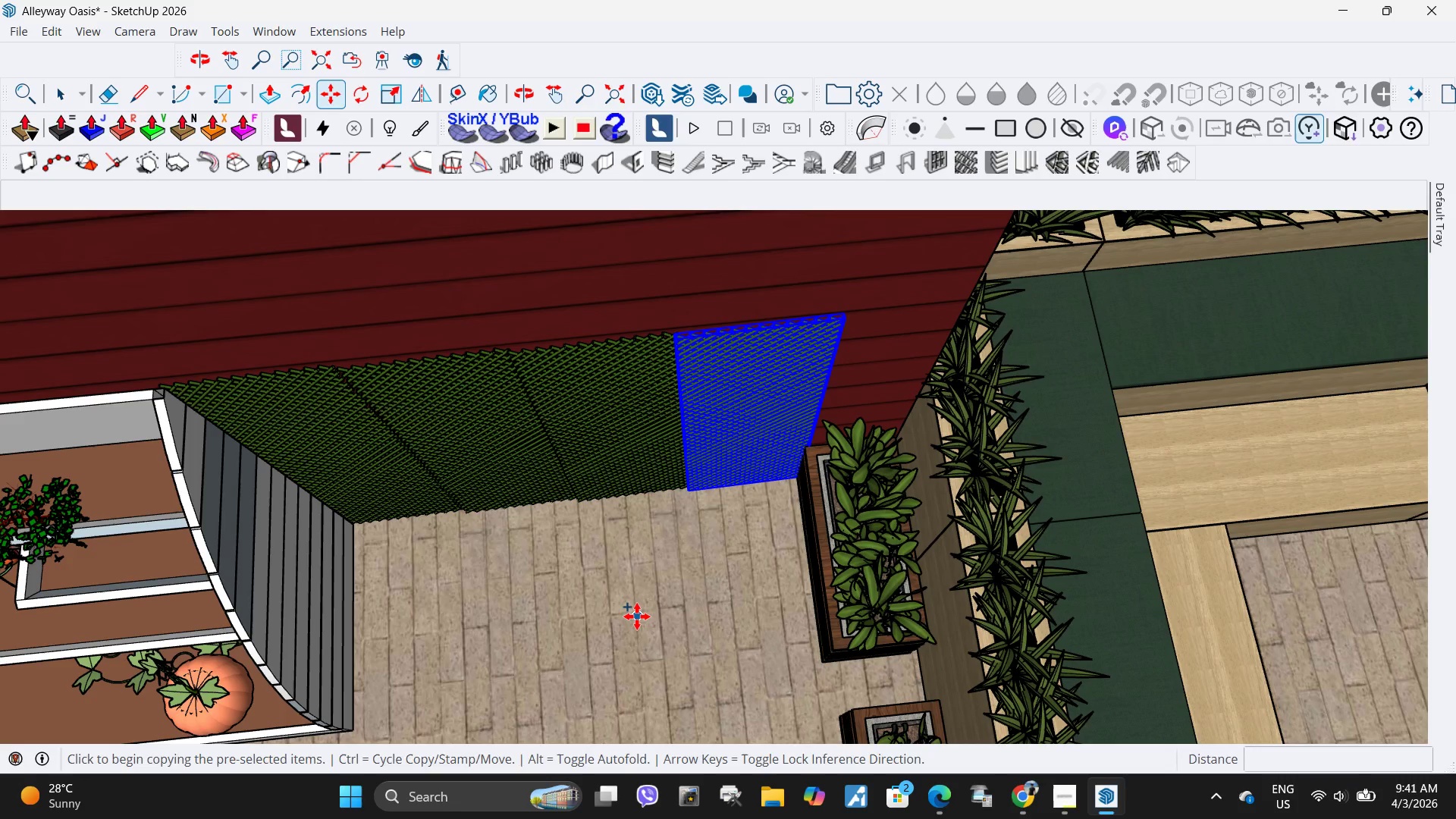 
left_click([637, 617])
 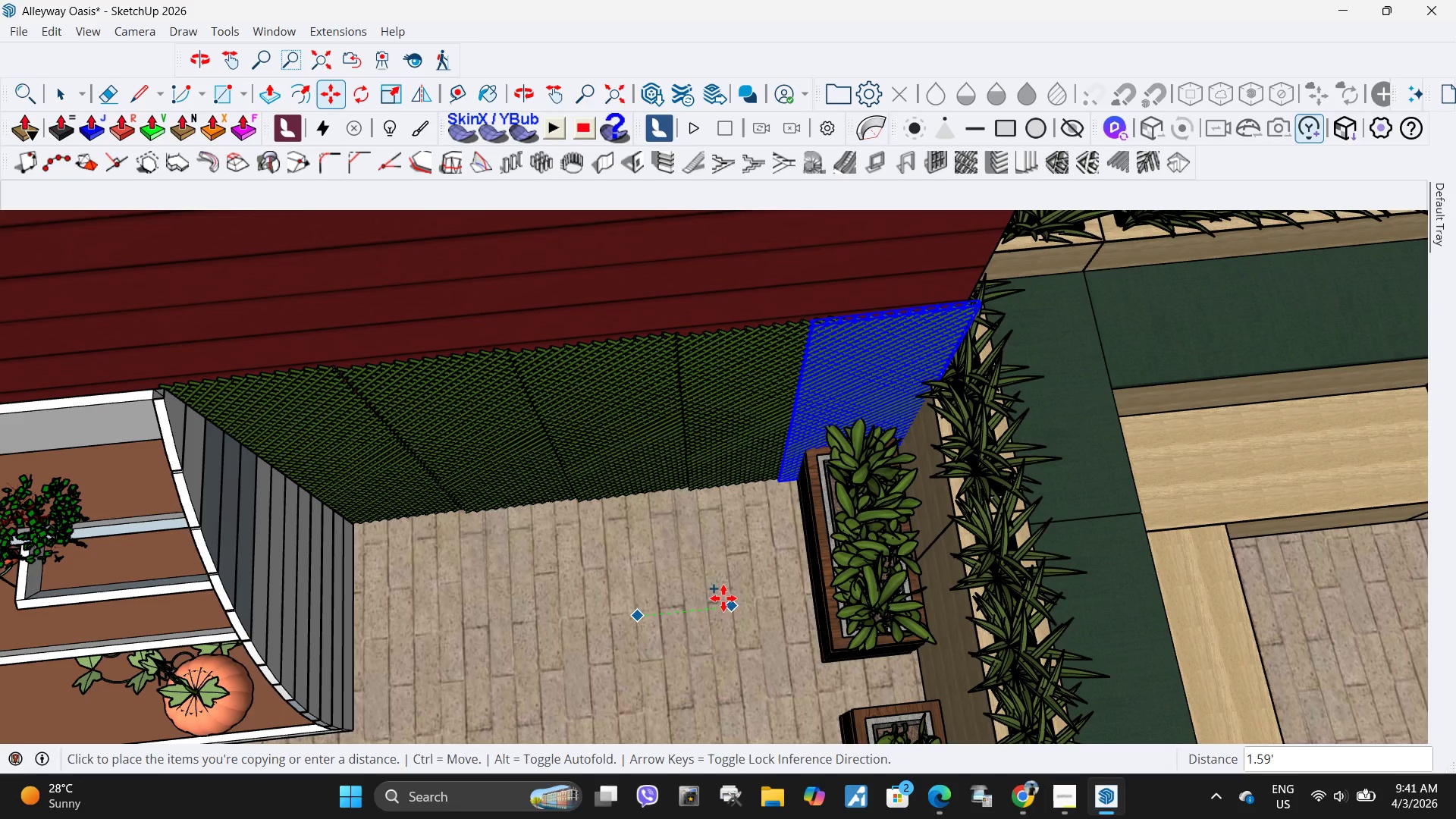 
left_click([725, 597])
 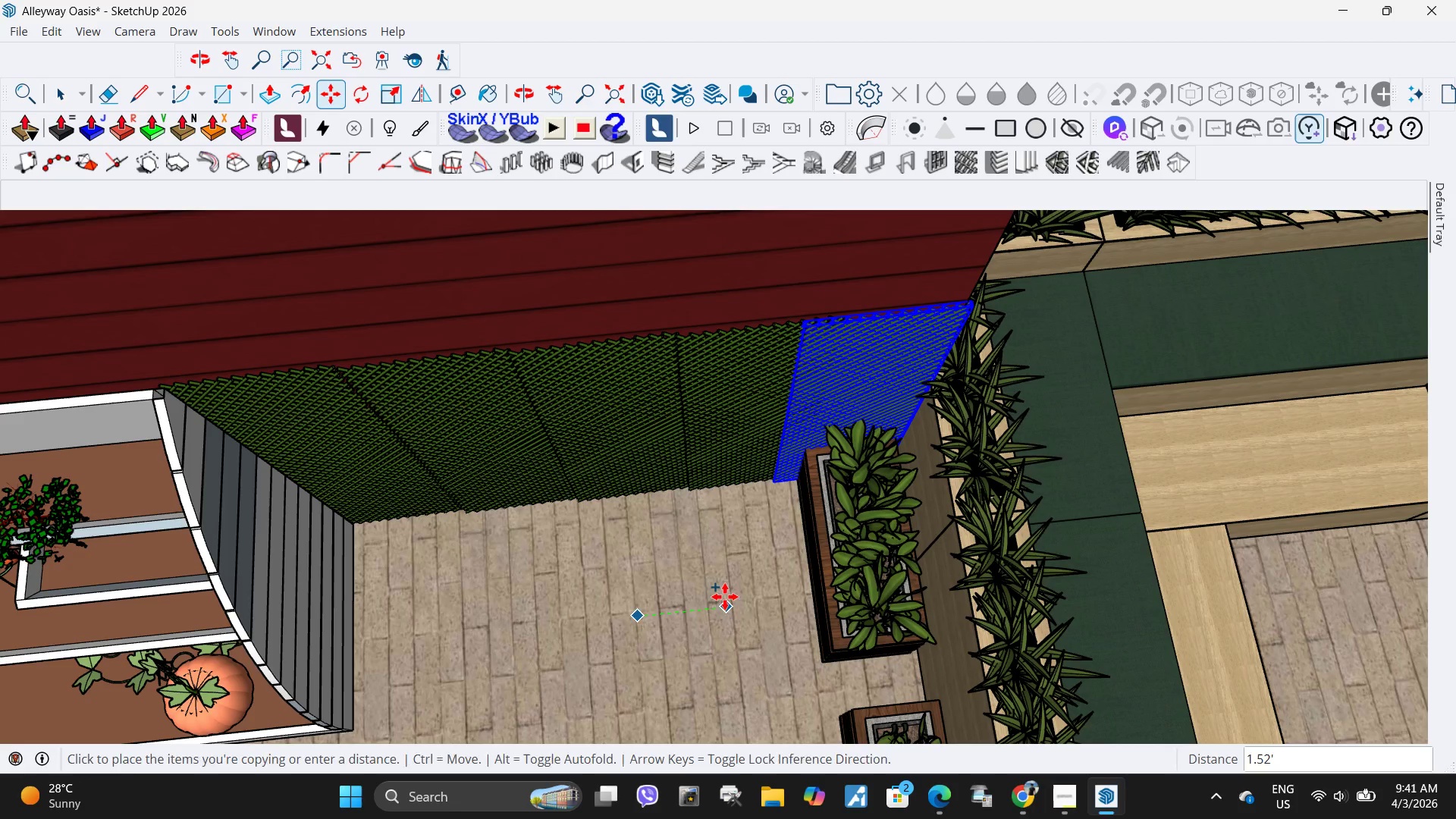 
key(Space)
 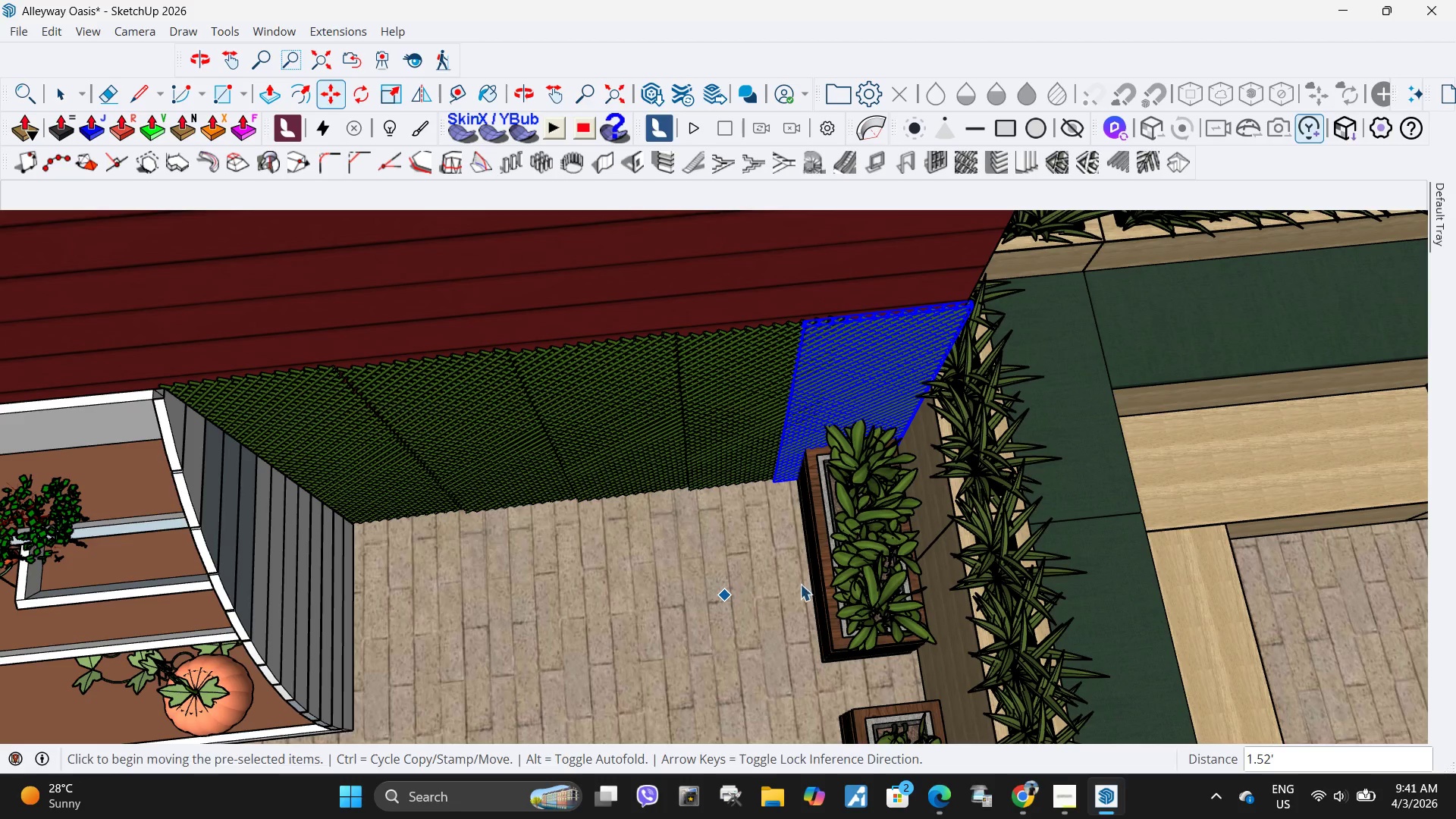 
key(Escape)
 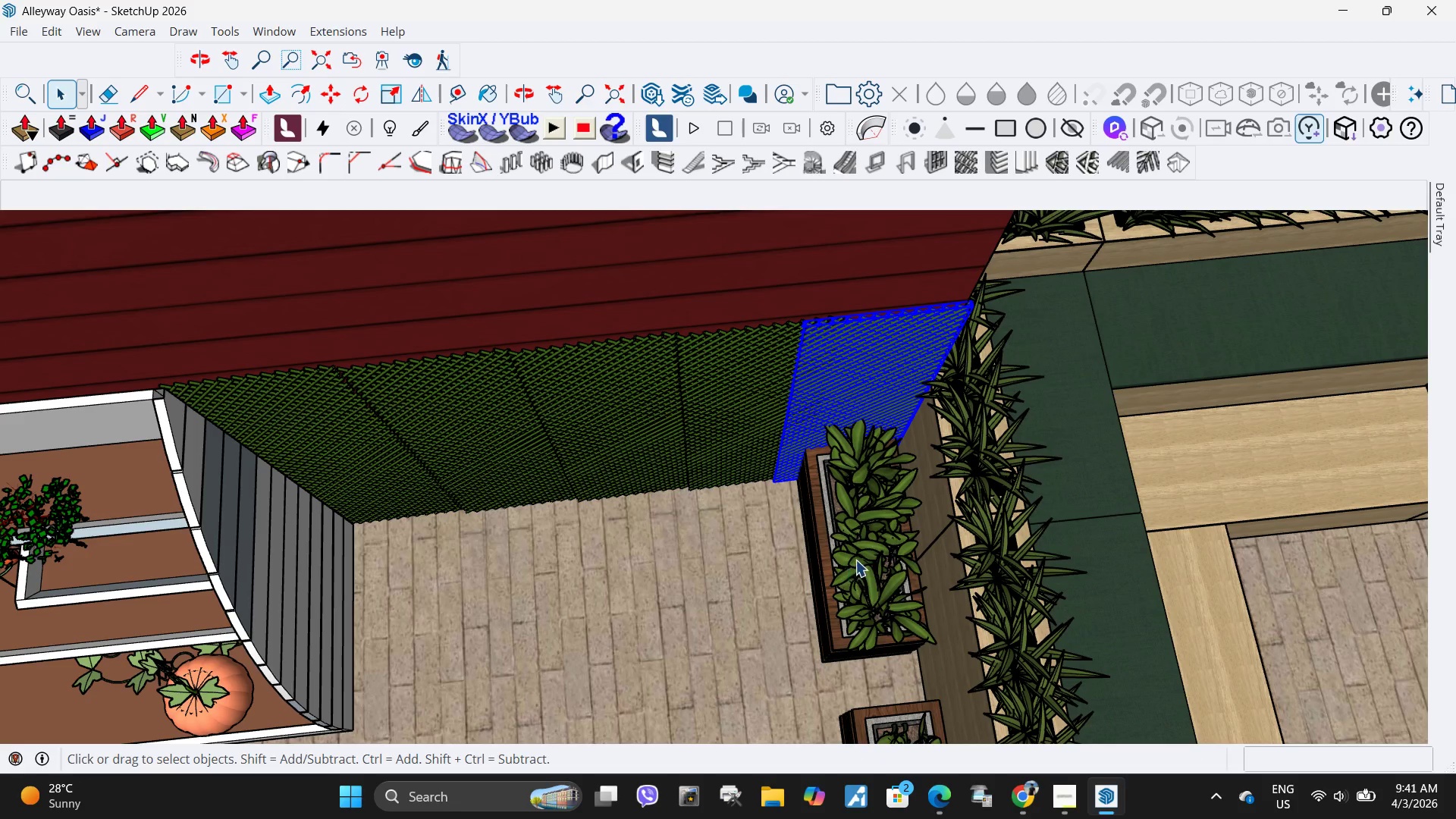 
left_click([855, 560])
 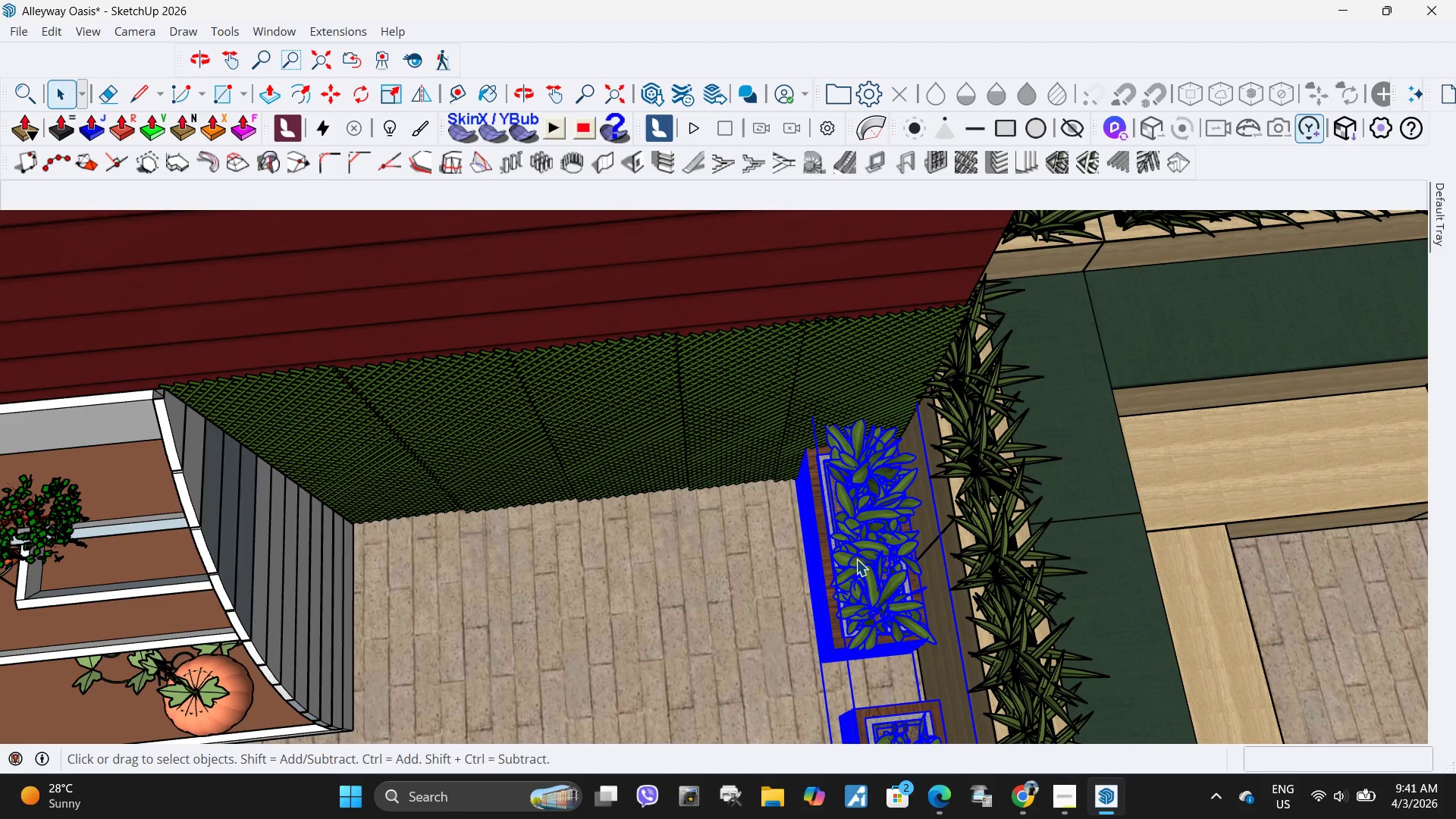 
double_click([856, 559])
 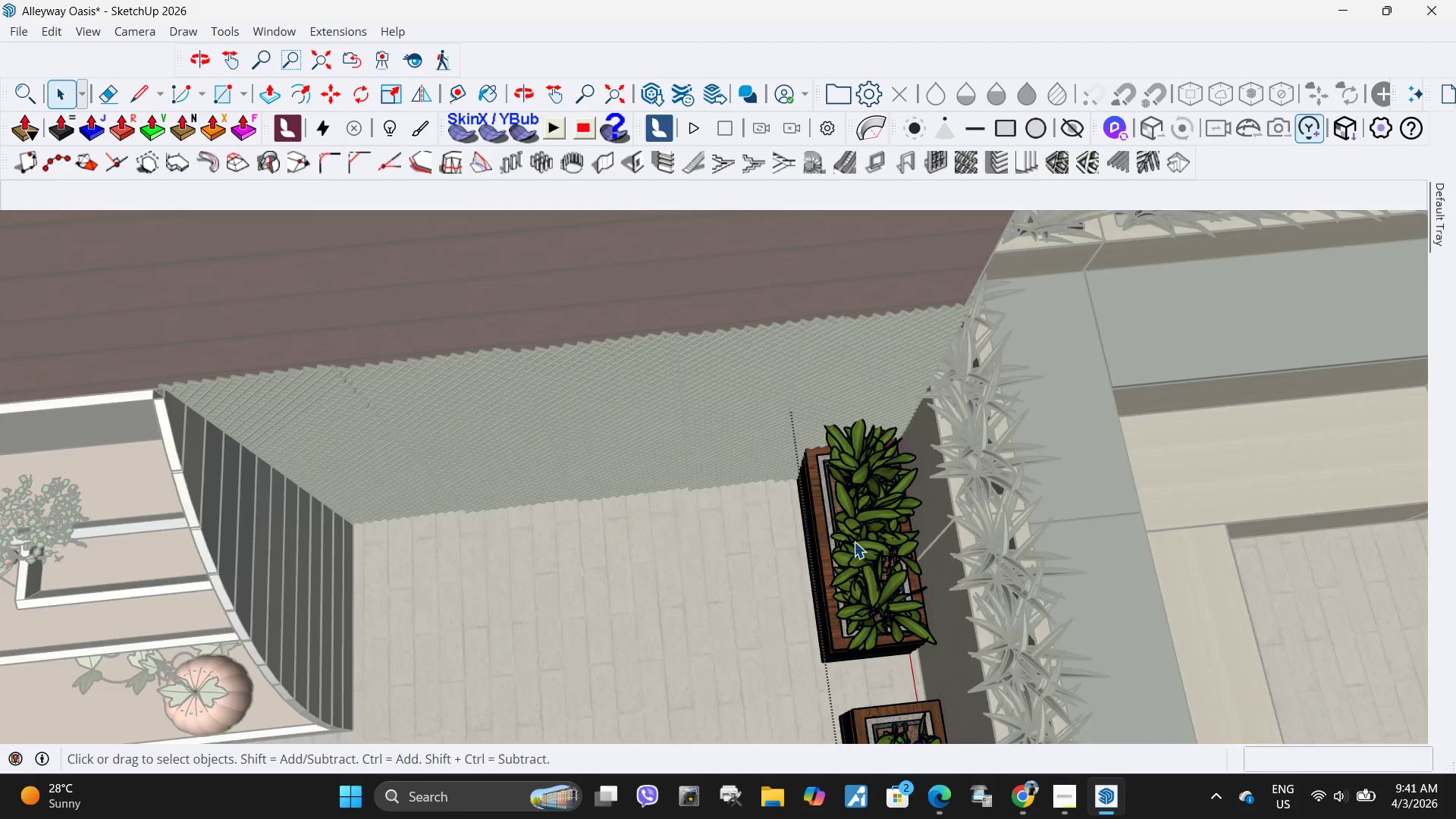 
triple_click([853, 541])
 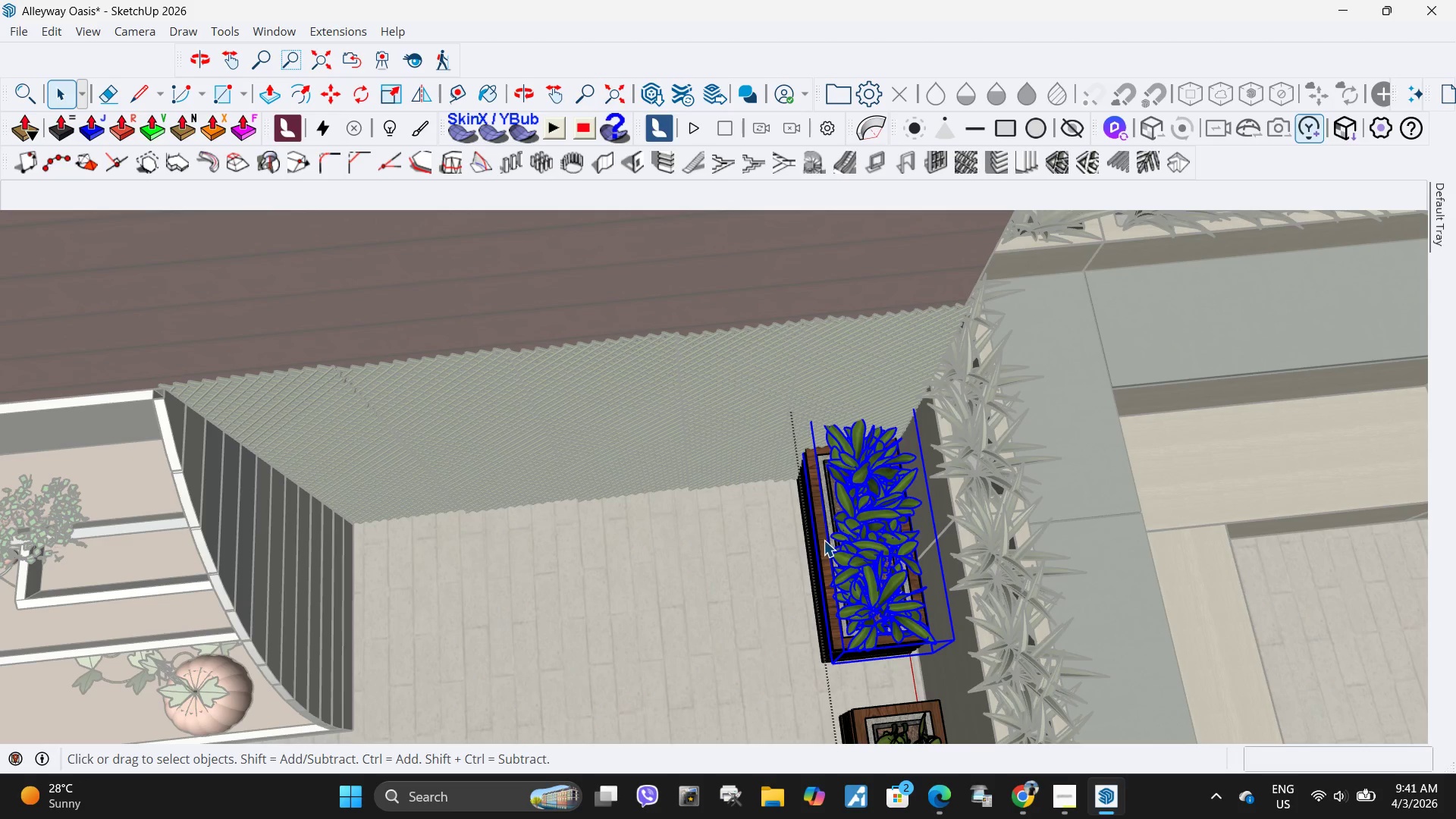 
hold_key(key=ControlLeft, duration=0.52)
left_click([824, 540])
 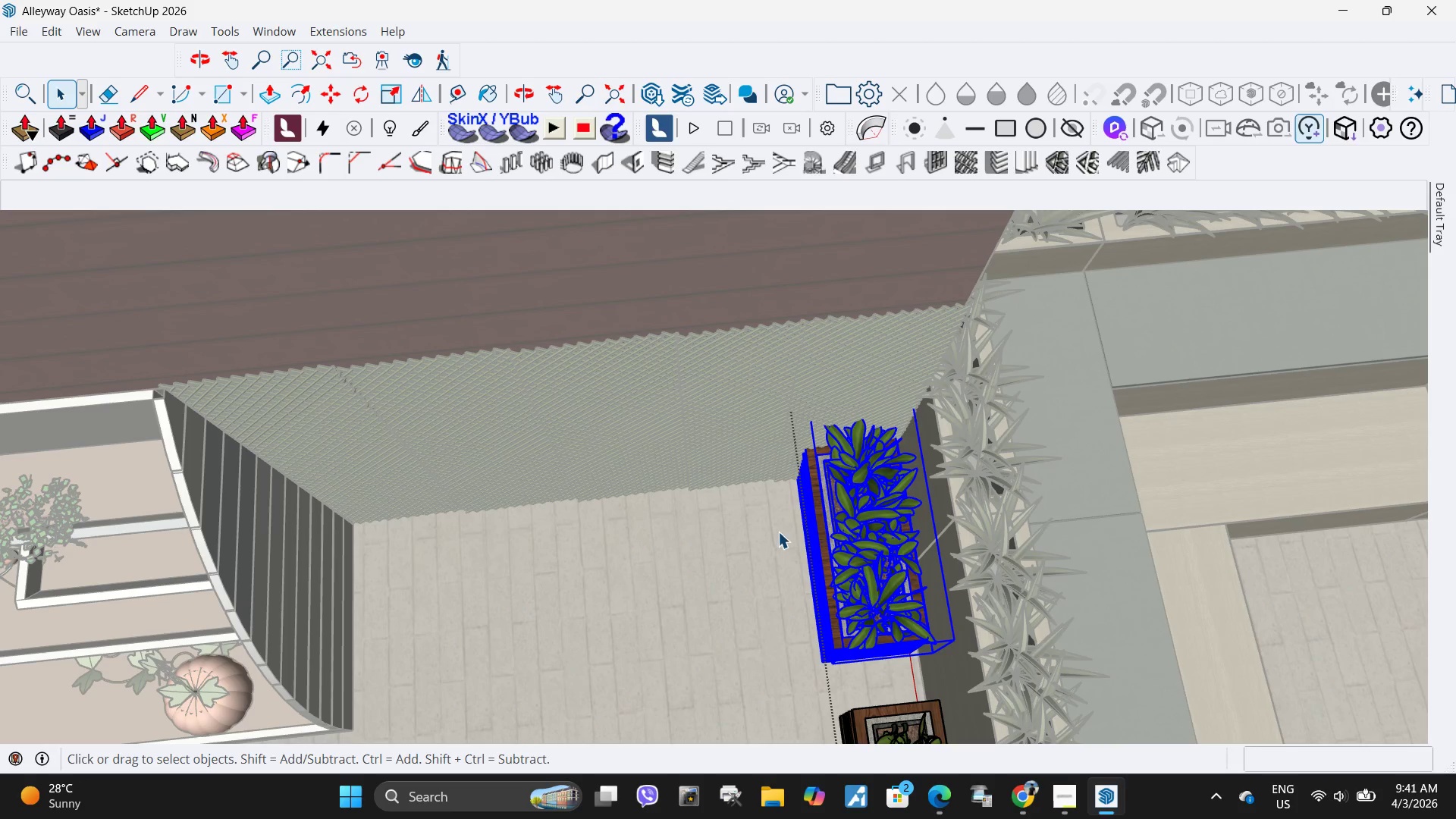 
key(M)
 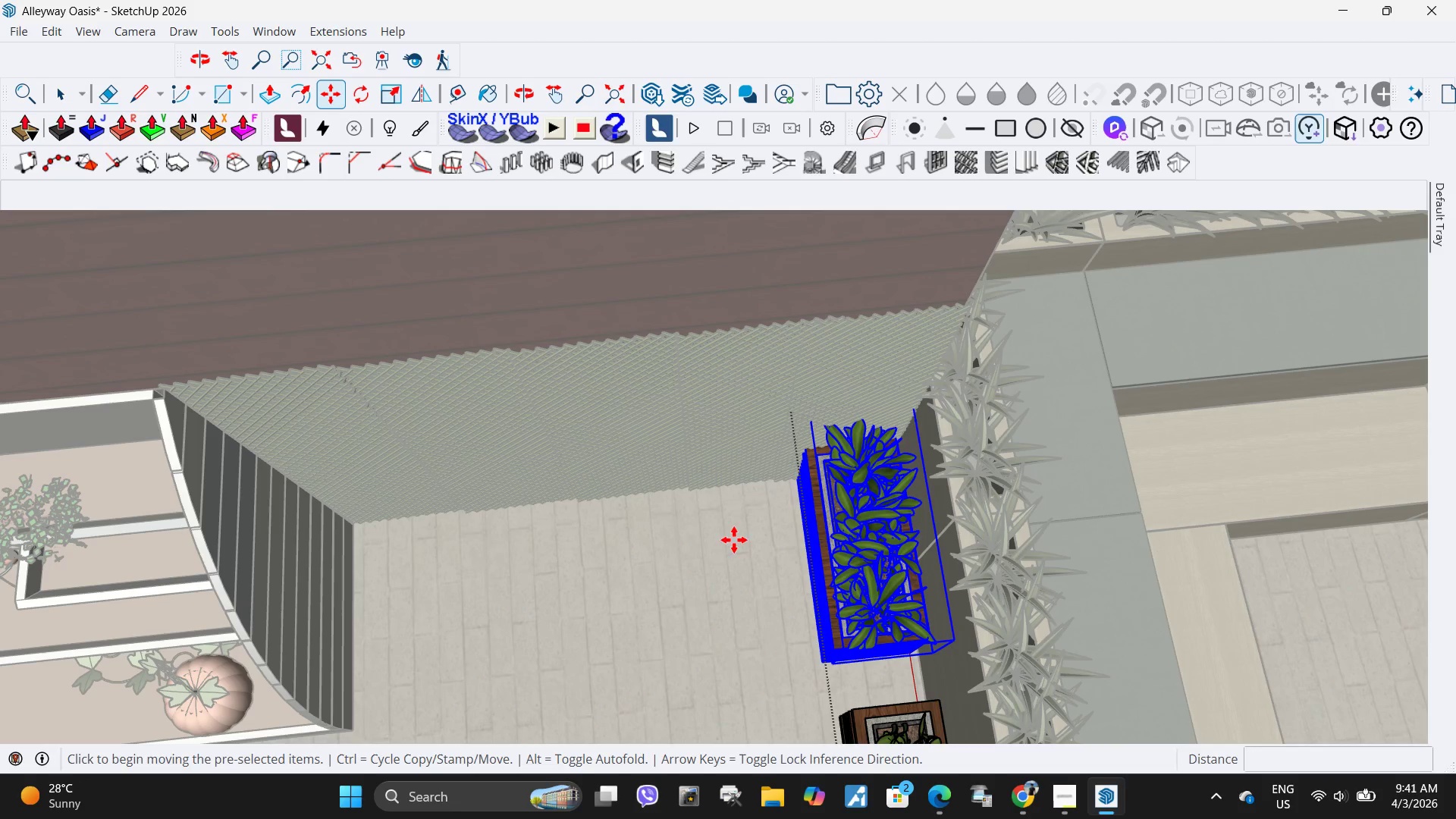 
left_click([734, 540])
 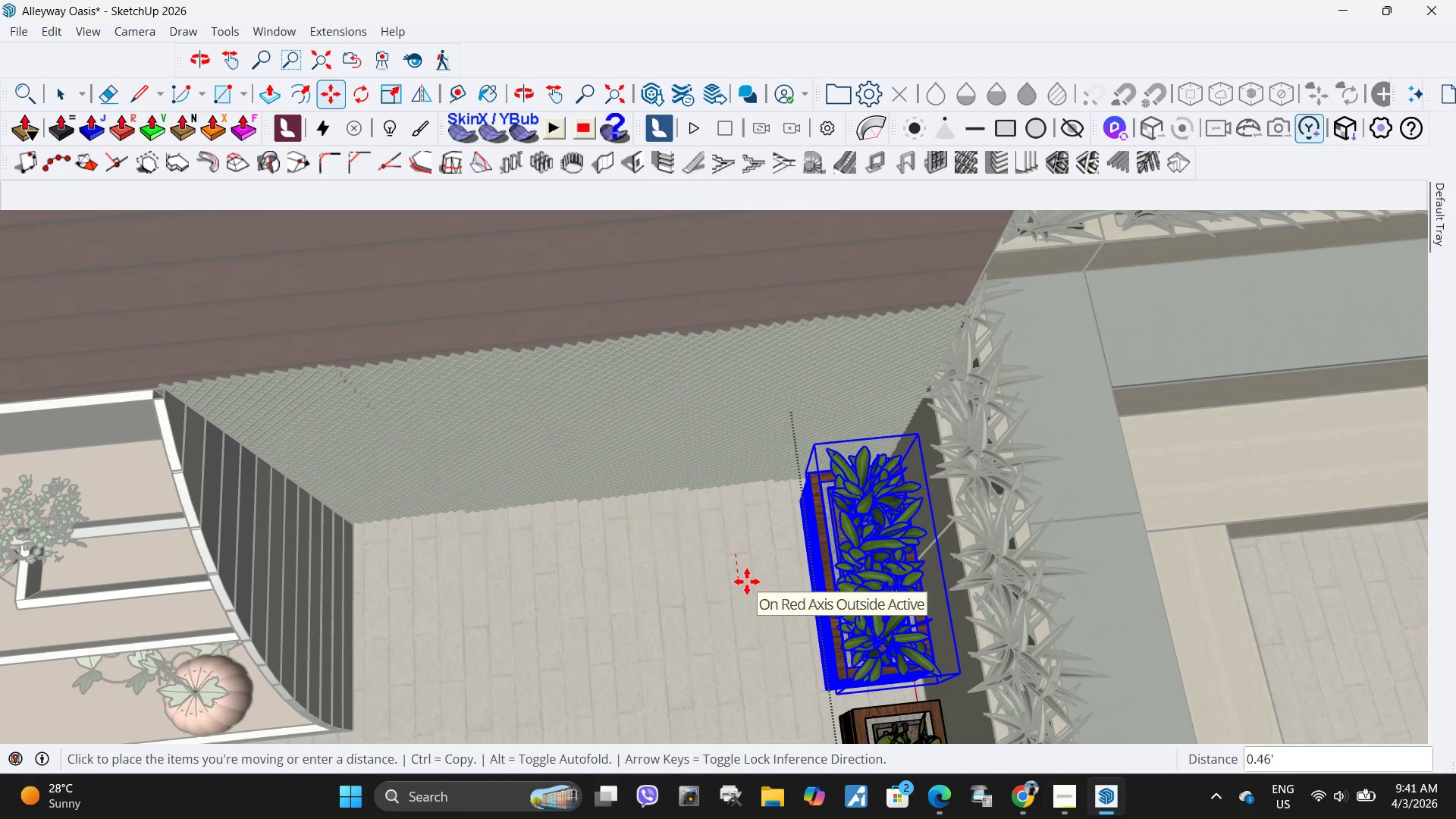 
left_click([747, 586])
 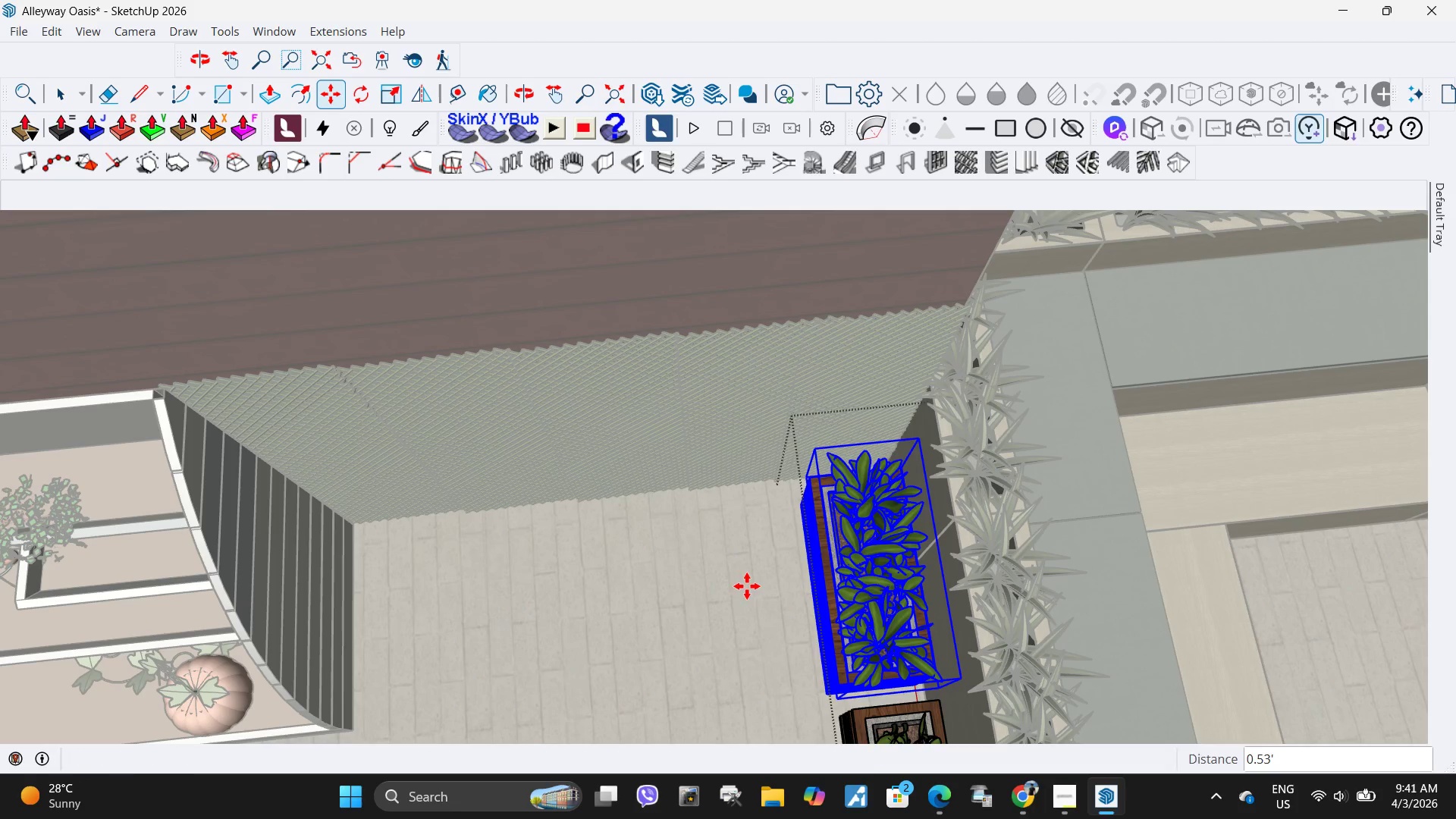 
key(Space)
 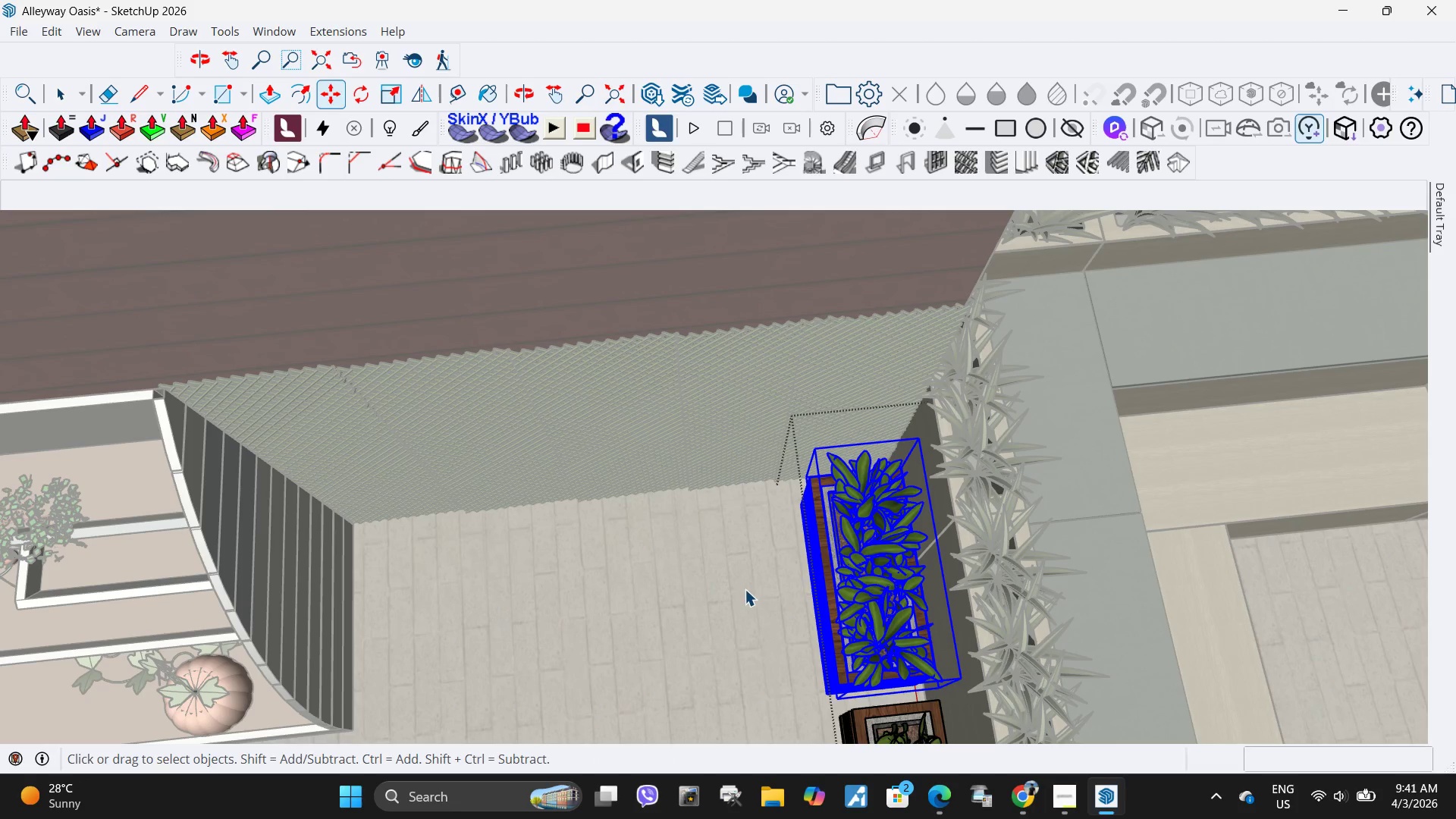 
key(Escape)
 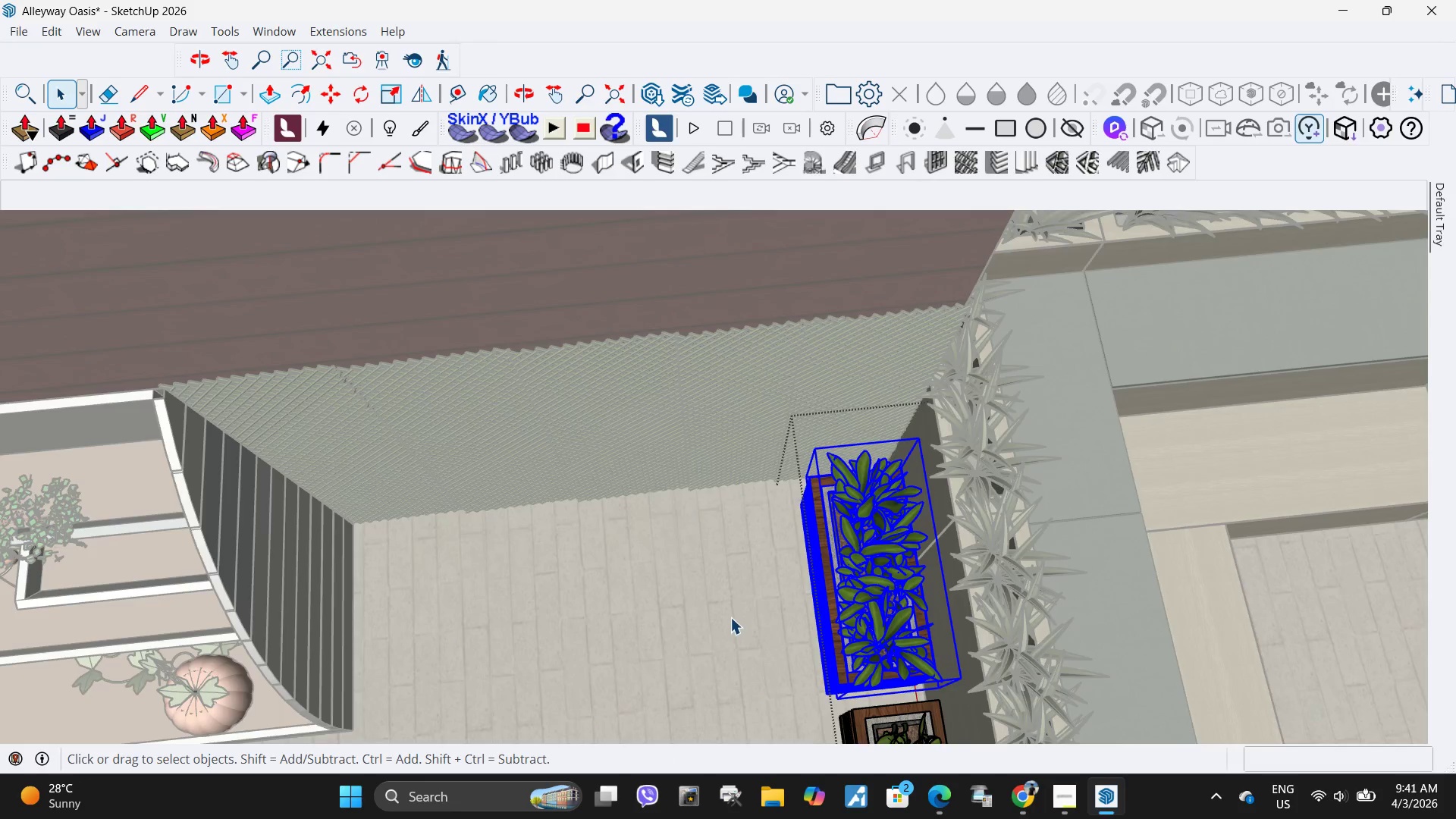 
key(Escape)
 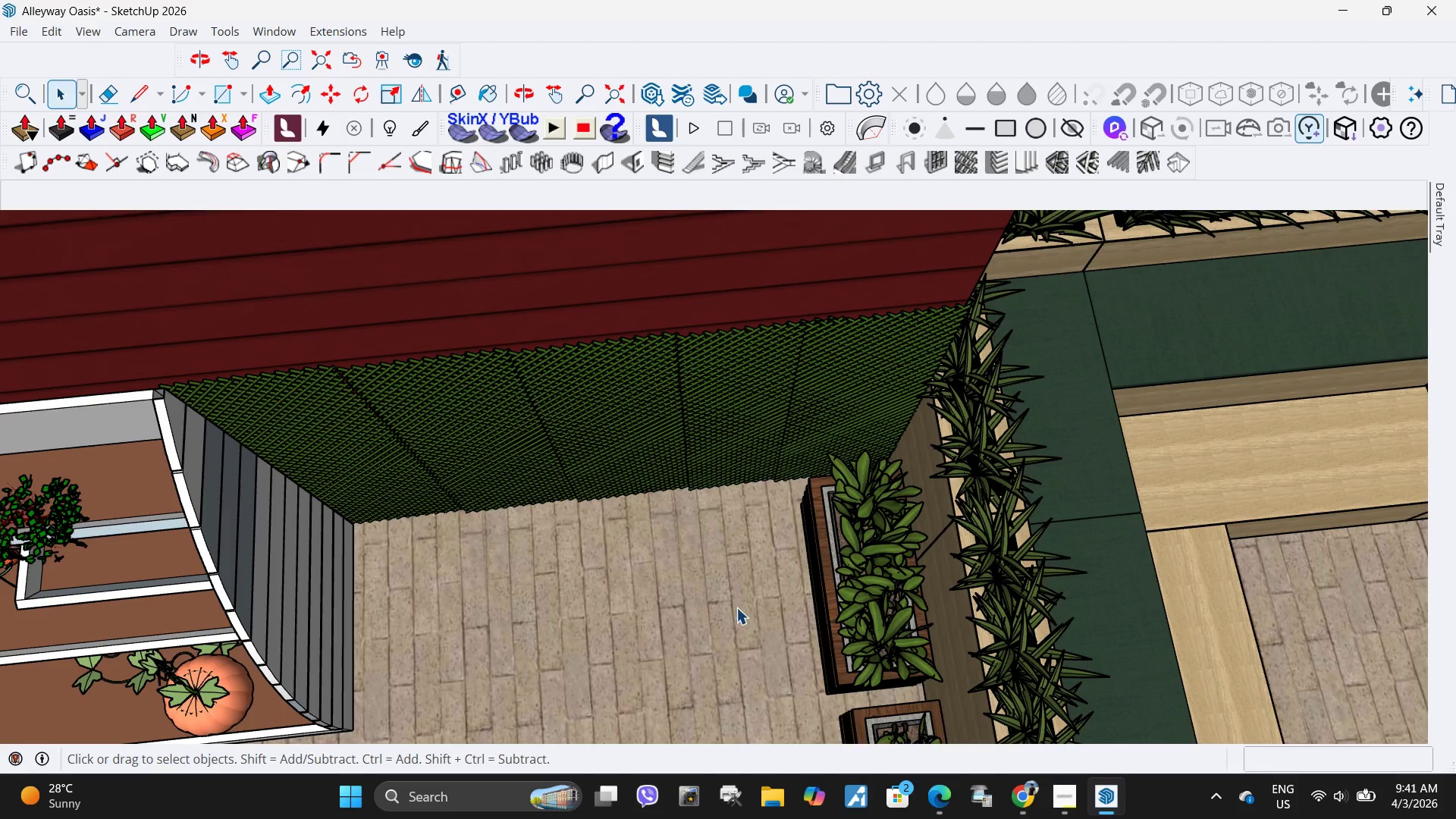 
key(Escape)
 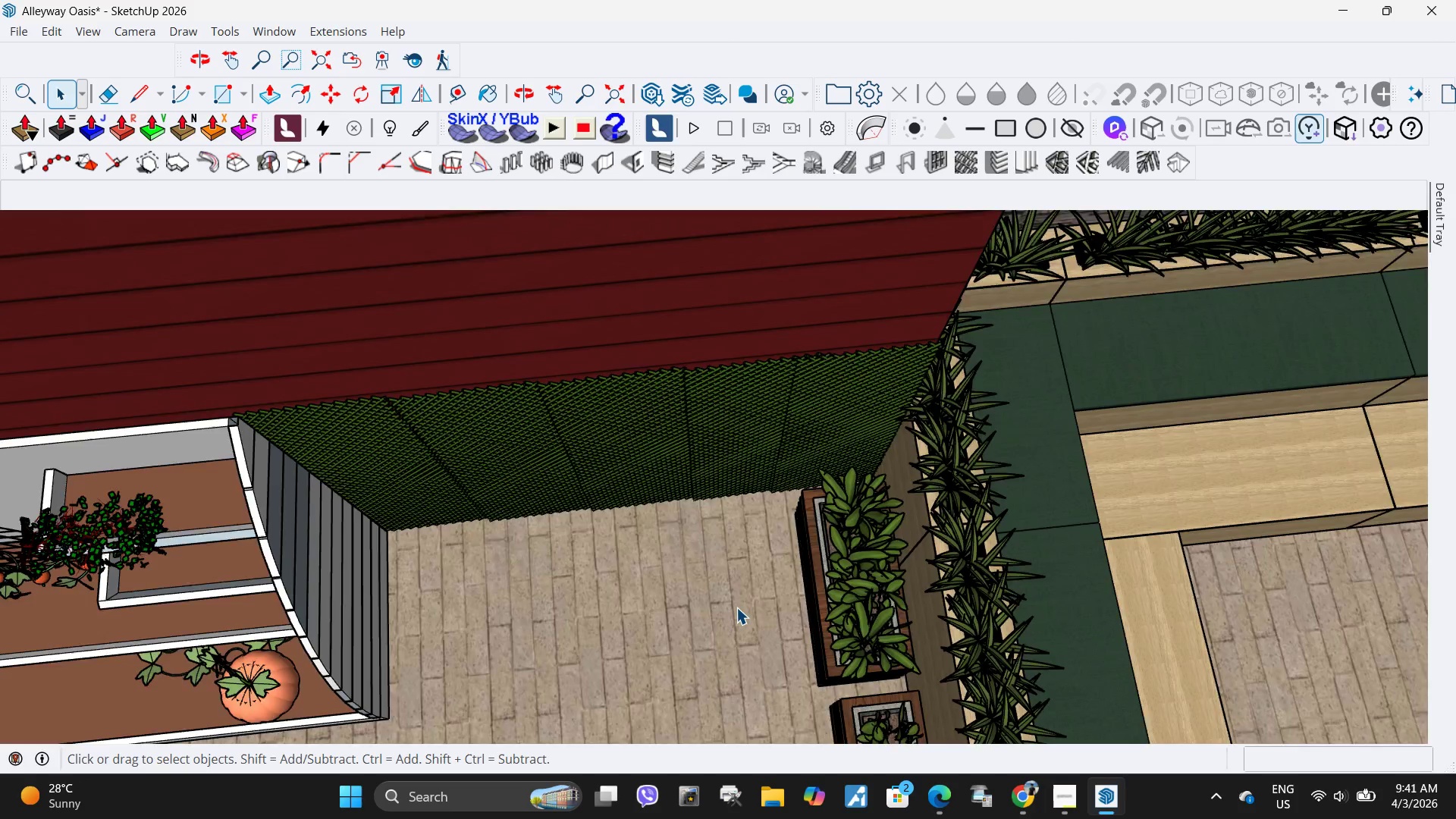 
scroll: coordinate [1003, 388], scroll_direction: down, amount: 15.0
 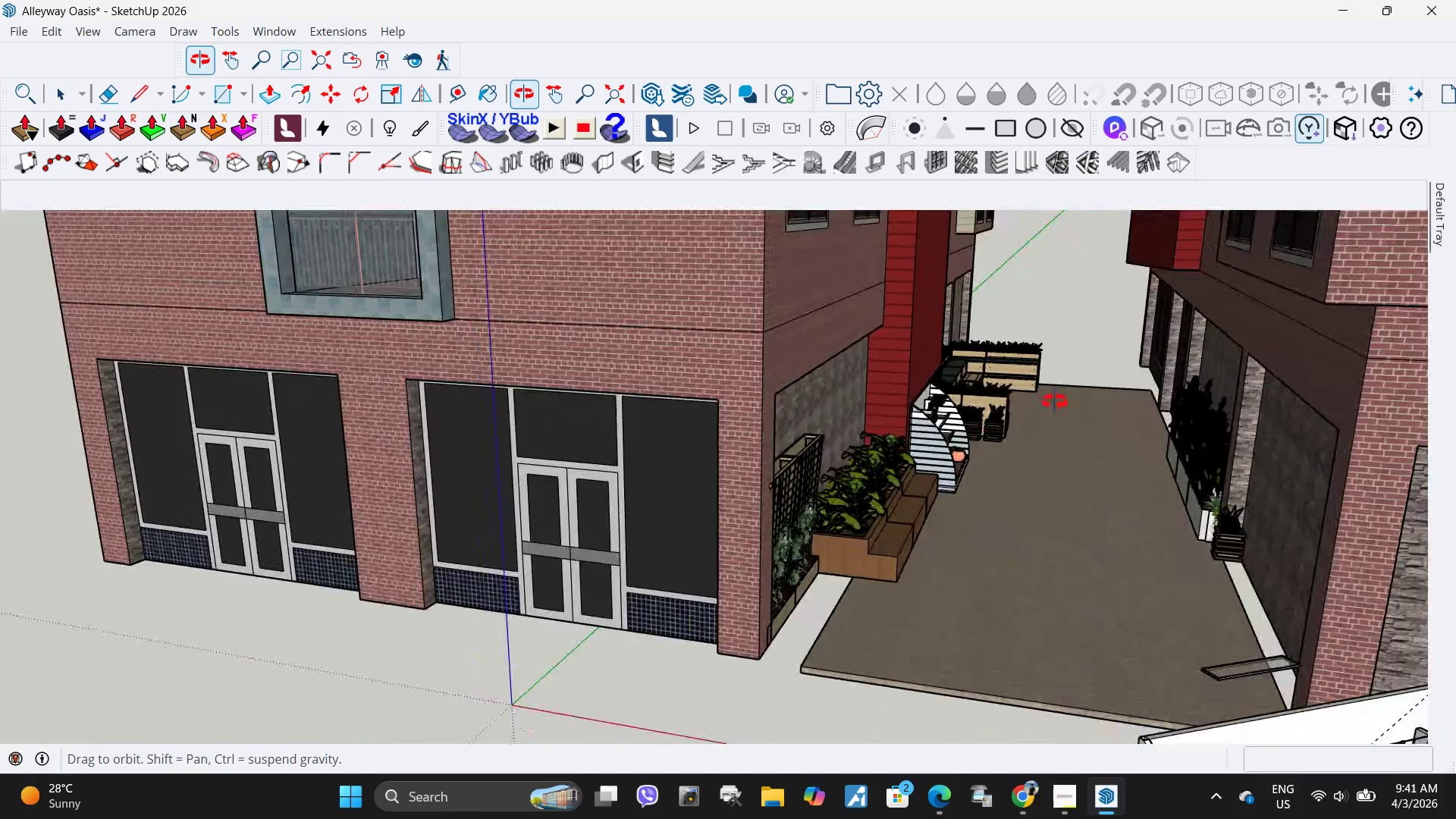 
key(H)
 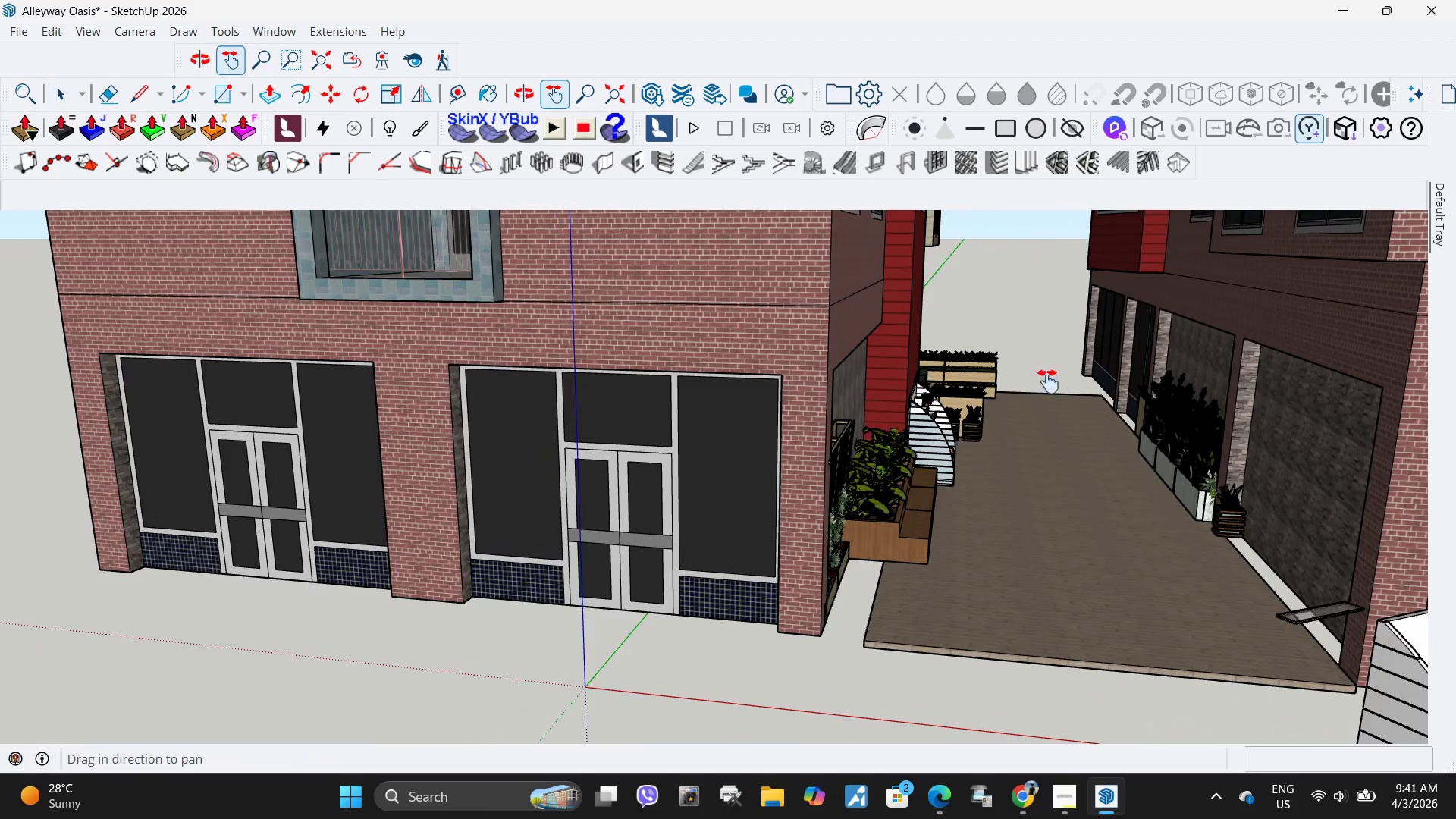 
left_click_drag(start_coordinate=[1060, 380], to_coordinate=[924, 388])
 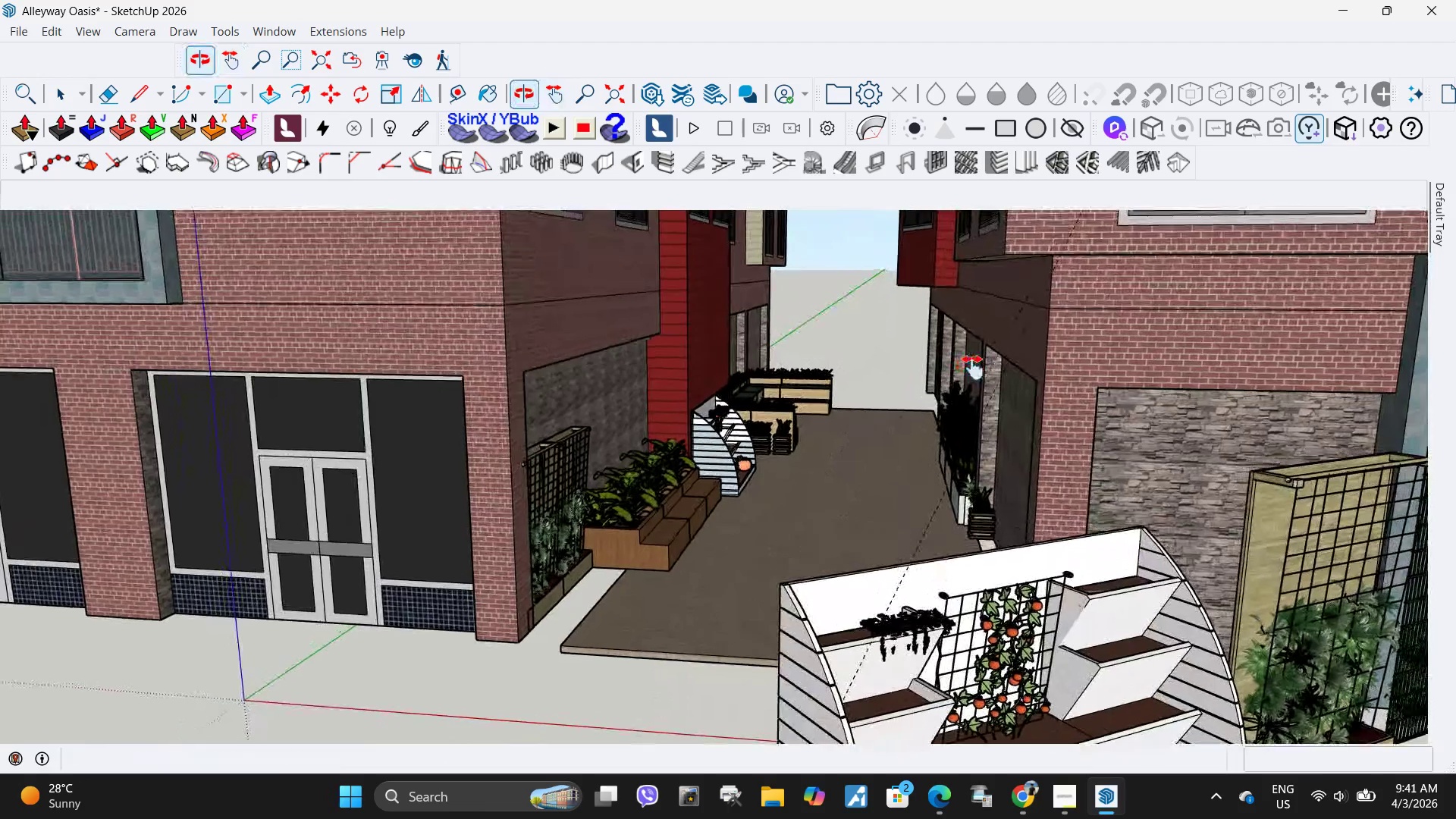 
scroll: coordinate [984, 372], scroll_direction: down, amount: 3.0
 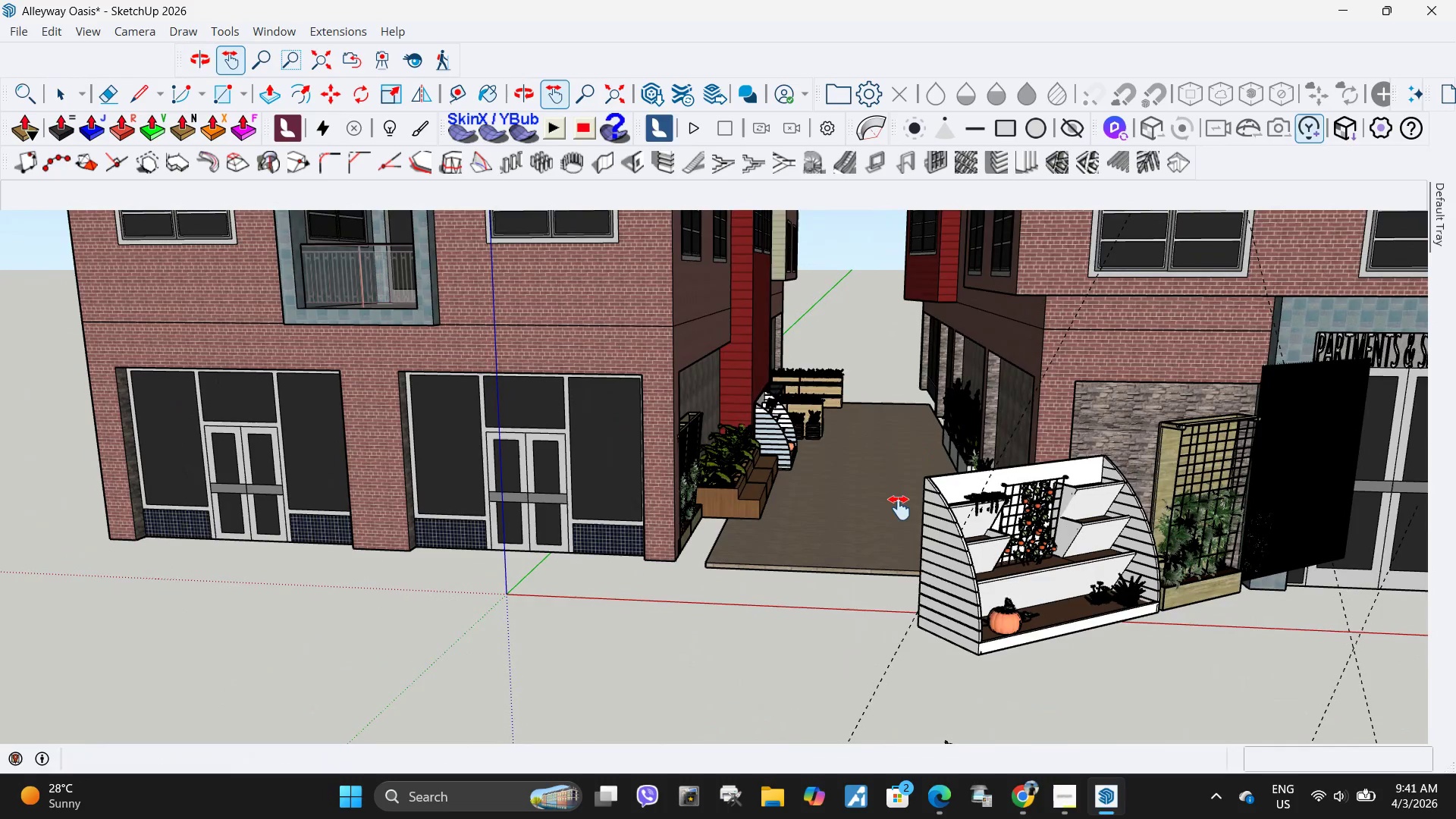 
key(Space)
 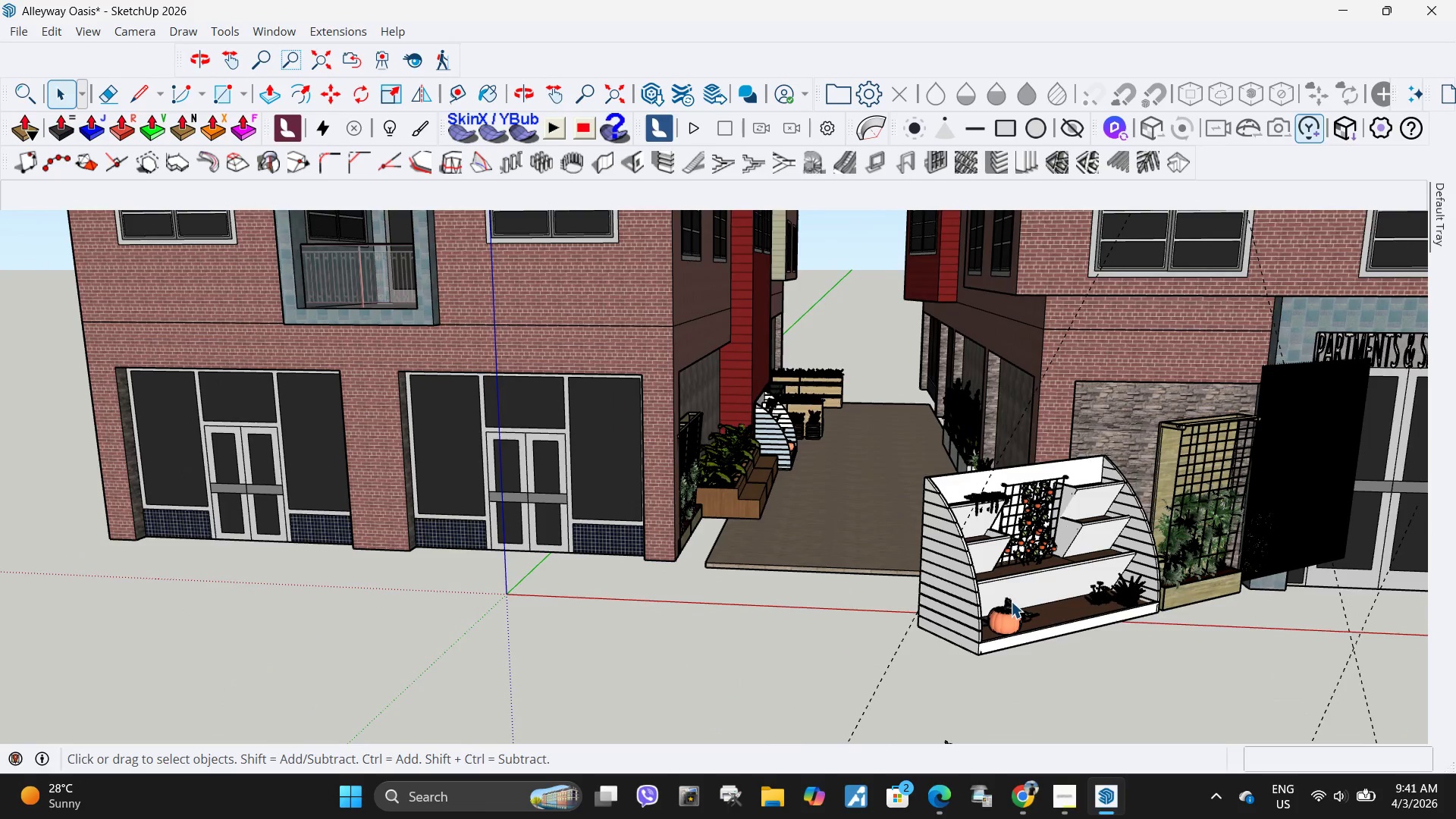 
left_click([1011, 601])
 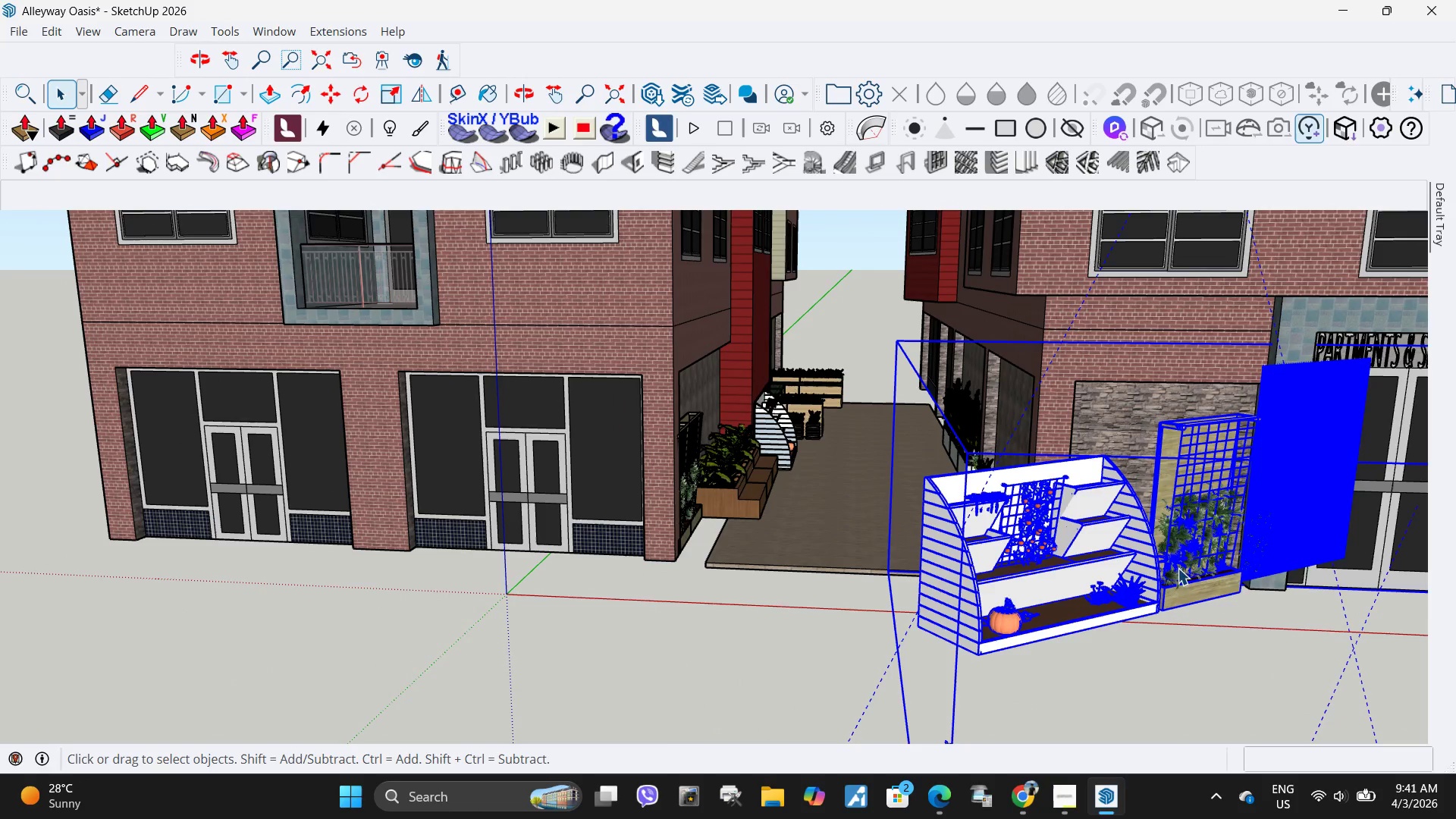 
scroll: coordinate [1321, 489], scroll_direction: up, amount: 8.0
 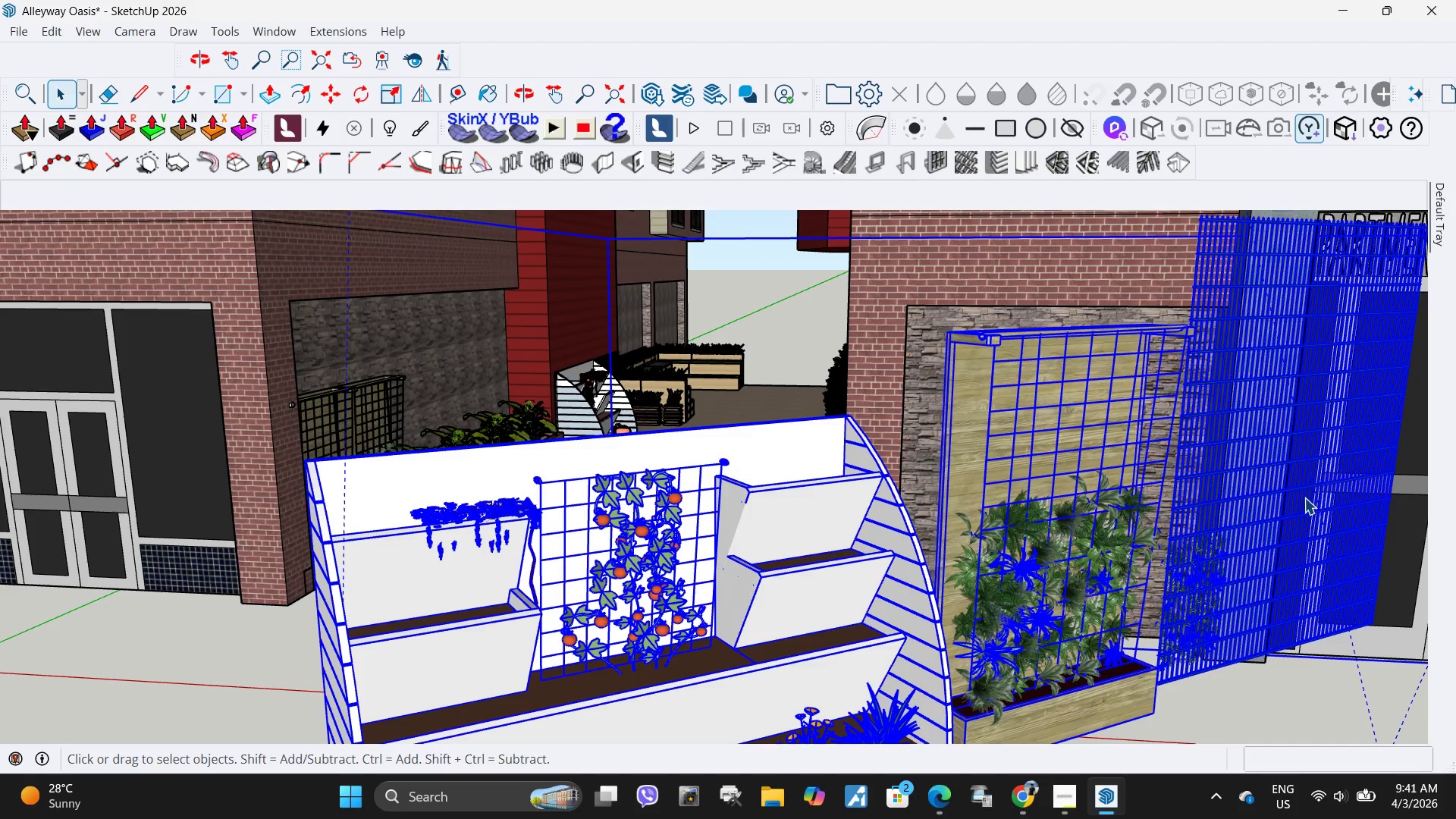 
double_click([1304, 497])
 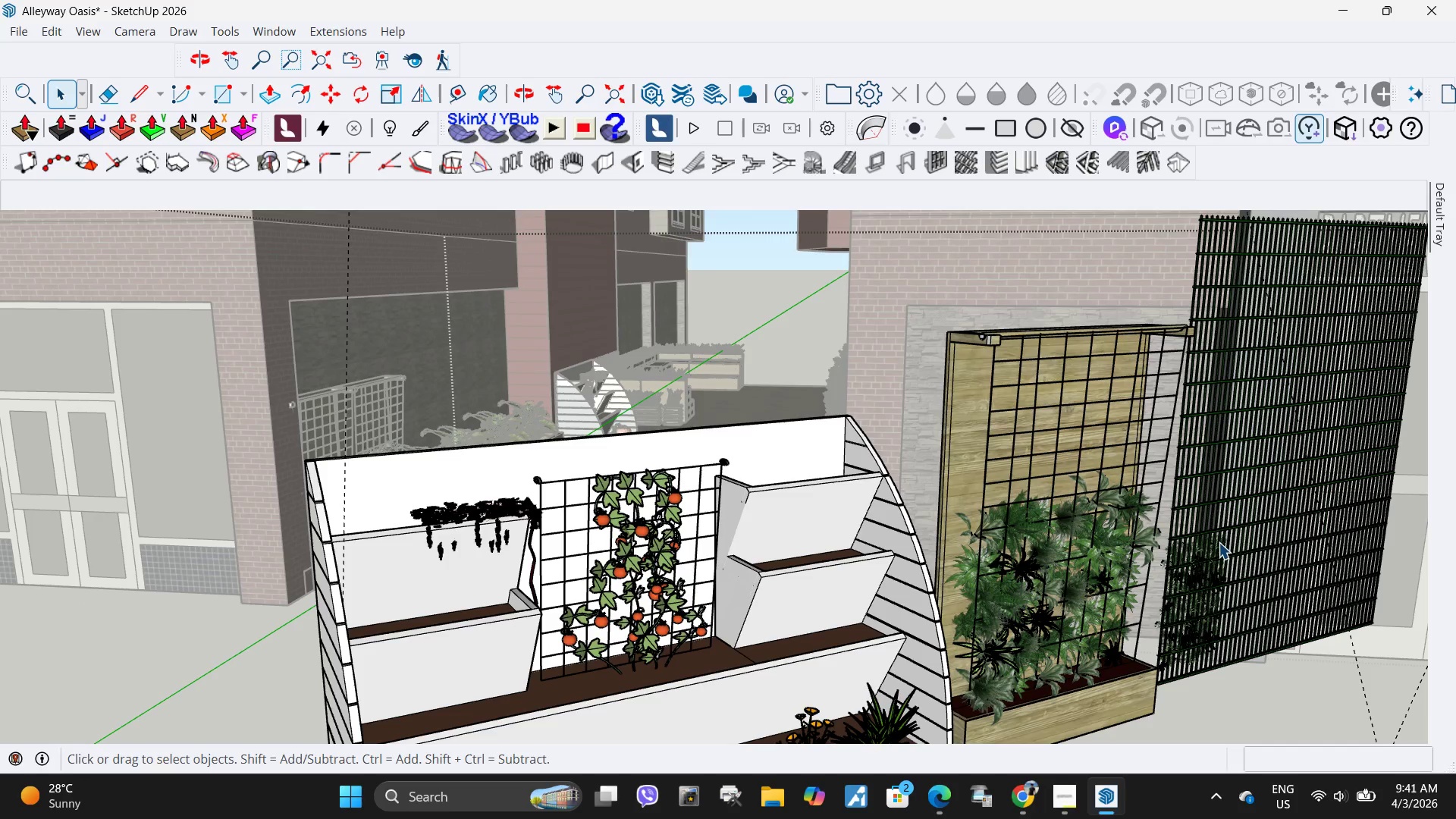 
triple_click([1218, 543])
 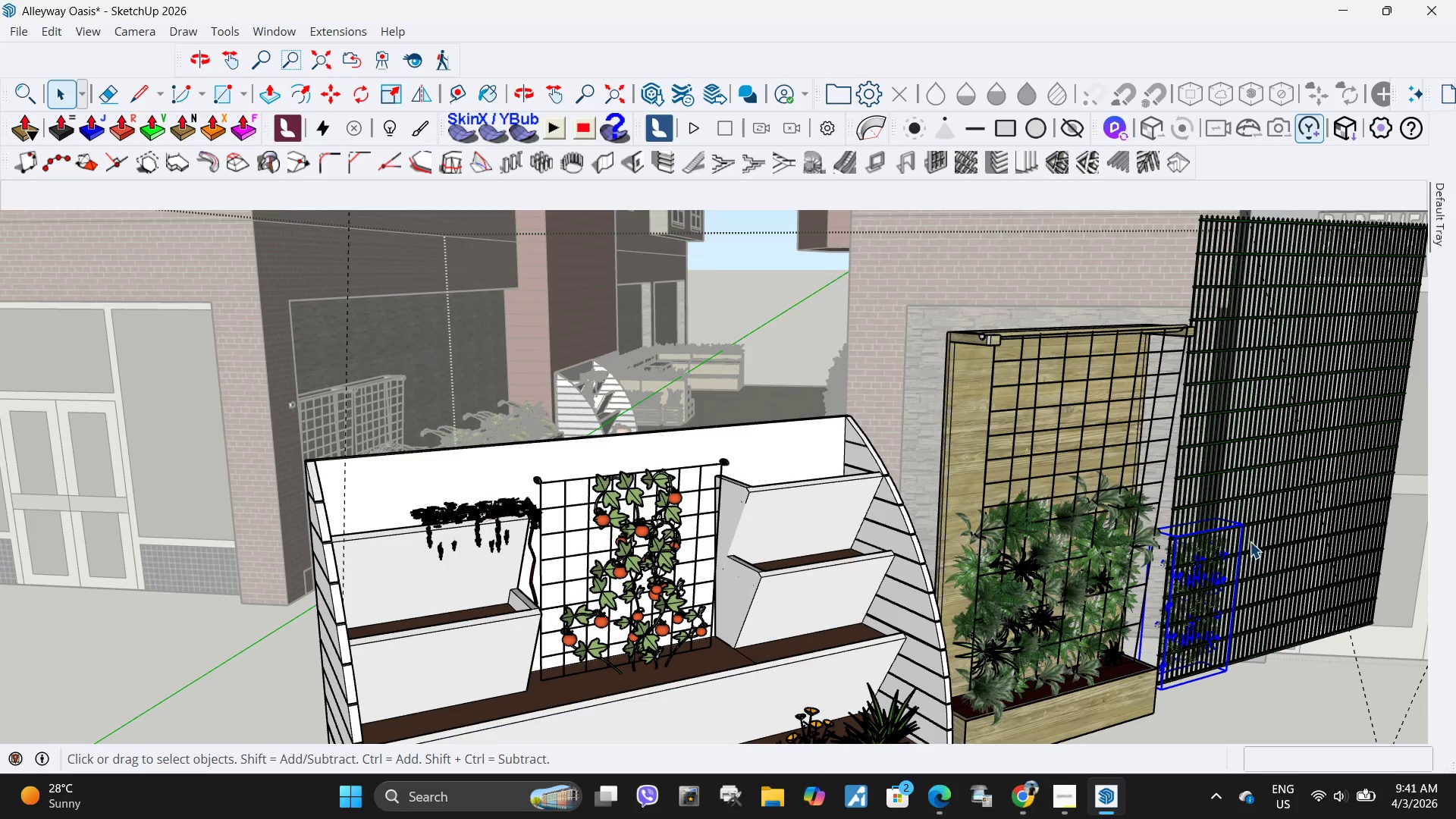 
hold_key(key=ControlLeft, duration=0.62)
left_click([1285, 522])
 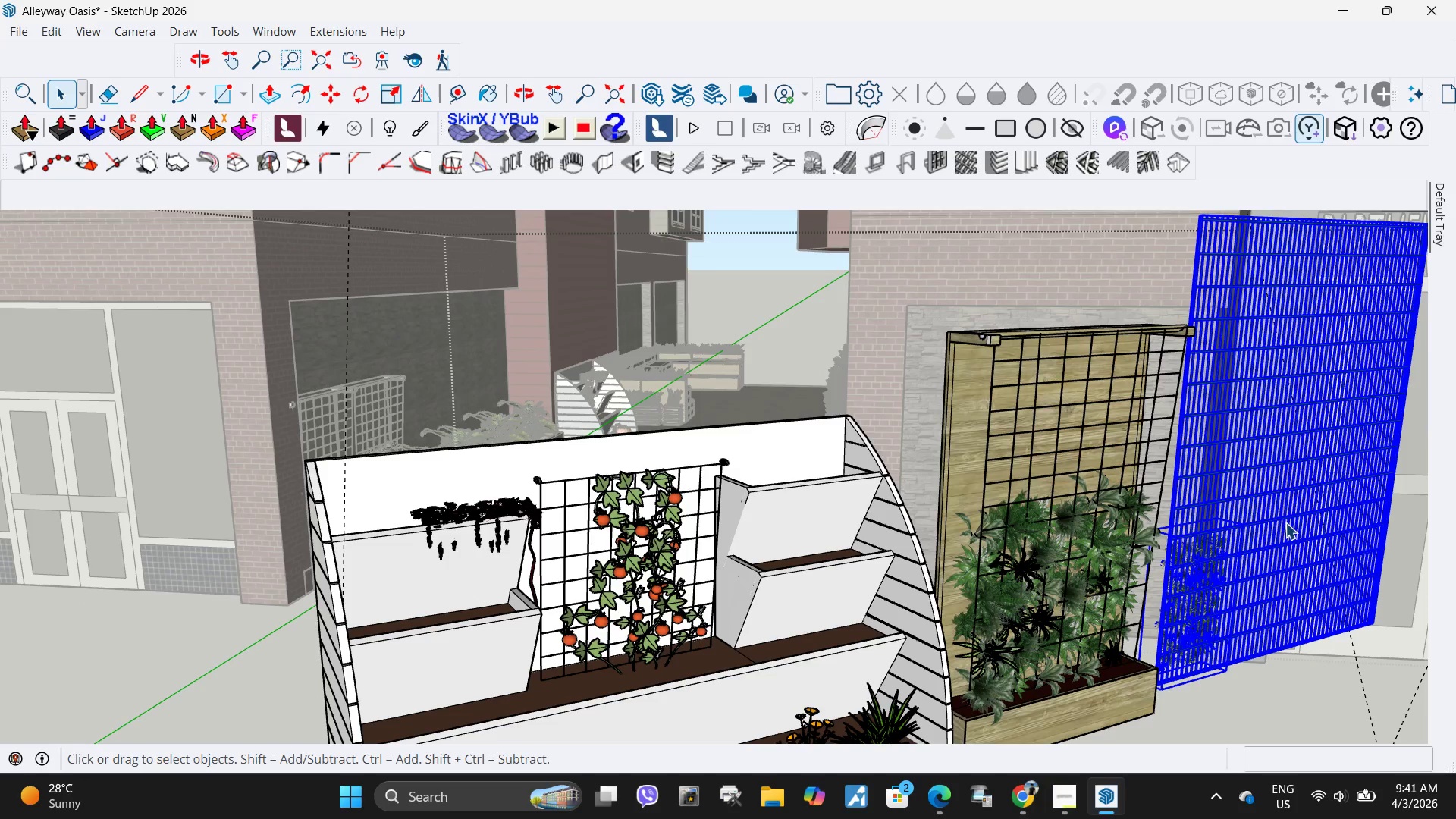 
key(Control+C)
 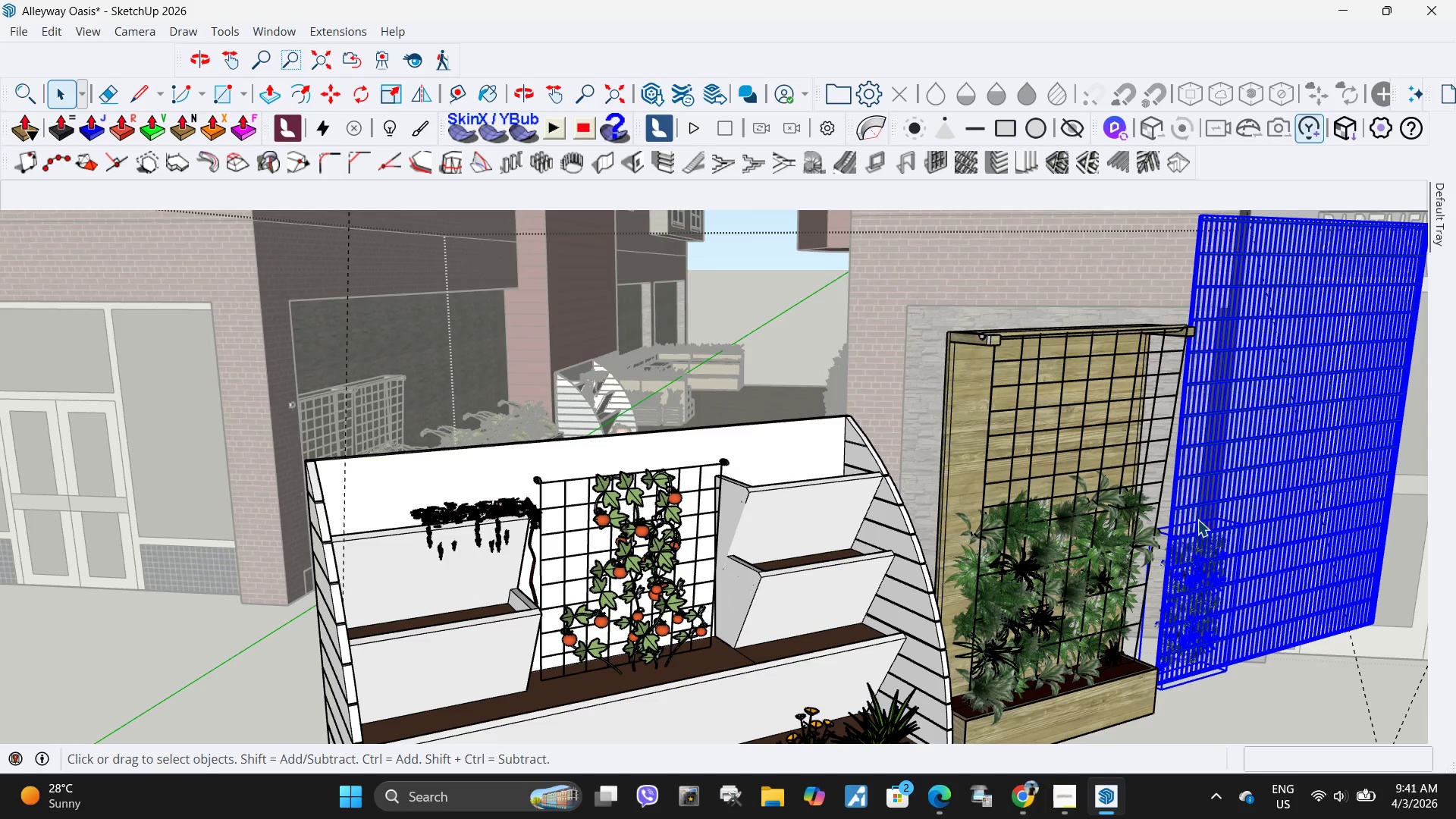 
key(Space)
 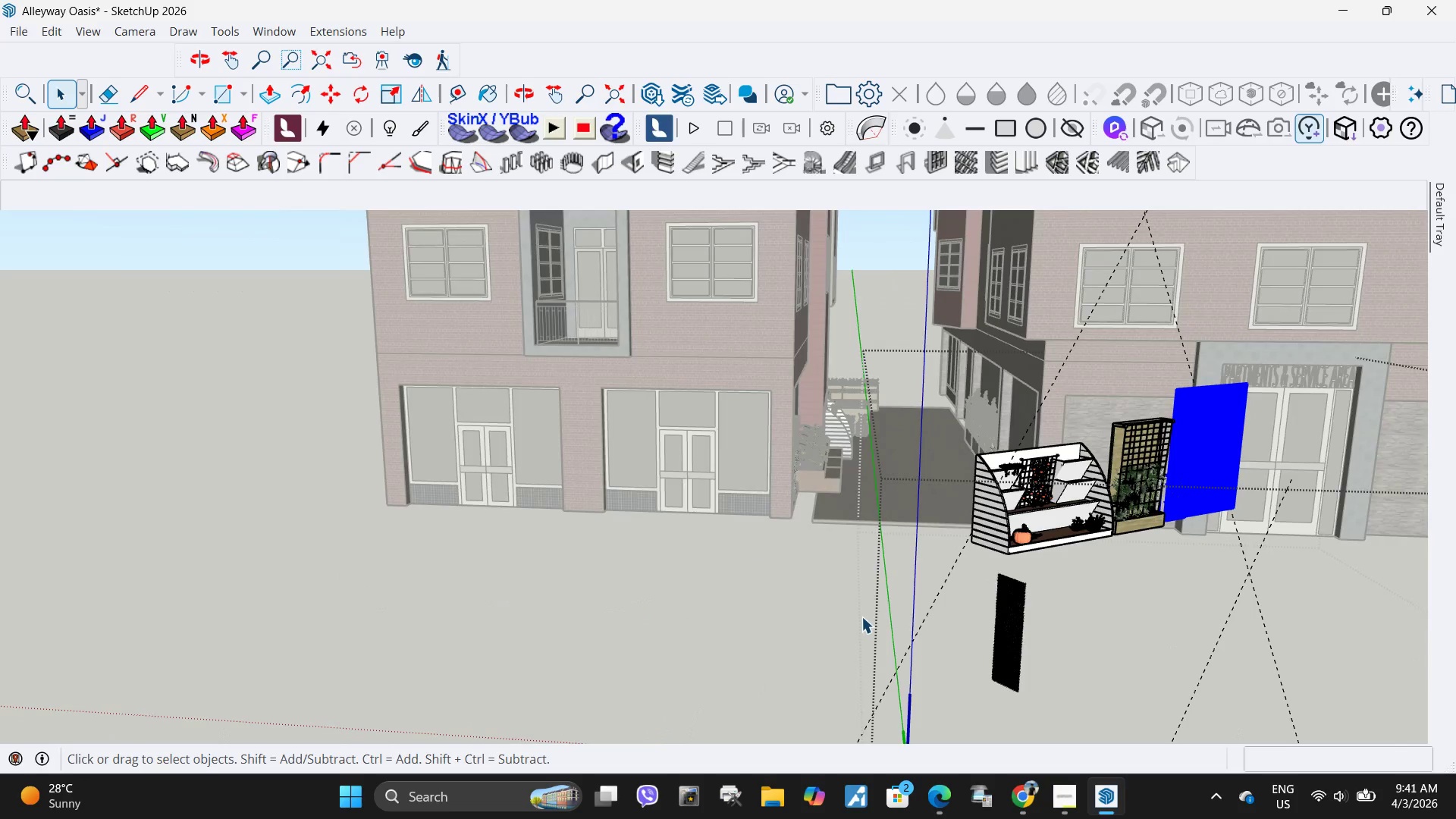 
left_click([861, 620])
 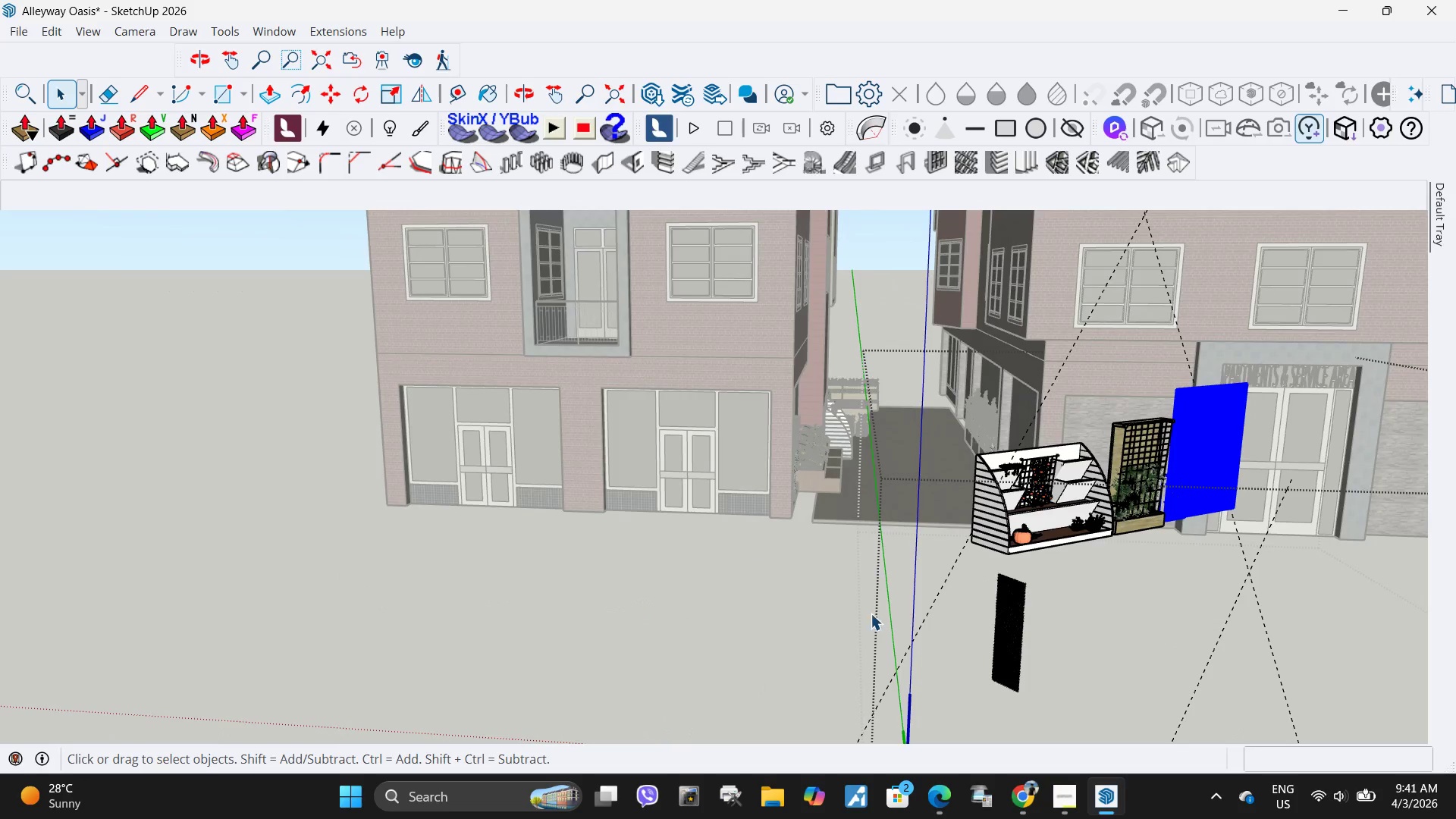 
scroll: coordinate [1148, 463], scroll_direction: down, amount: 22.0
 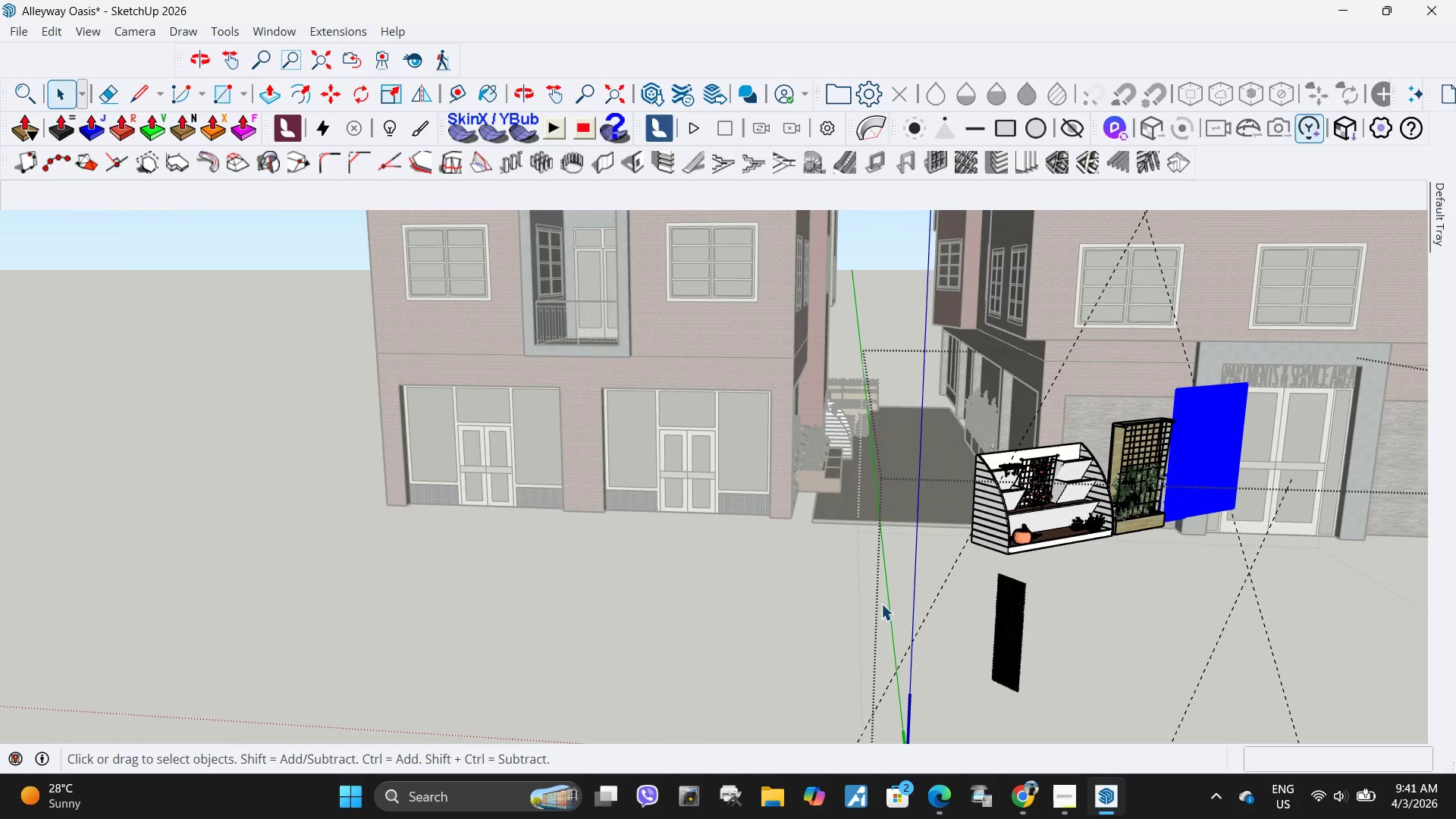 
key(Escape)
 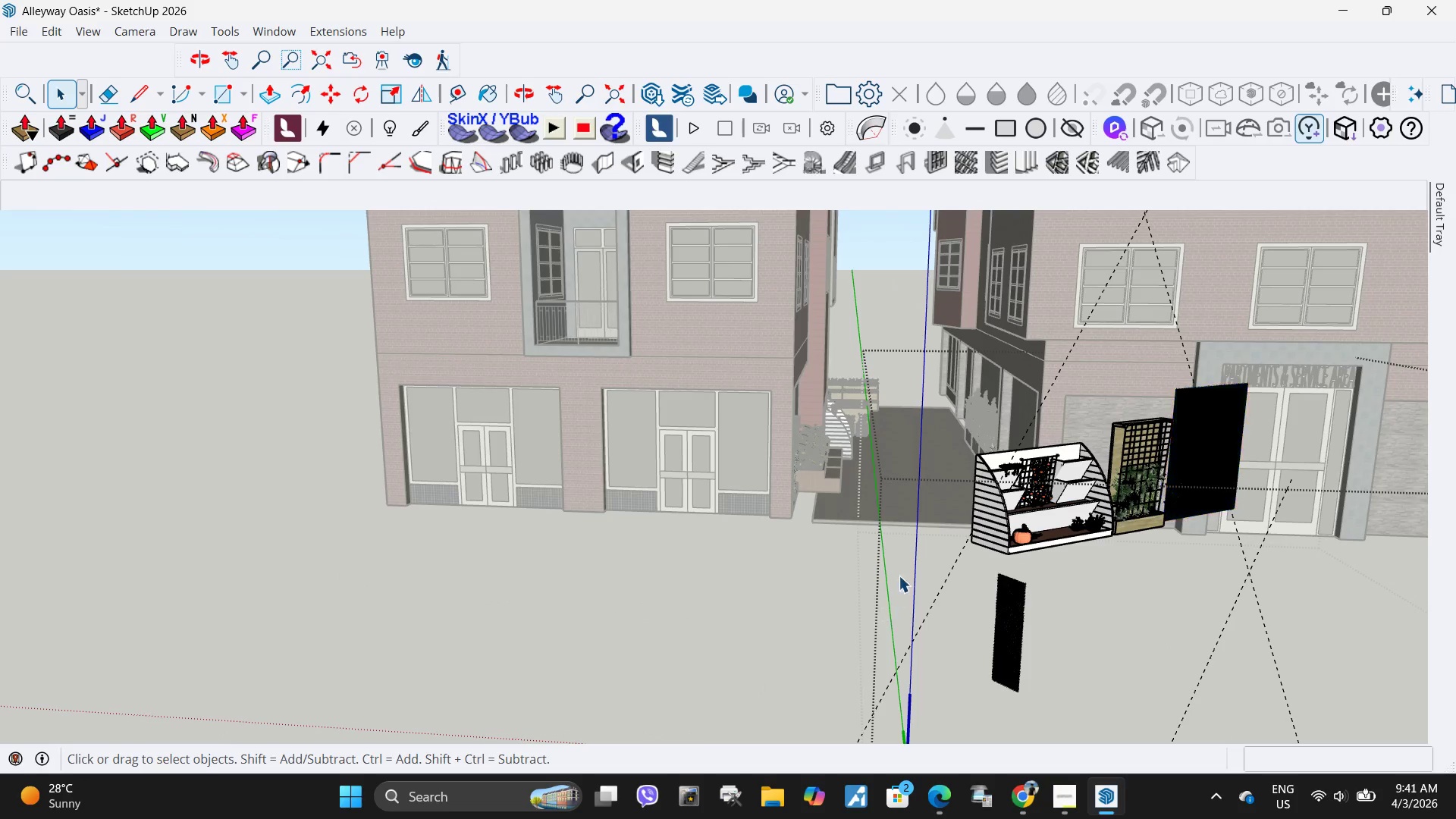 
key(Escape)
 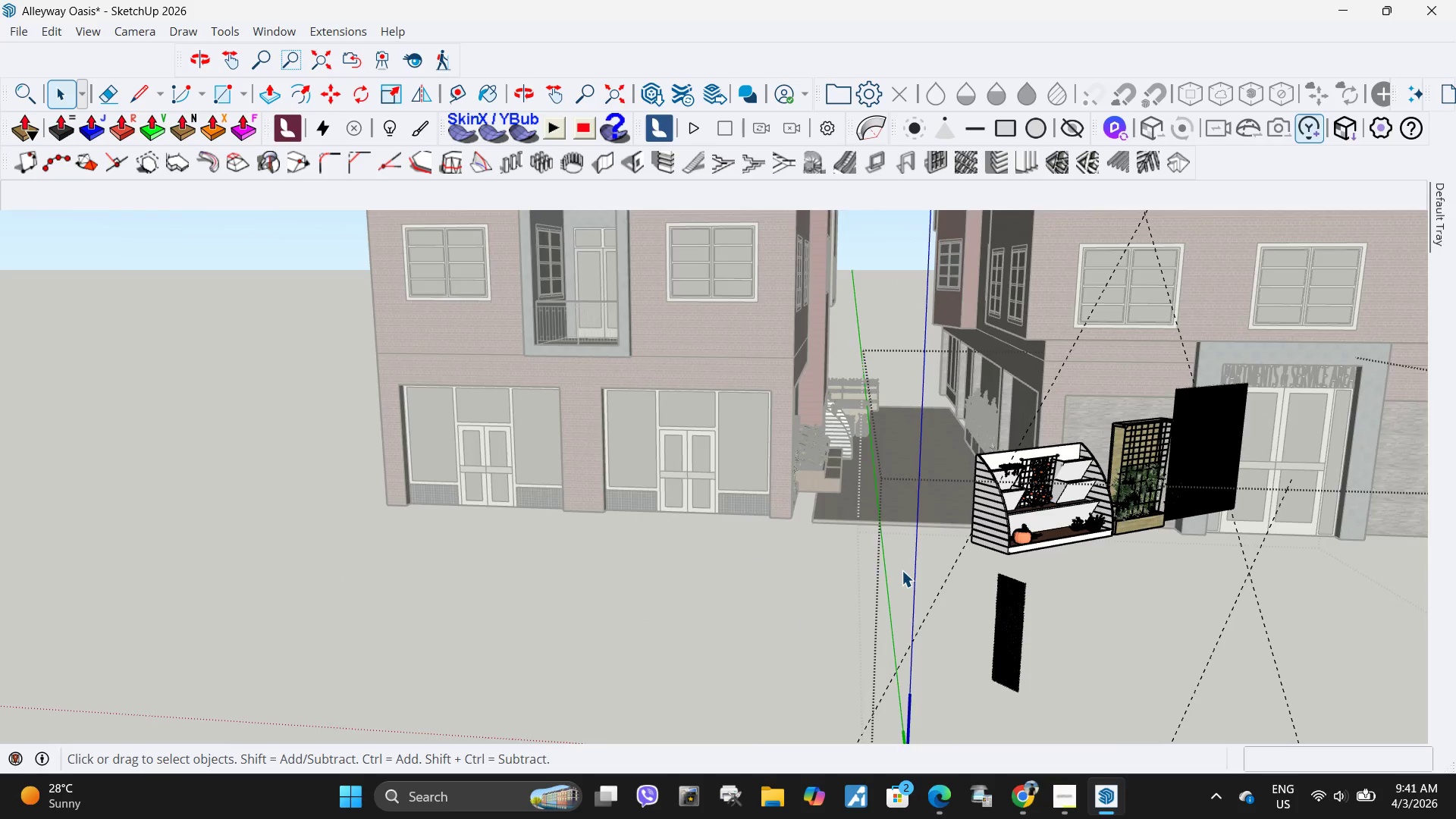 
key(Escape)
 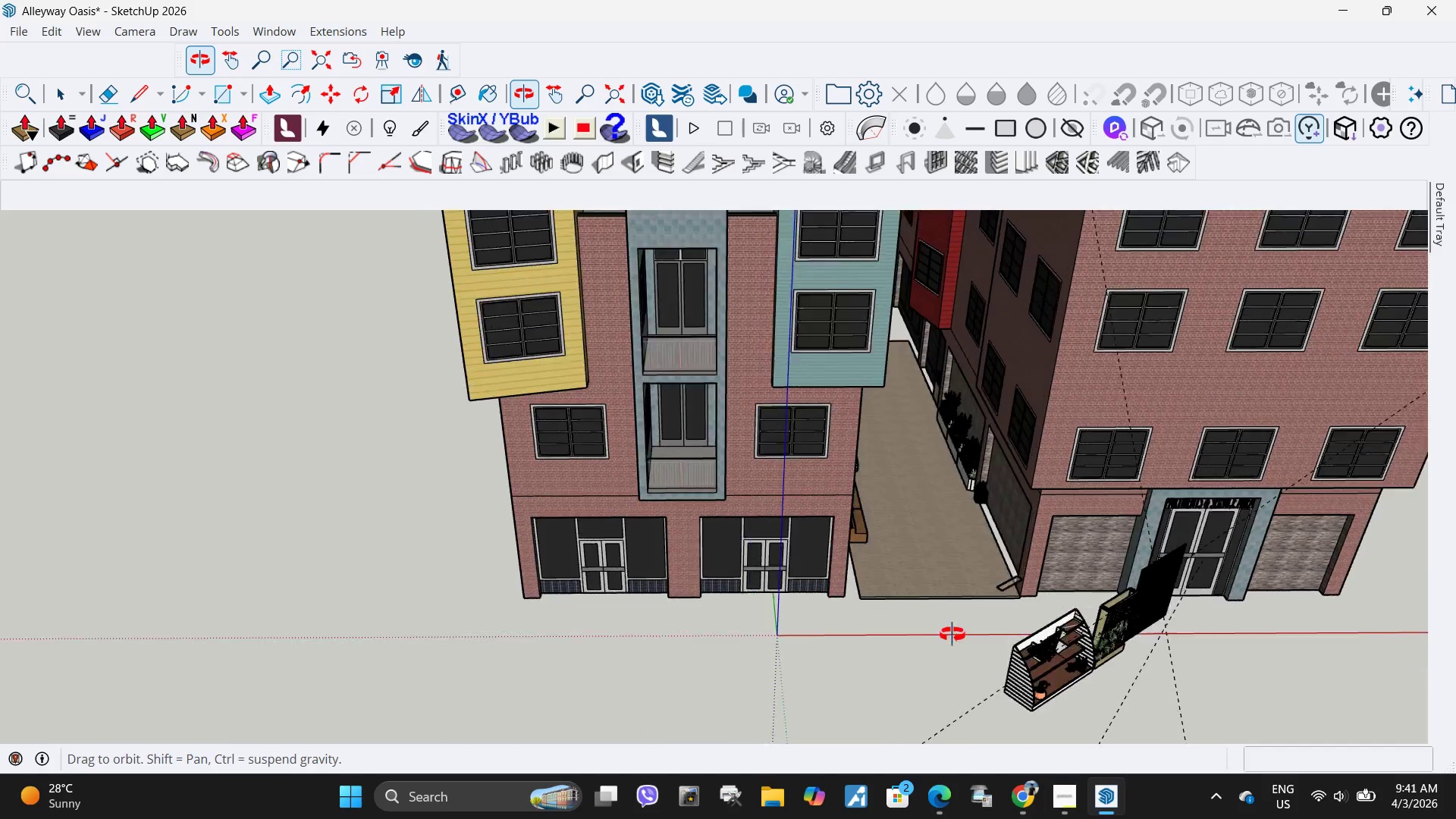 
scroll: coordinate [899, 567], scroll_direction: down, amount: 5.0
 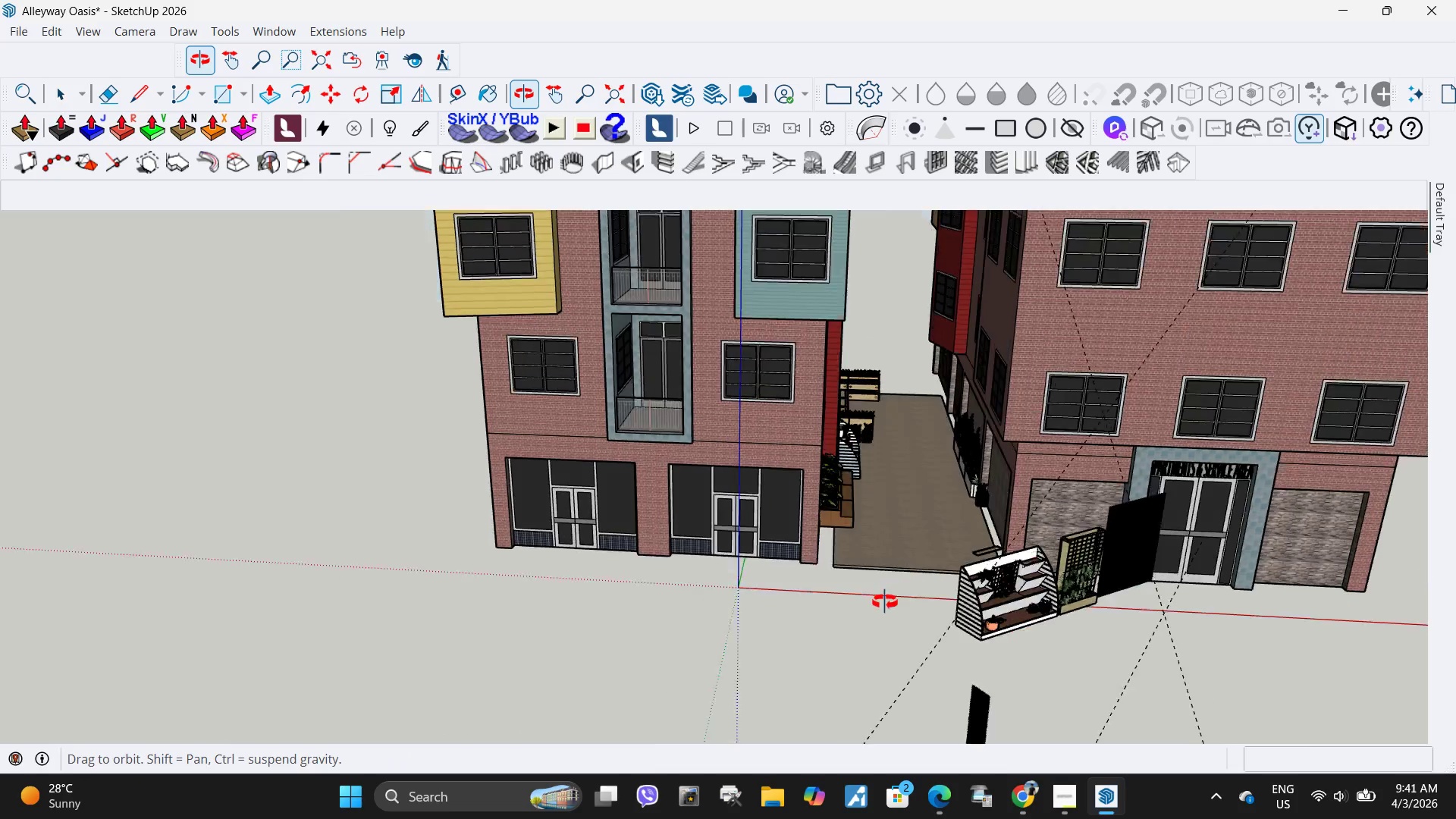 
key(Control+V)
 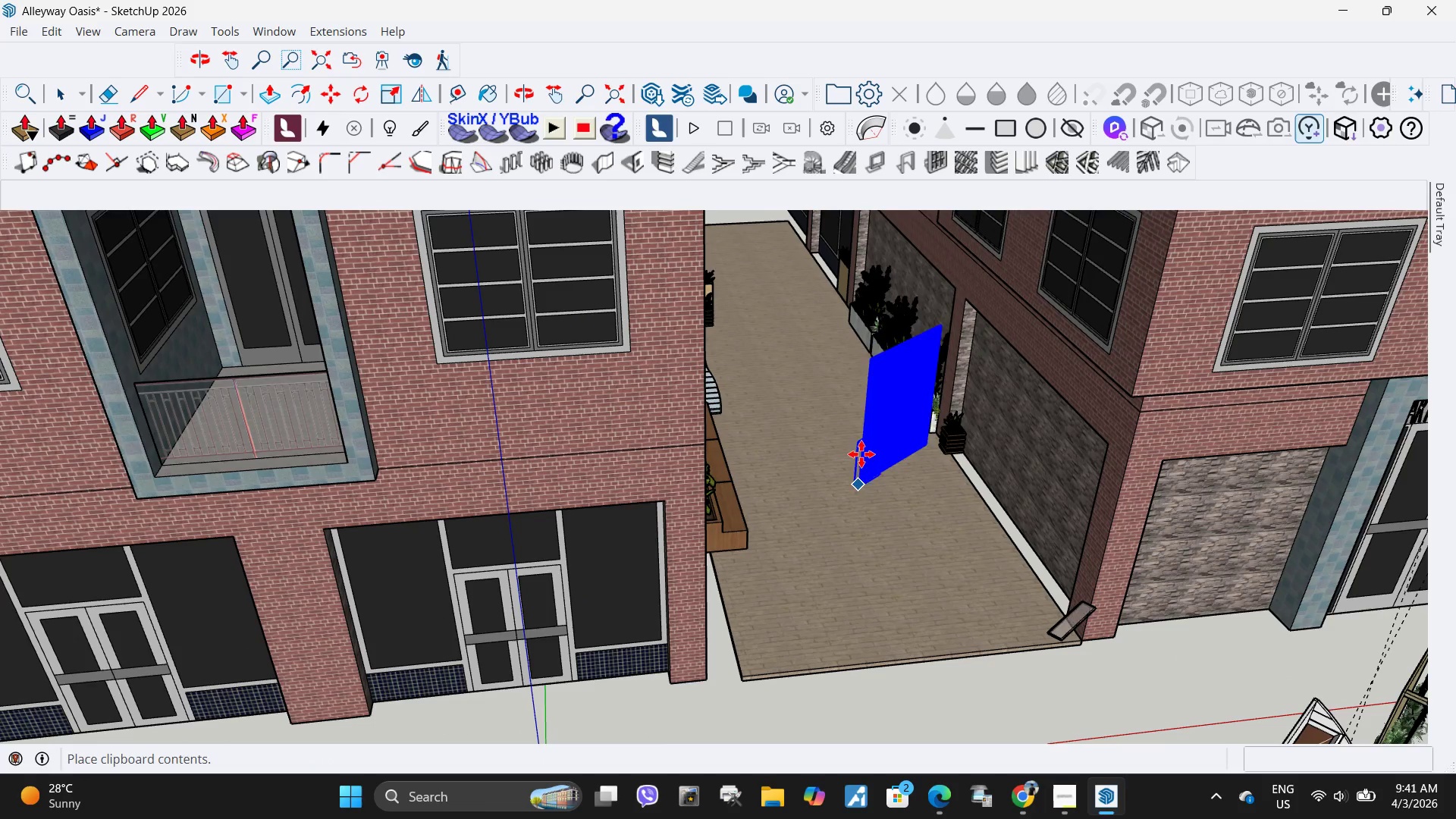 
scroll: coordinate [1005, 528], scroll_direction: up, amount: 7.0
 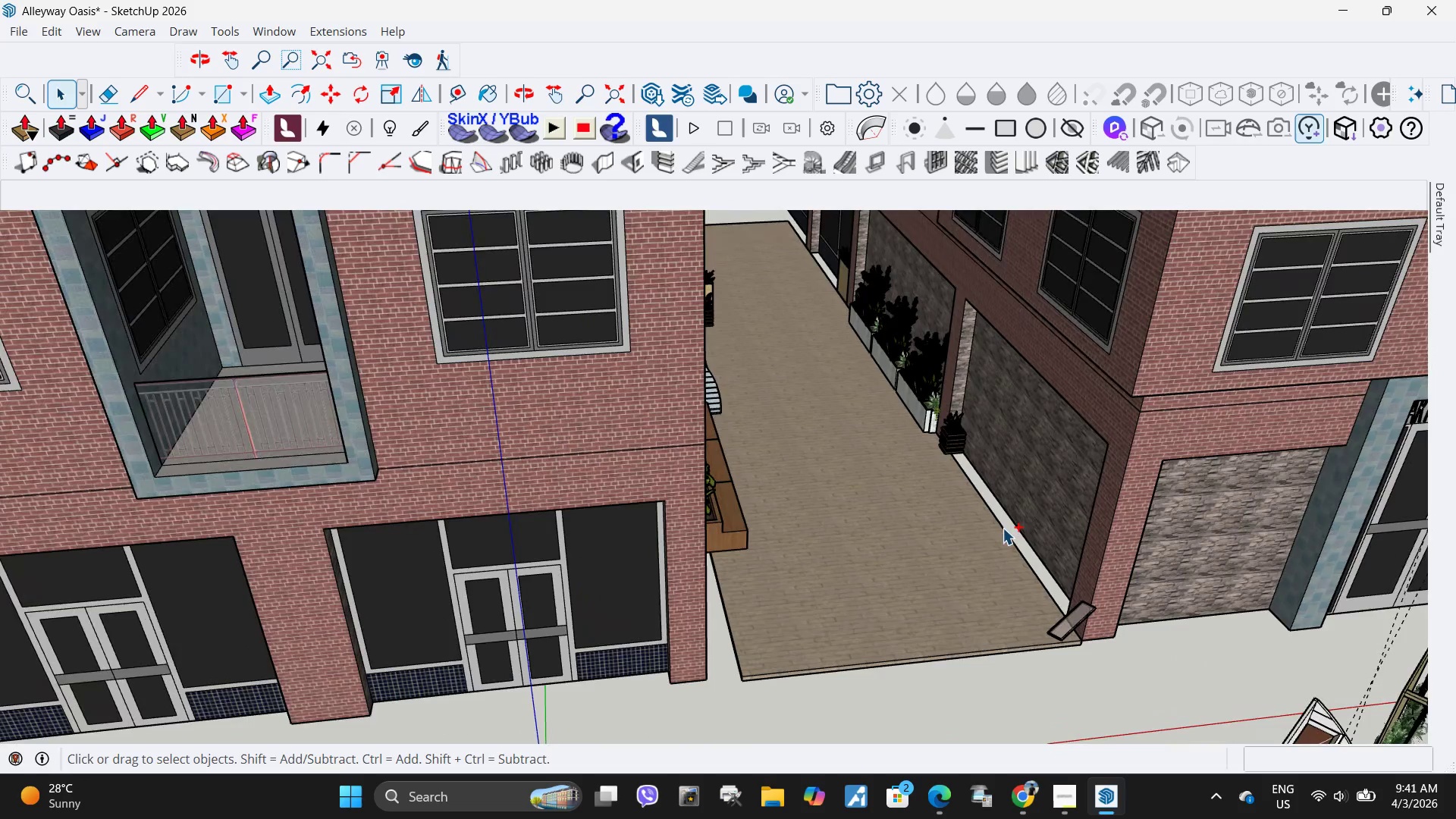 
scroll: coordinate [827, 479], scroll_direction: down, amount: 4.0
 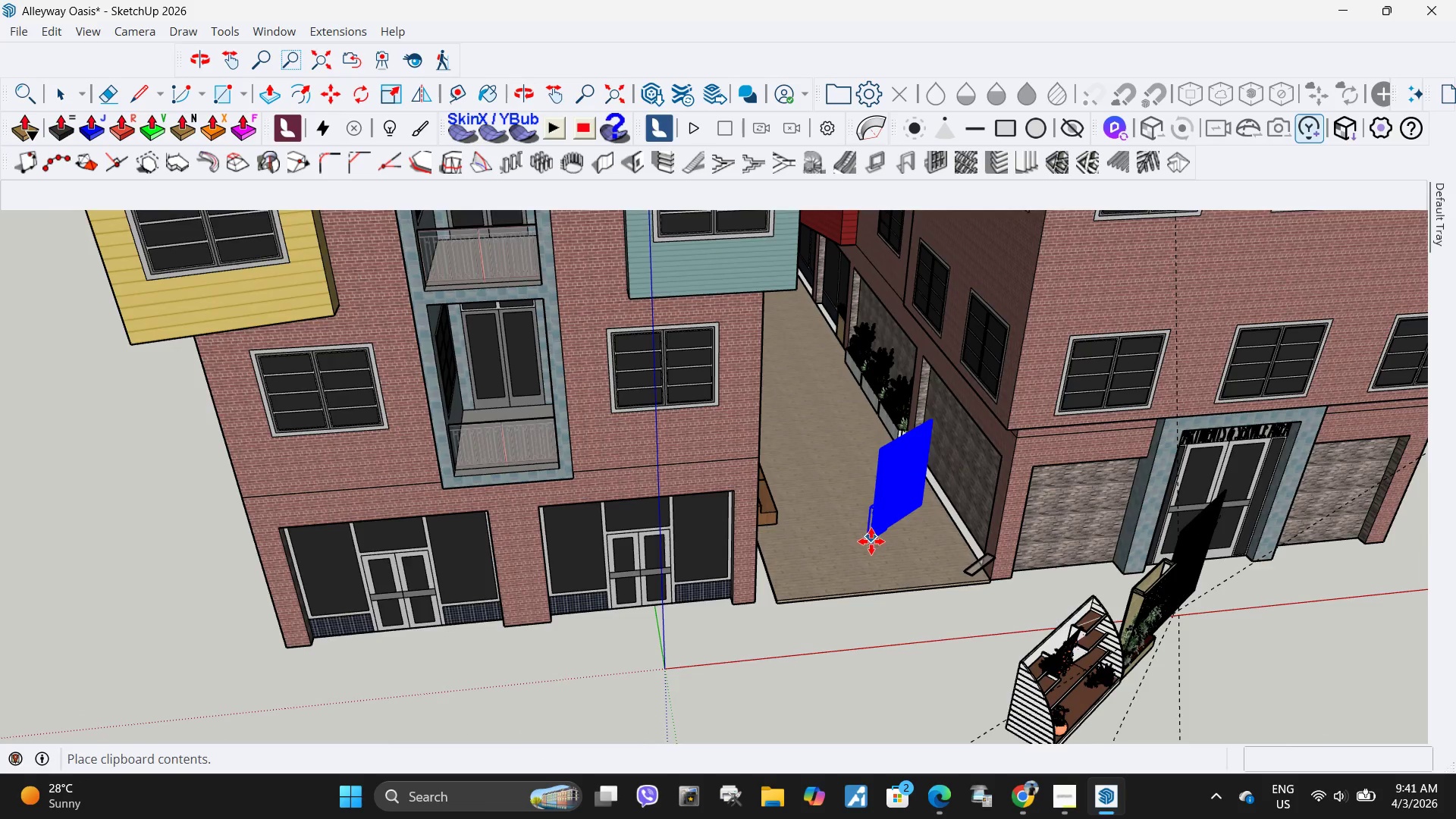 
scroll: coordinate [862, 303], scroll_direction: up, amount: 5.0
 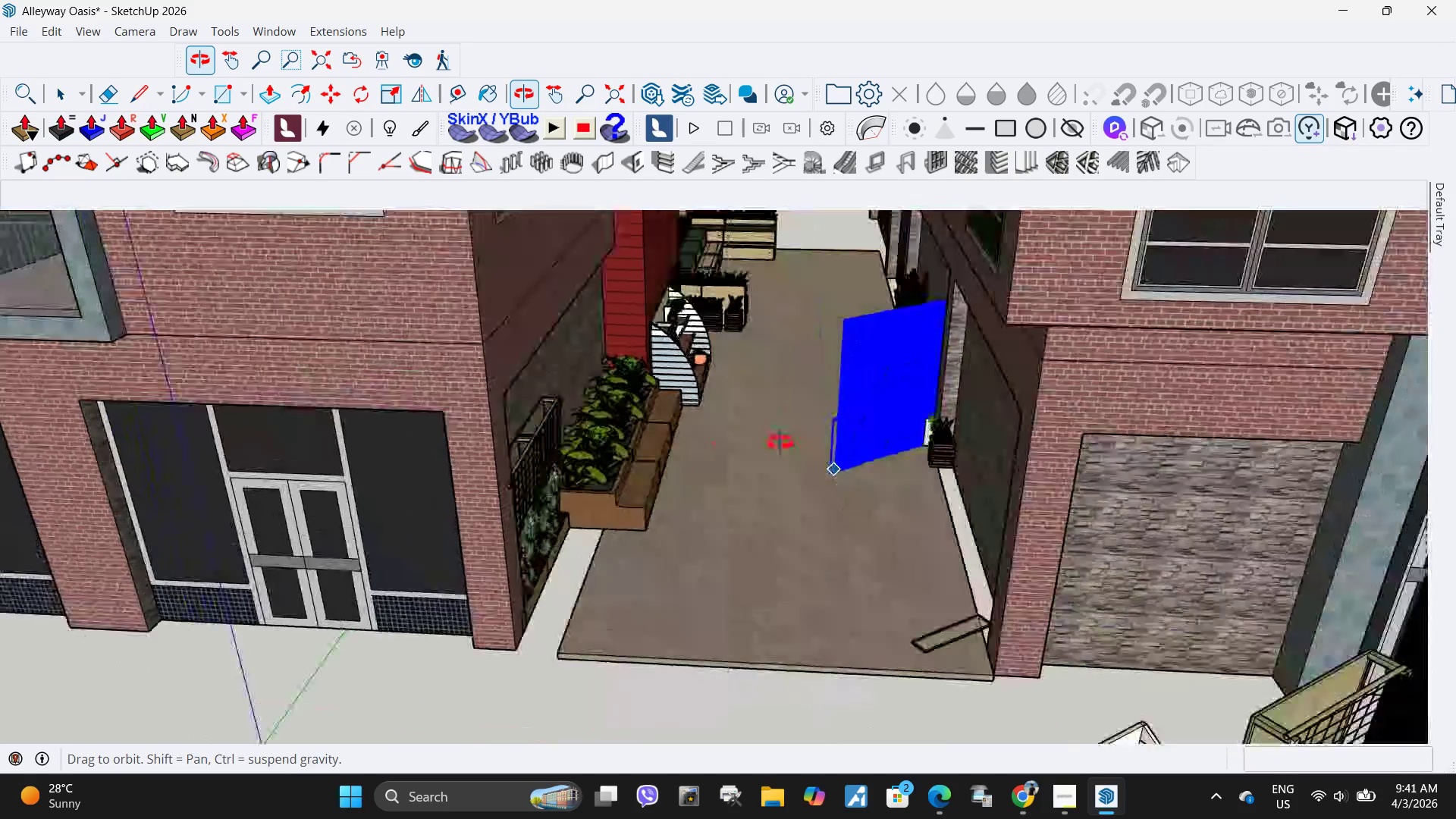 
left_click([756, 535])
 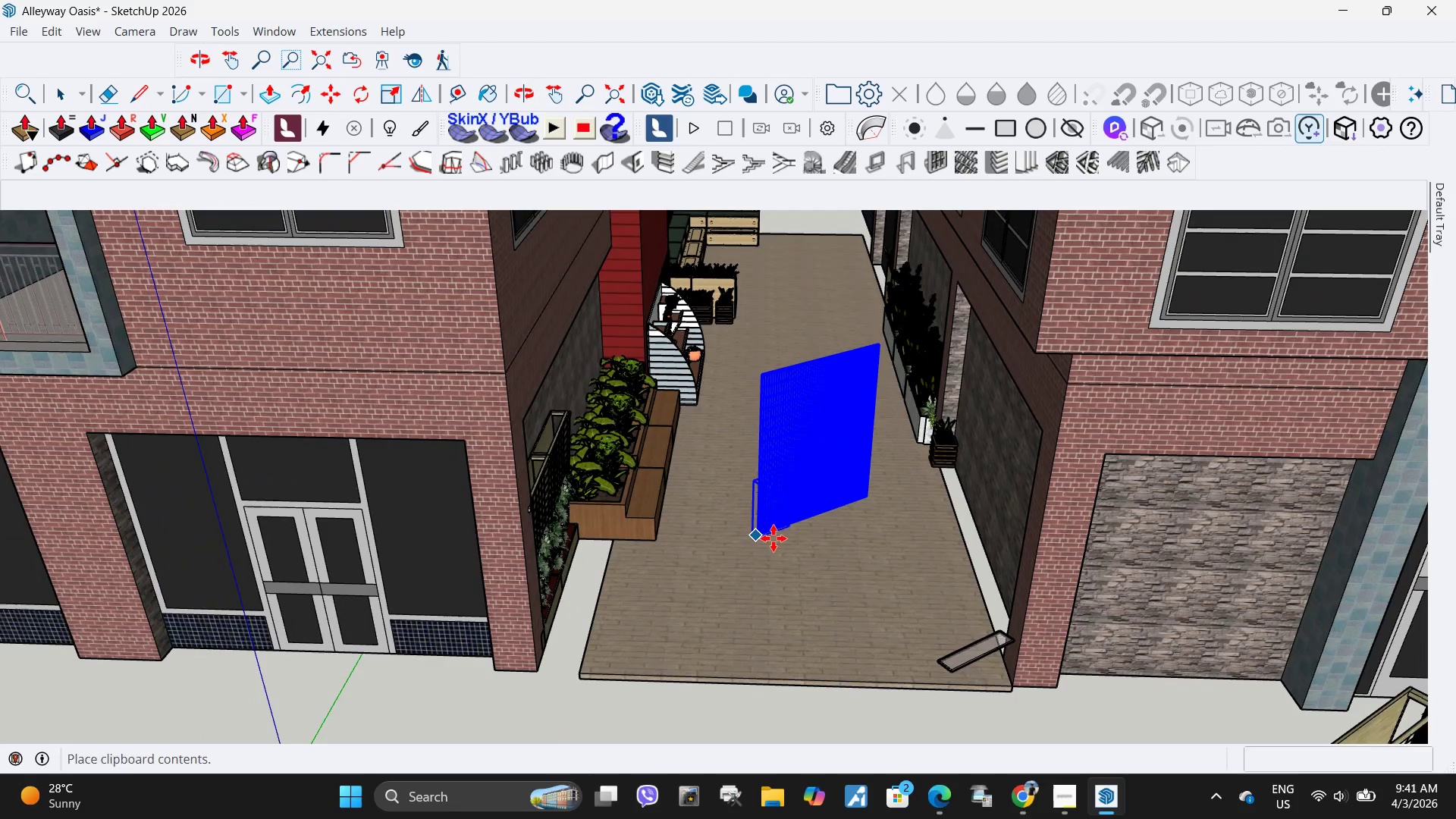 
key(Q)
 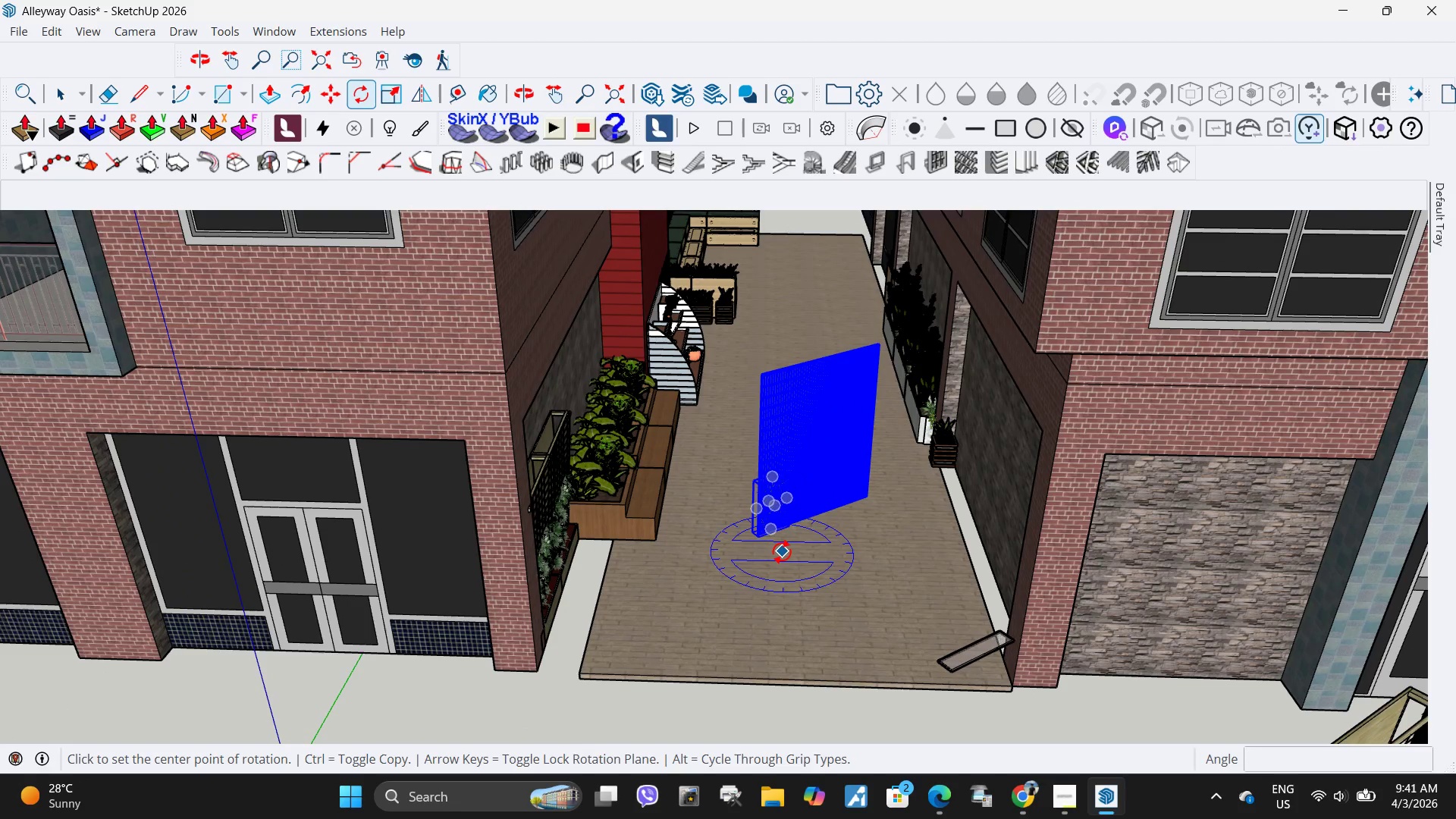 
left_click([783, 551])
 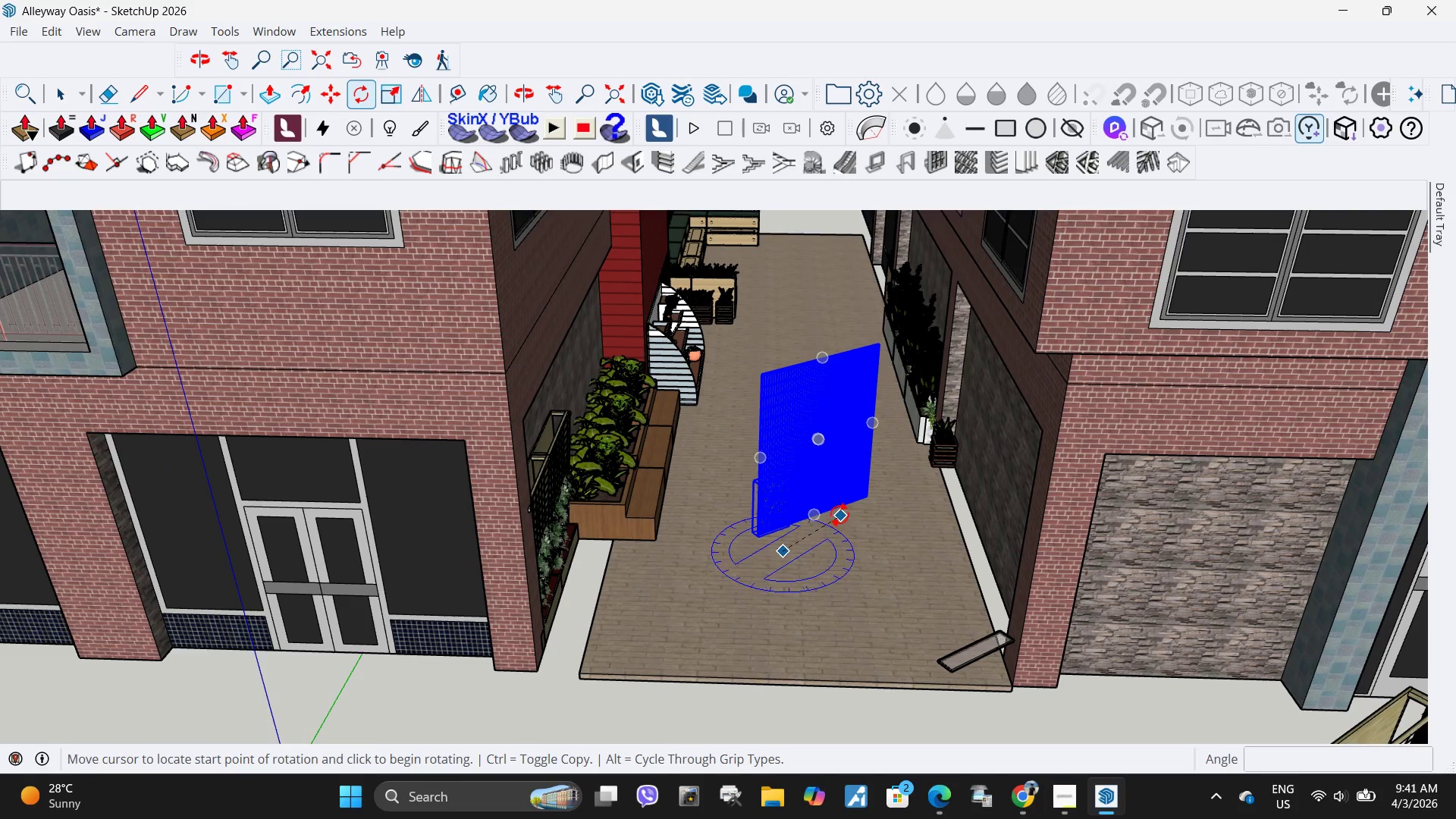 
mouse_move([844, 513])
 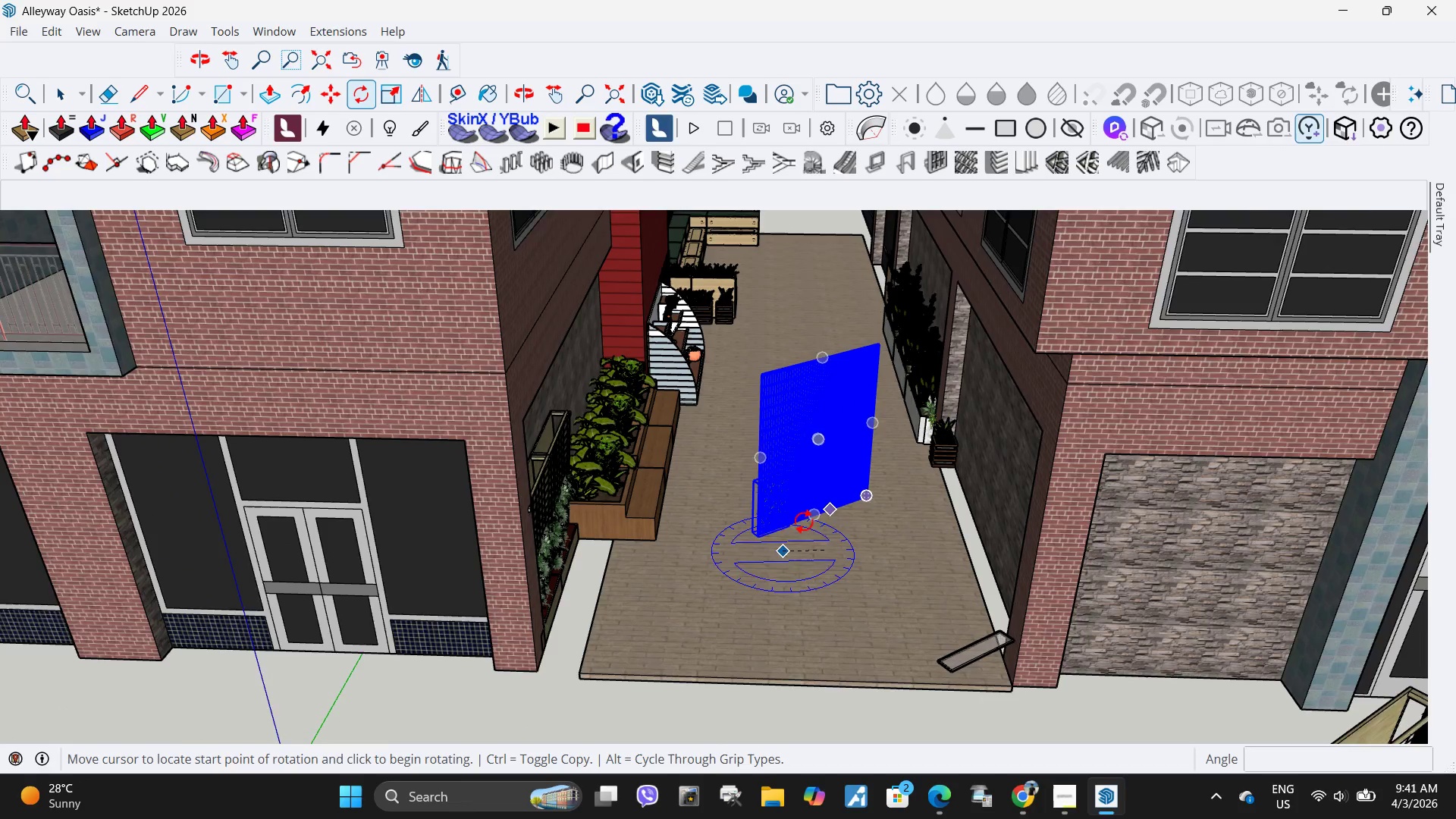 
key(Escape)
 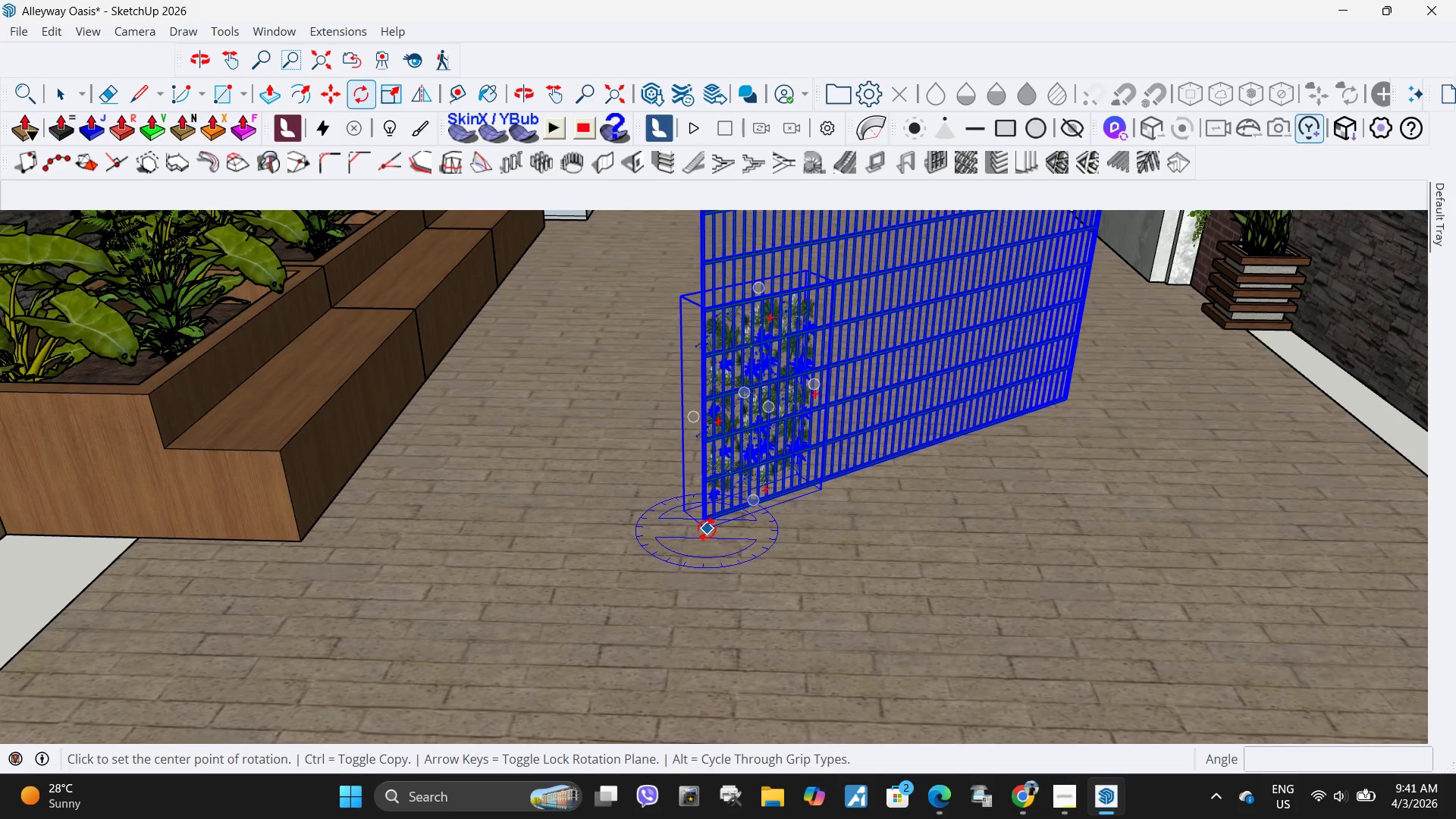 
scroll: coordinate [711, 524], scroll_direction: up, amount: 32.0
 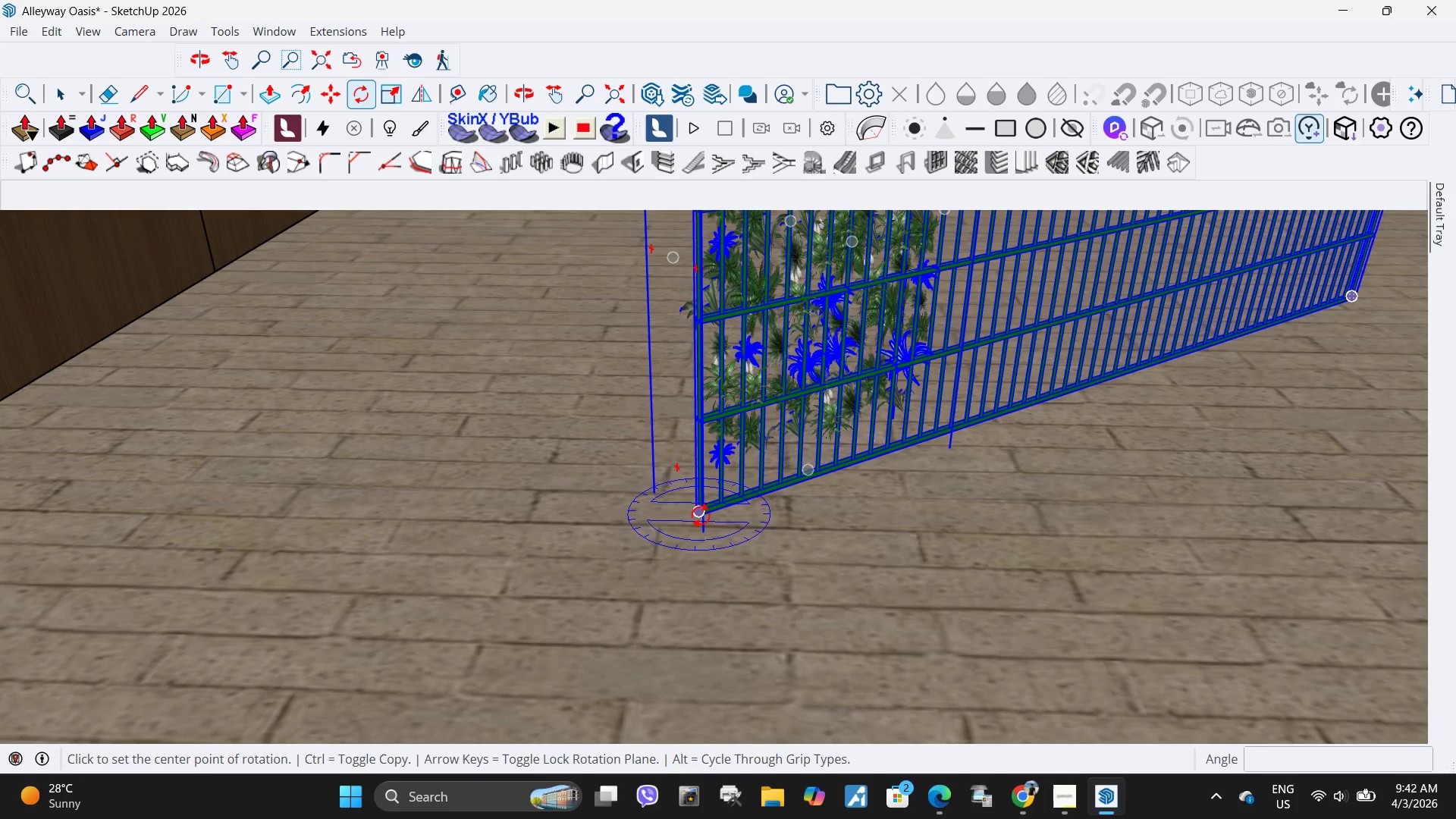 
left_click([701, 515])
 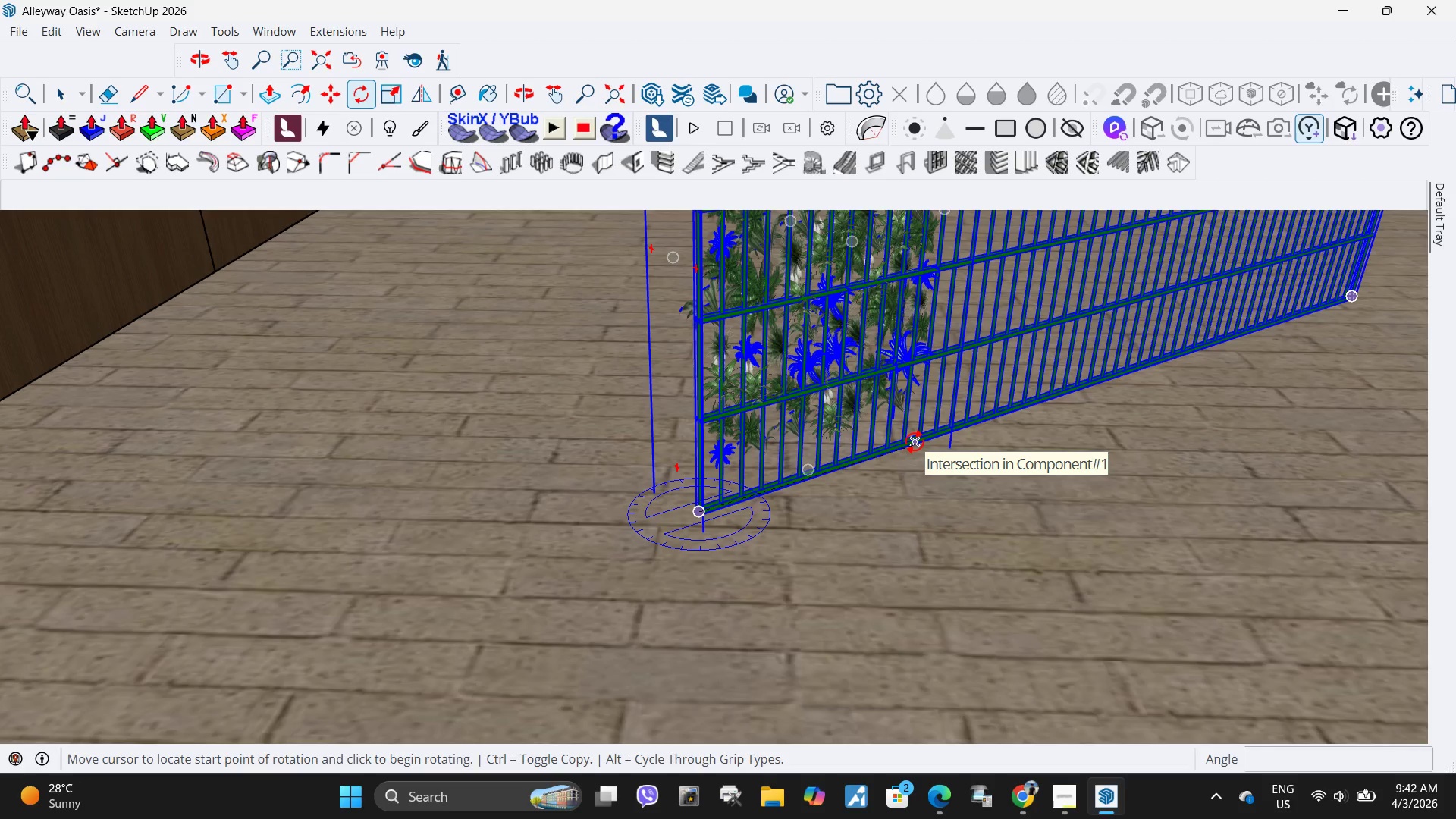 
left_click([915, 441])
 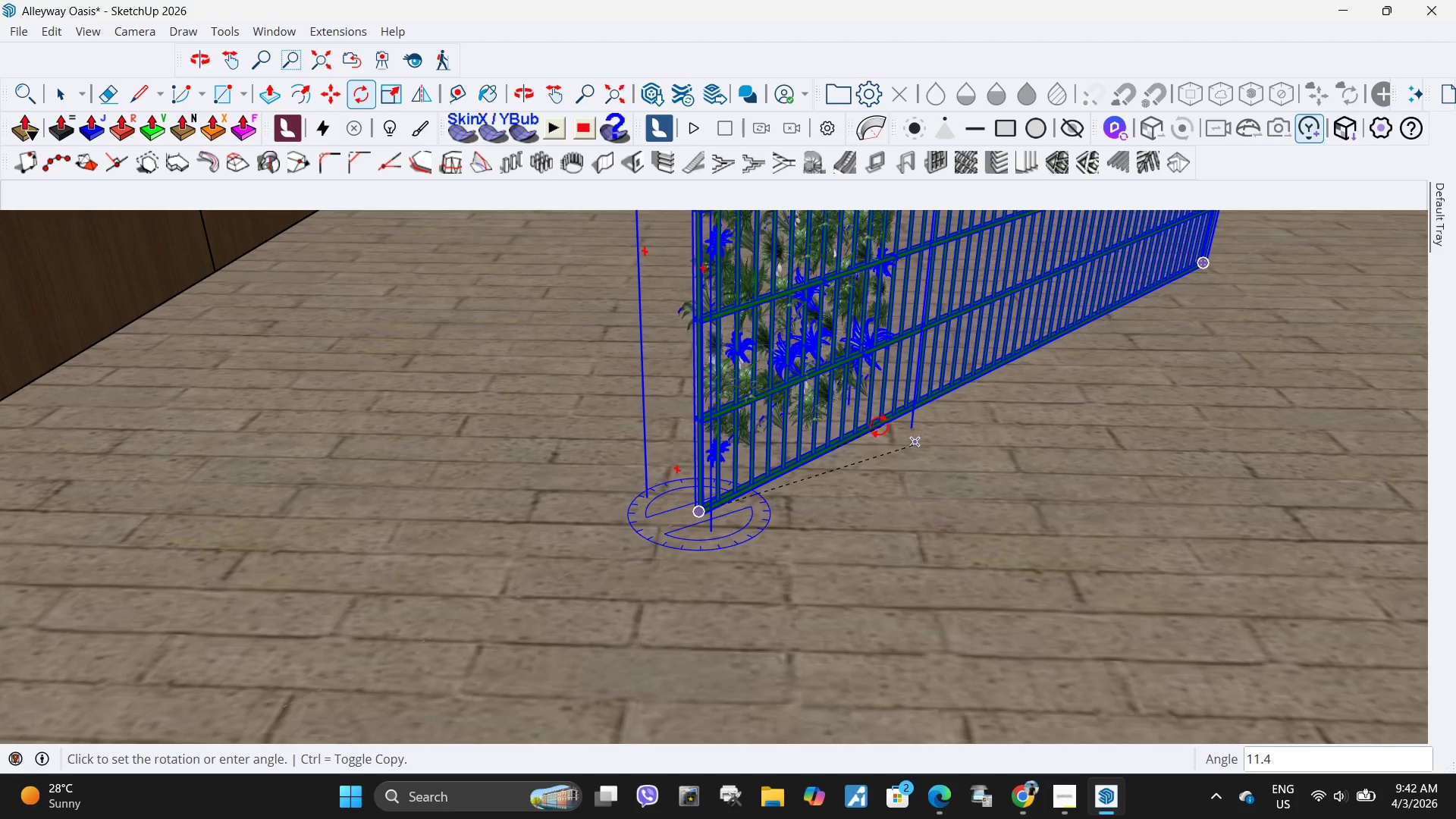 
key(Escape)
 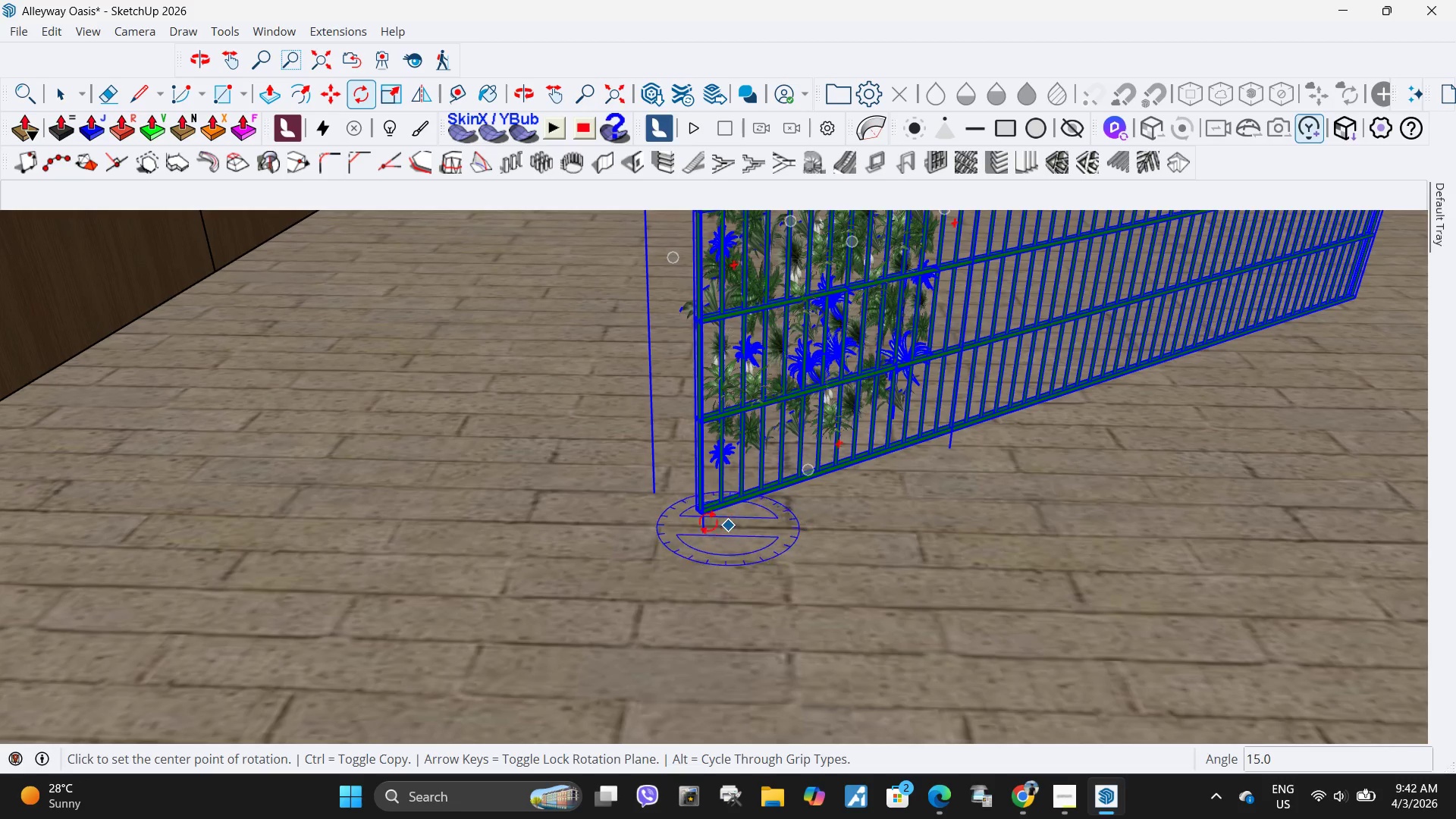 
scroll: coordinate [661, 537], scroll_direction: up, amount: 18.0
 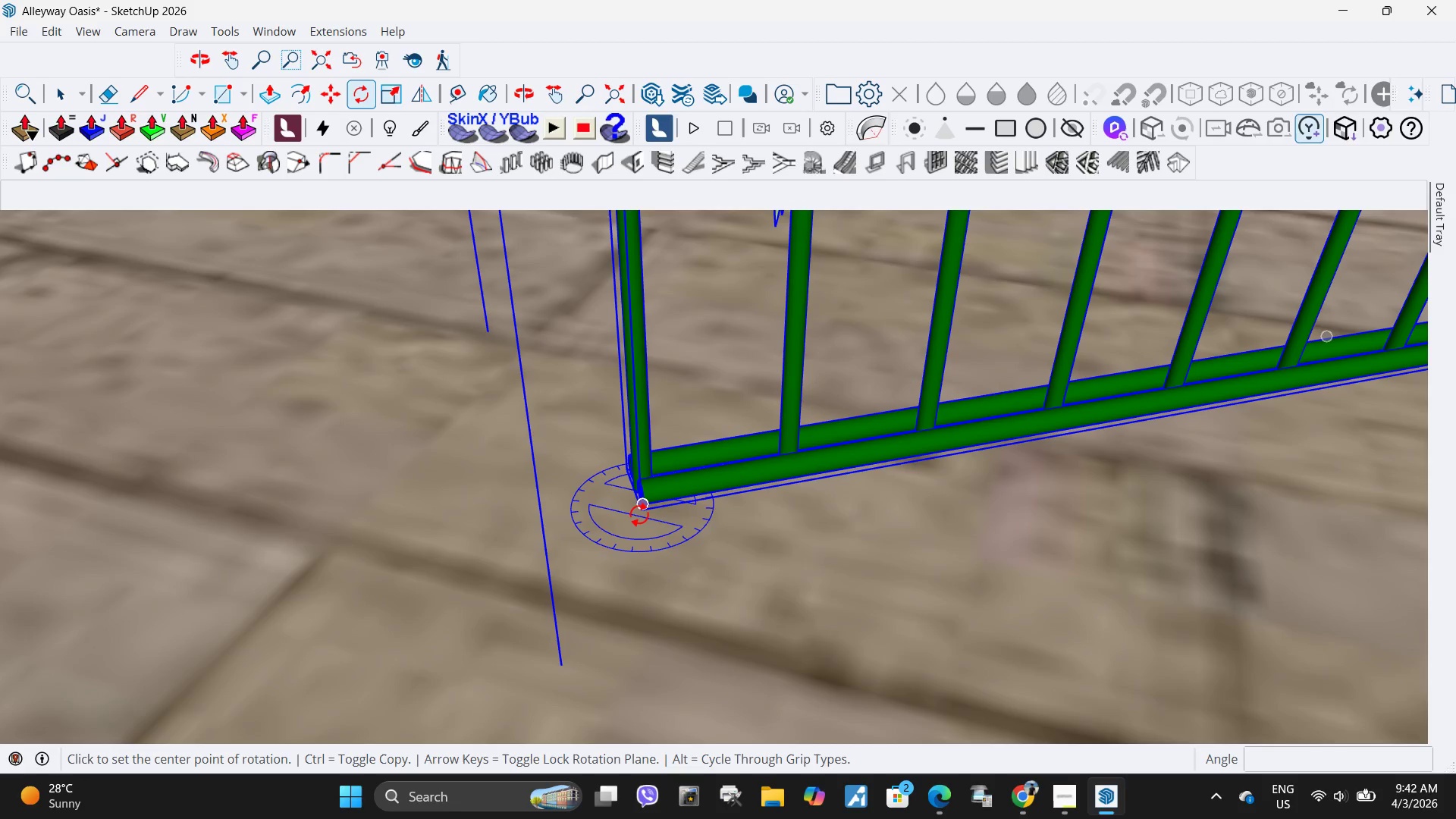 
wait(5.58)
 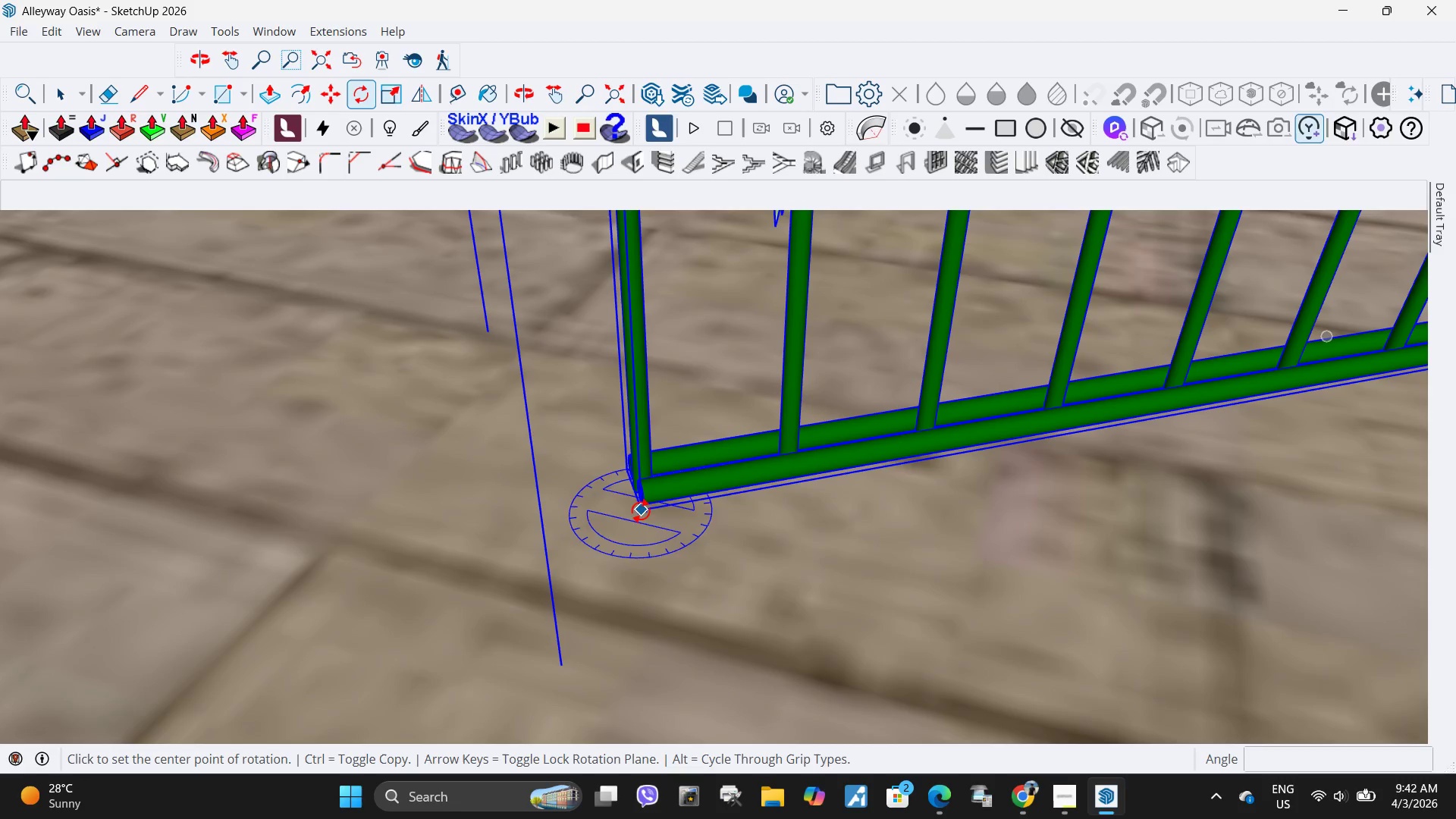 
left_click([644, 515])
 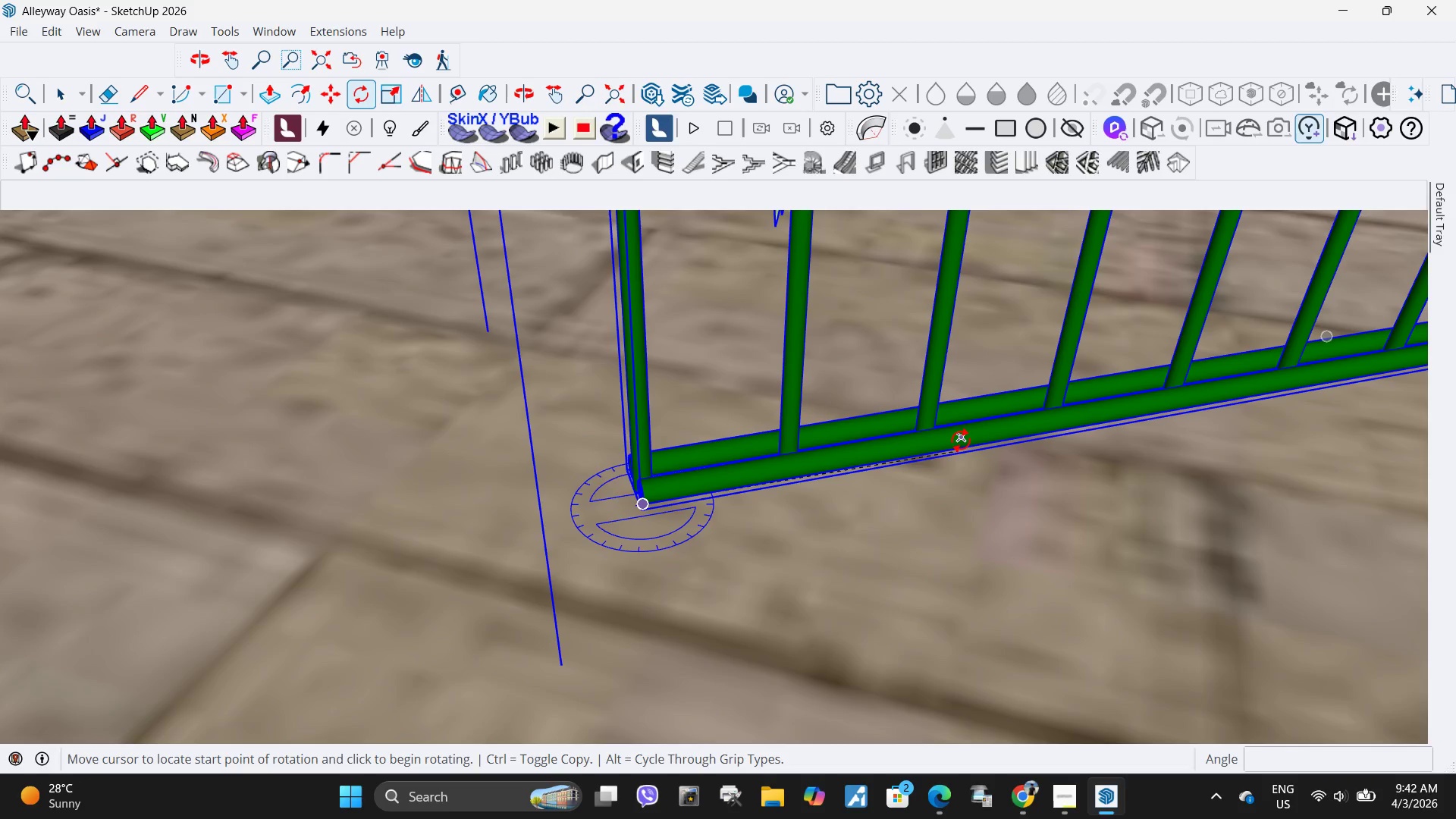 
left_click([953, 431])
 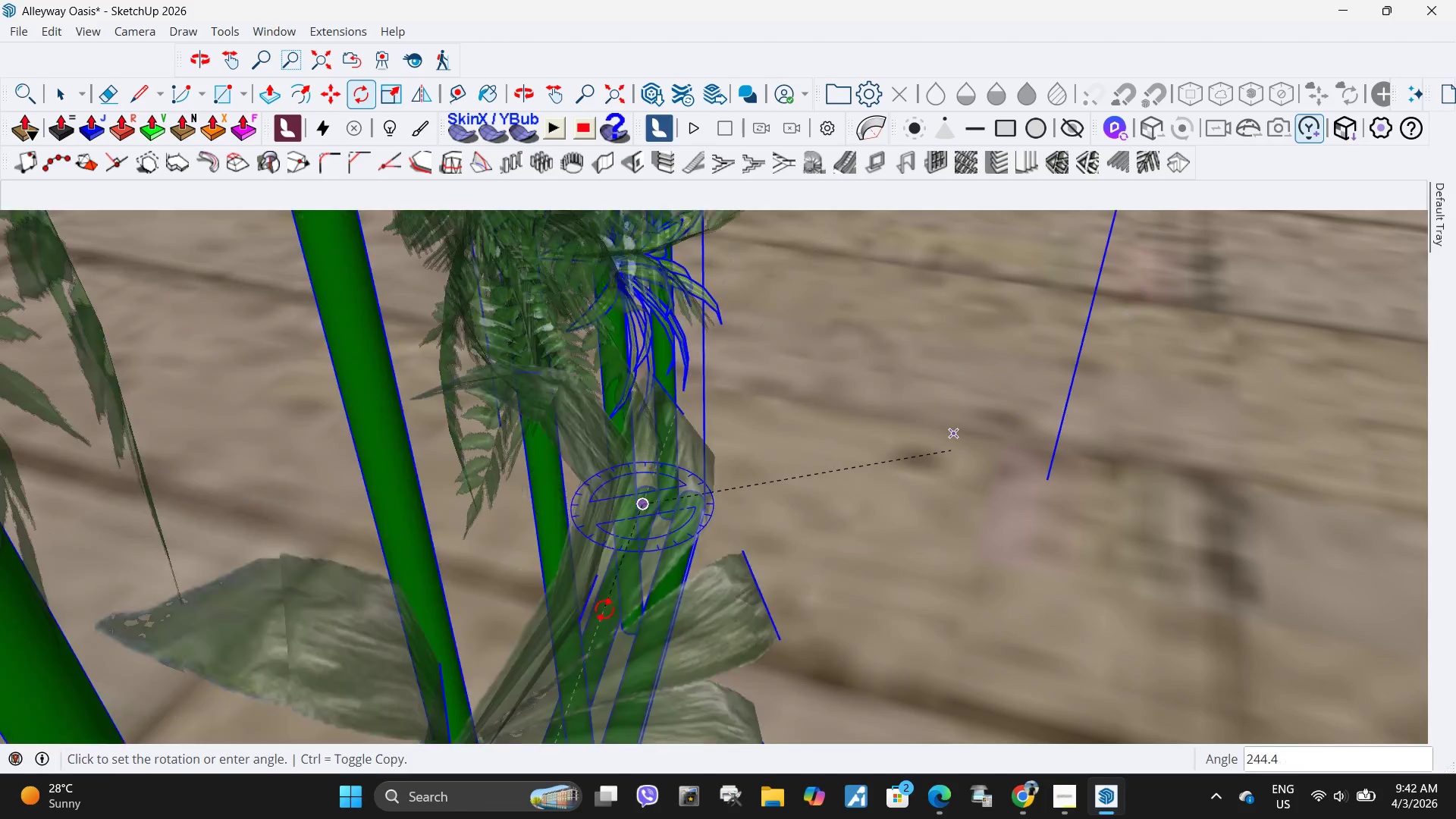 
left_click([582, 609])
 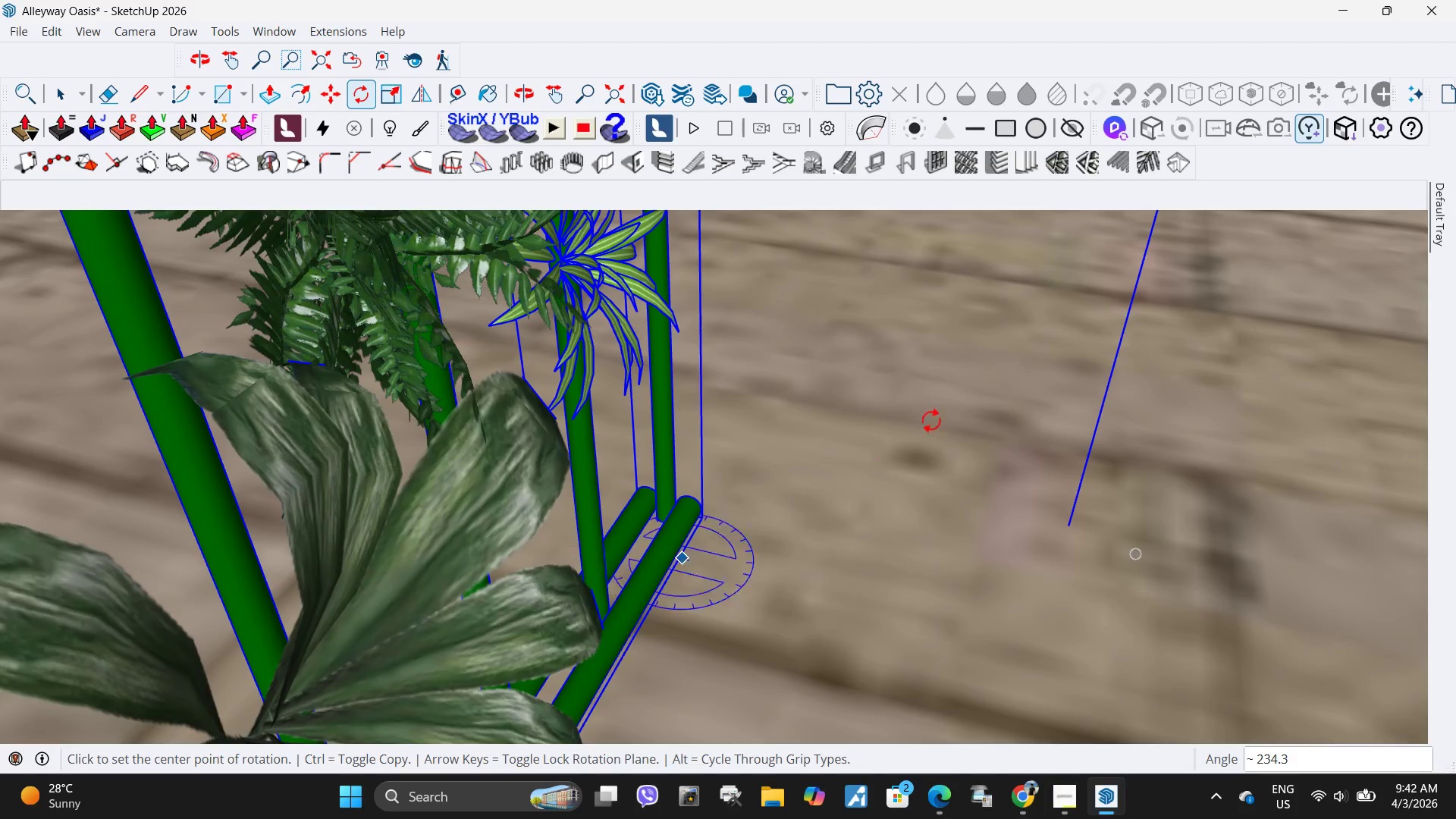 
scroll: coordinate [795, 522], scroll_direction: down, amount: 43.0
 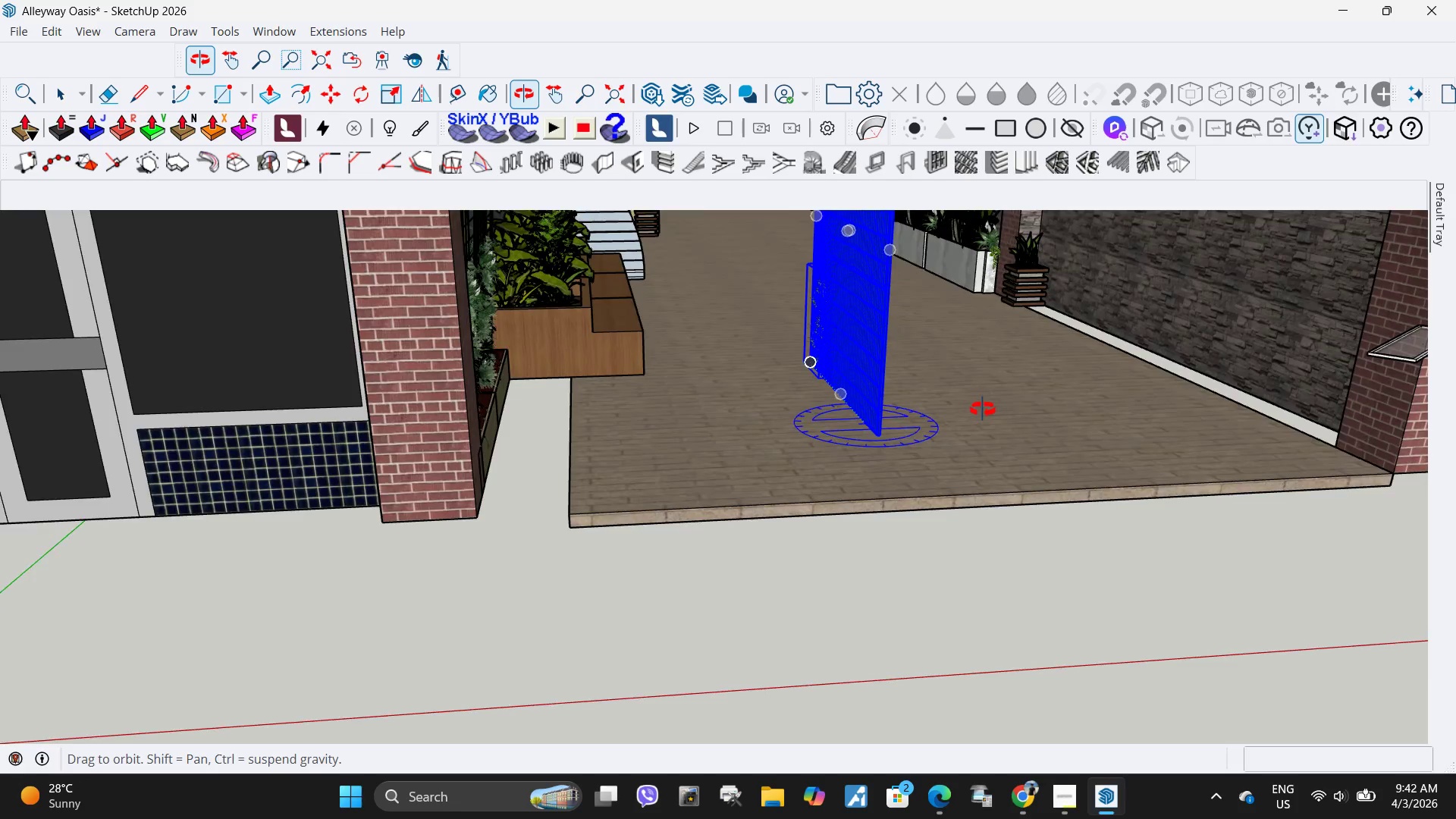 
key(Space)
 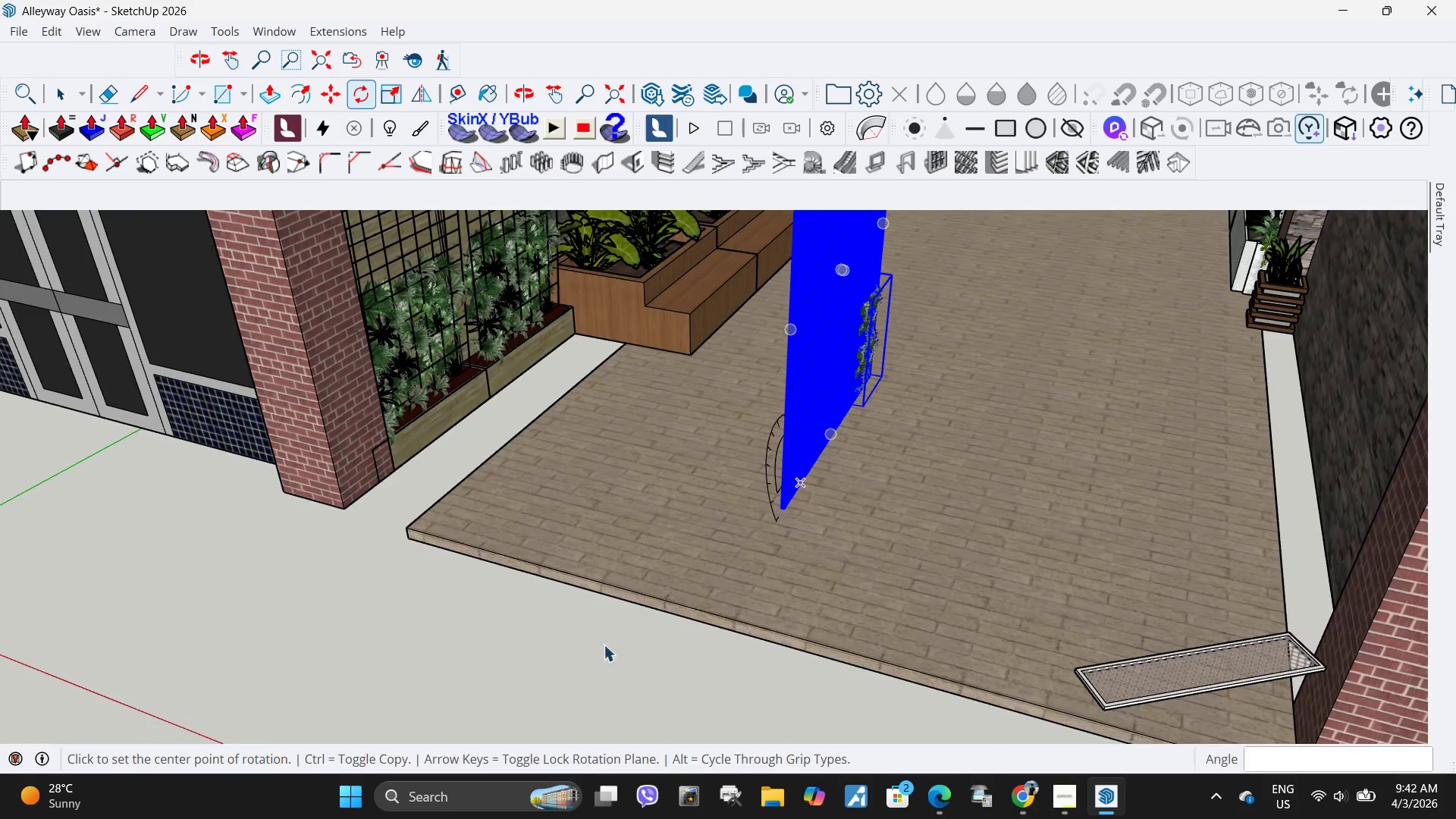 
key(Escape)
 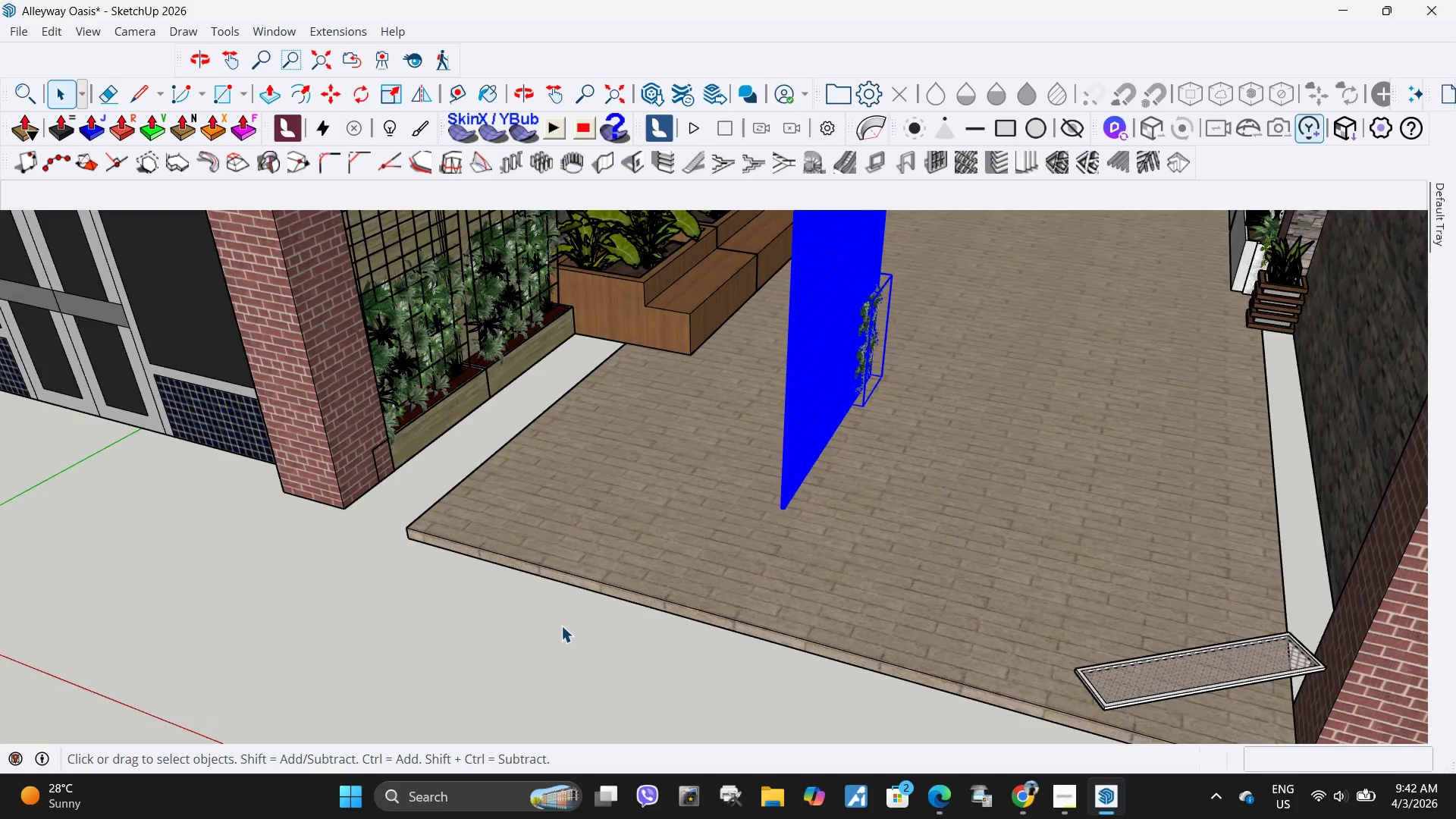 
left_click_drag(start_coordinate=[560, 626], to_coordinate=[565, 623])
 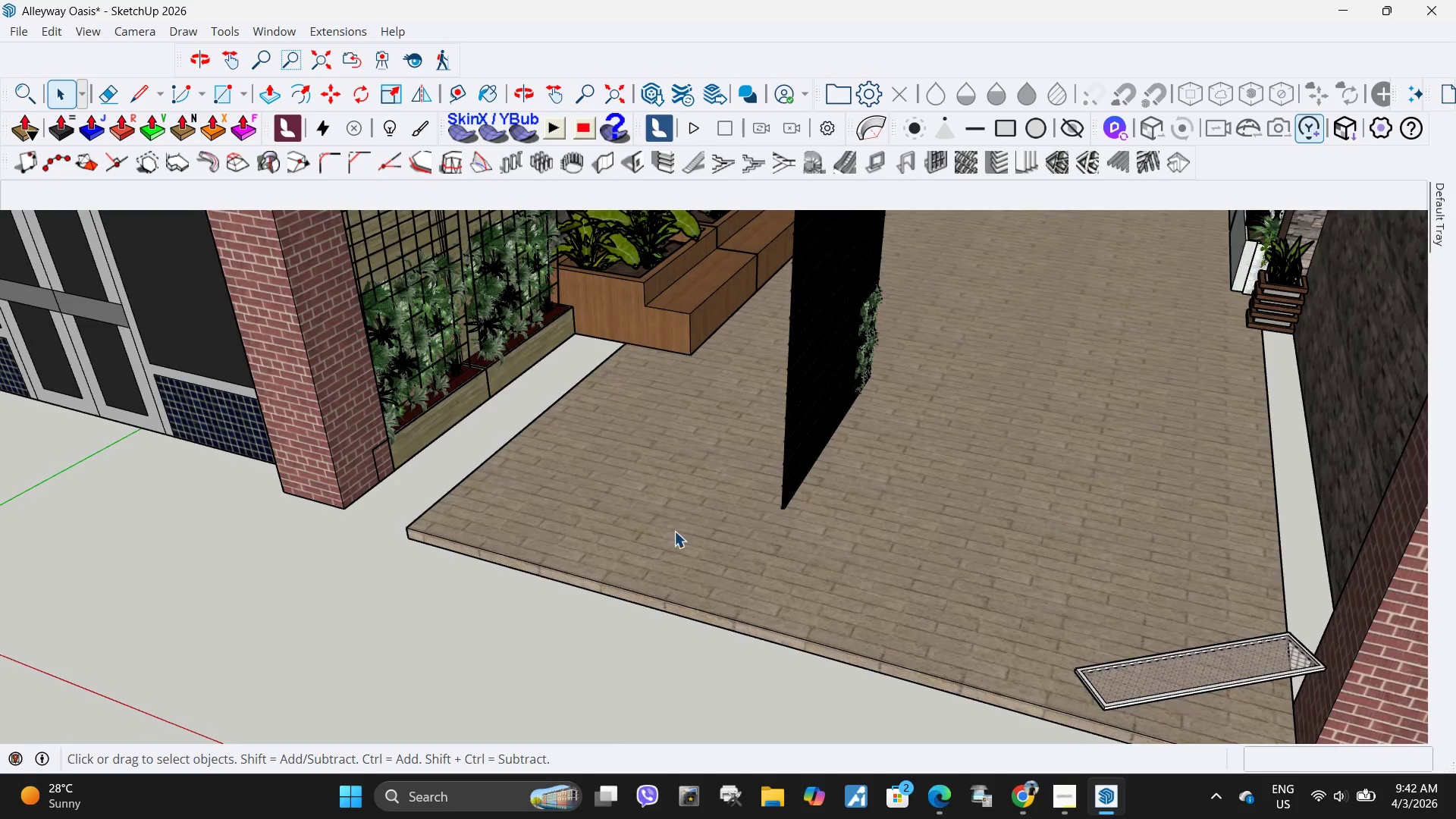 
scroll: coordinate [700, 449], scroll_direction: down, amount: 12.0
 